 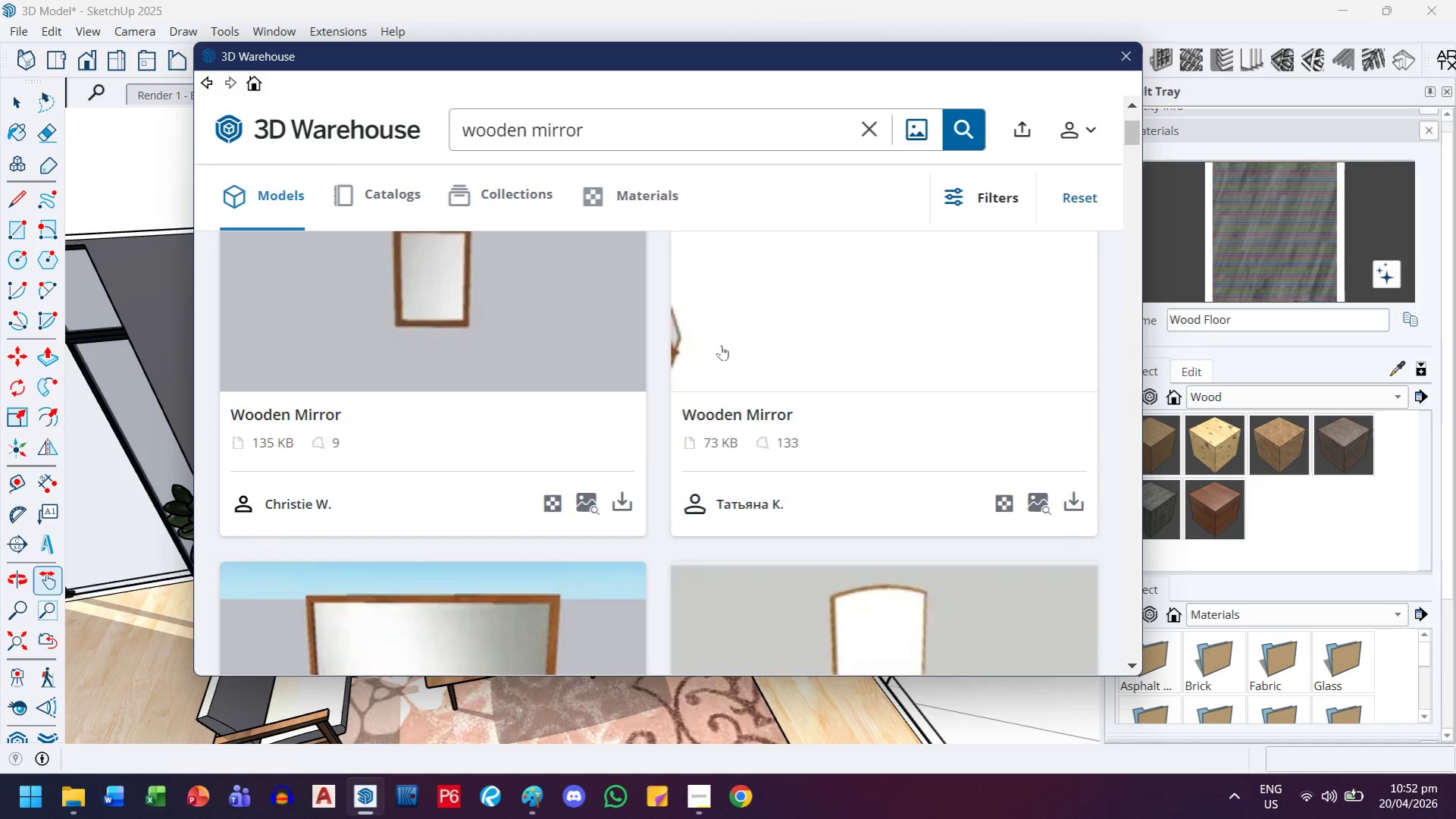 
scroll: coordinate [721, 345], scroll_direction: down, amount: 3.0
 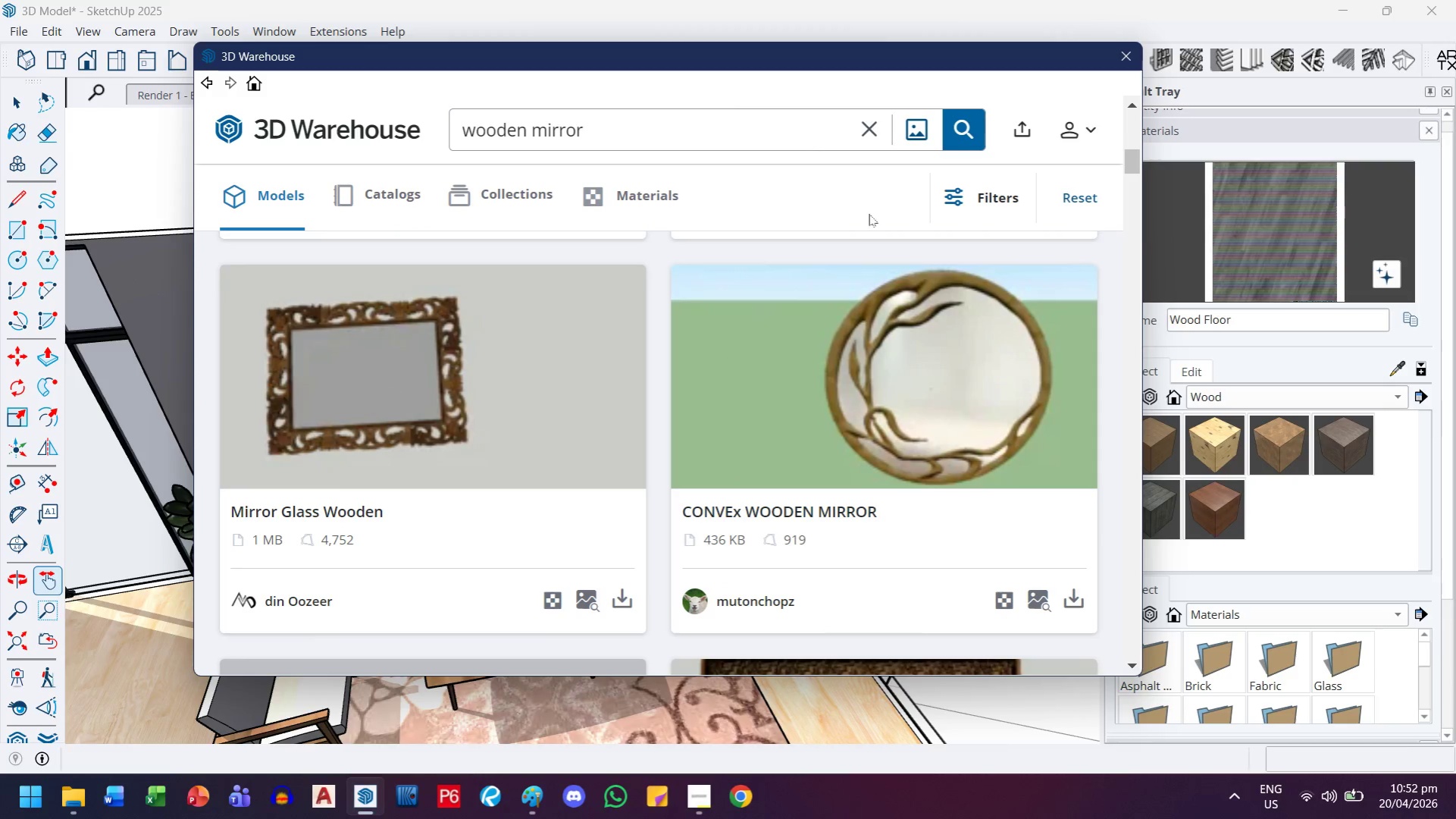 
left_click([972, 204])
 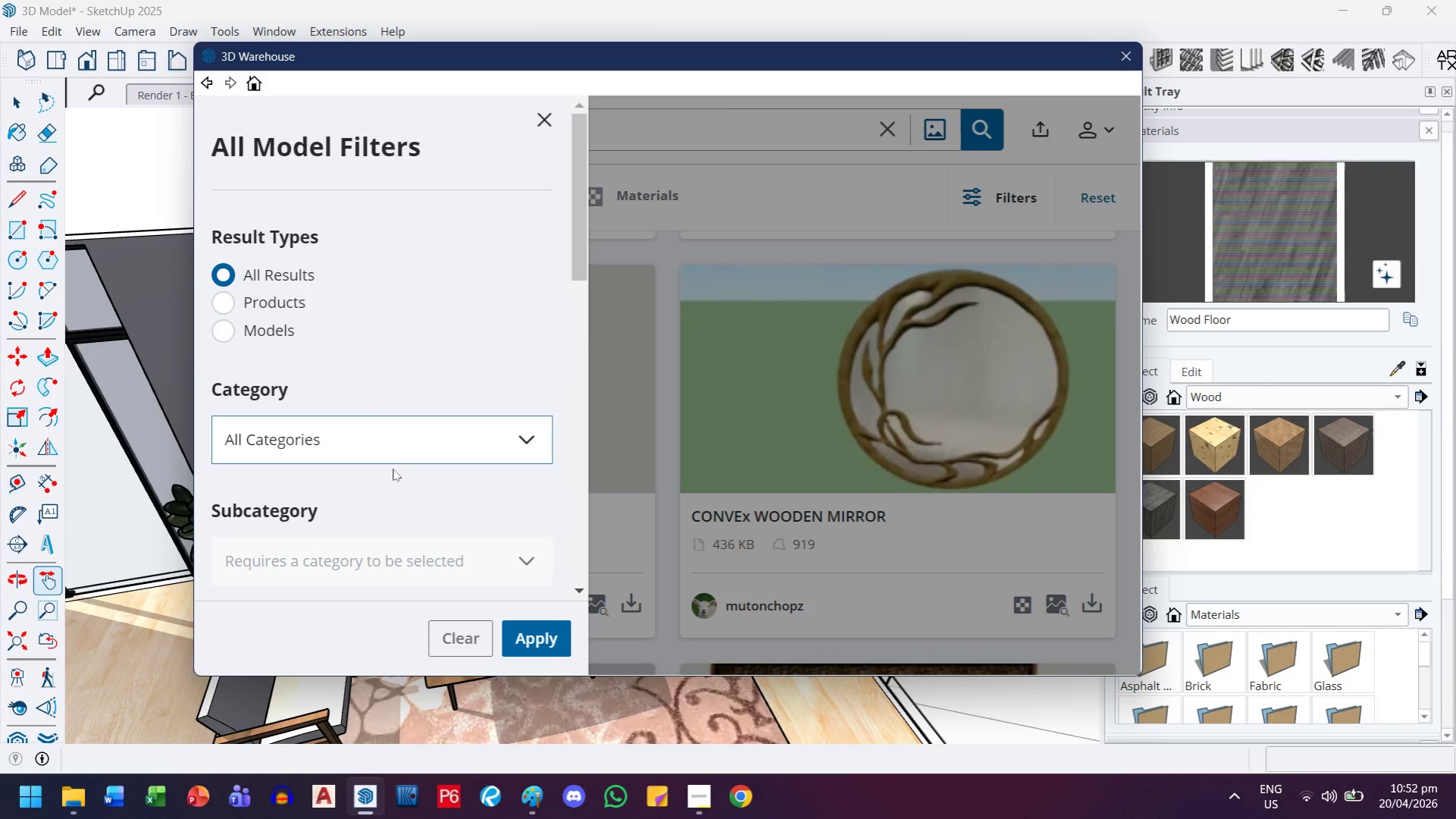 
scroll: coordinate [391, 470], scroll_direction: down, amount: 3.0
 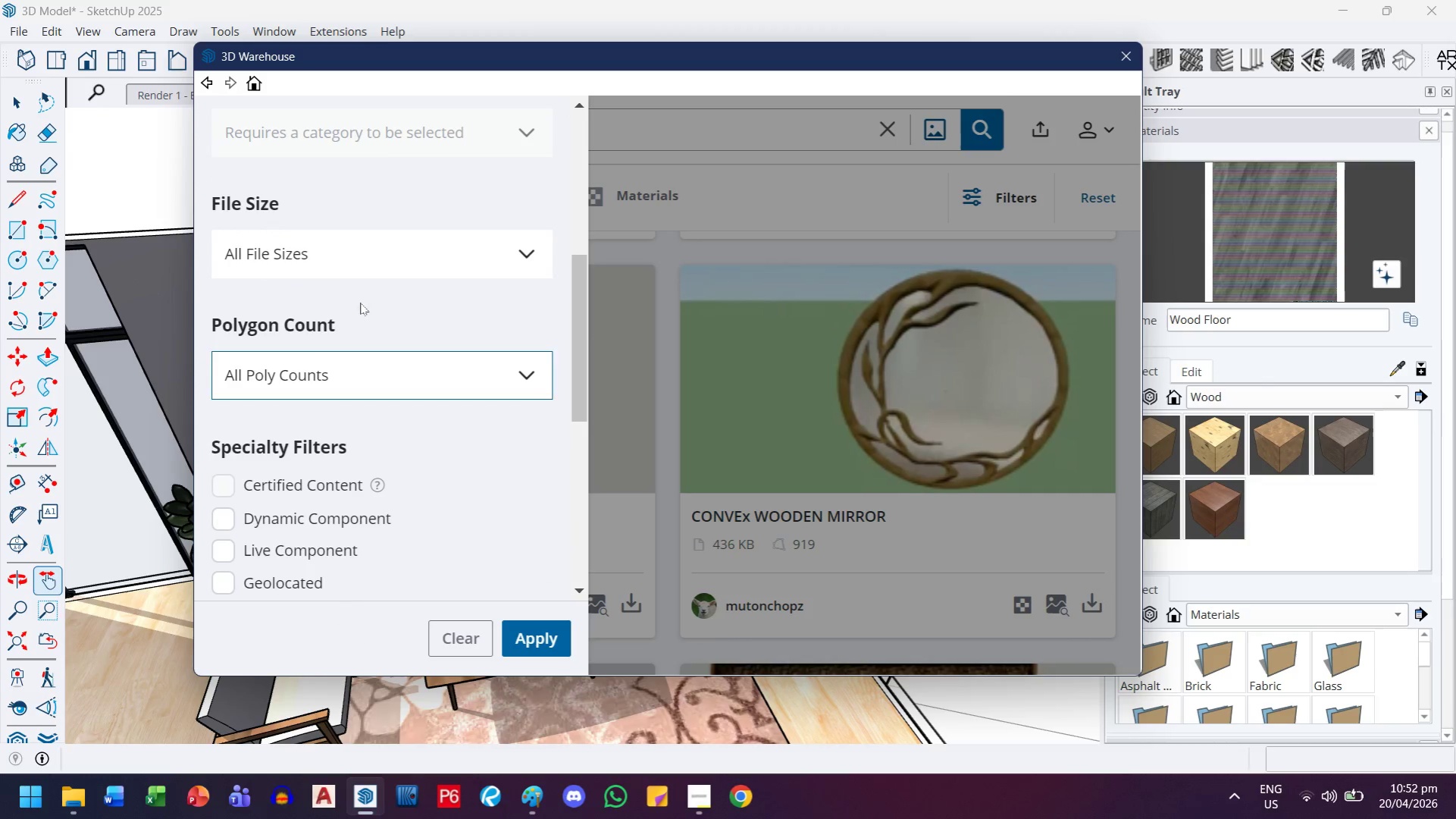 
left_click([375, 253])
 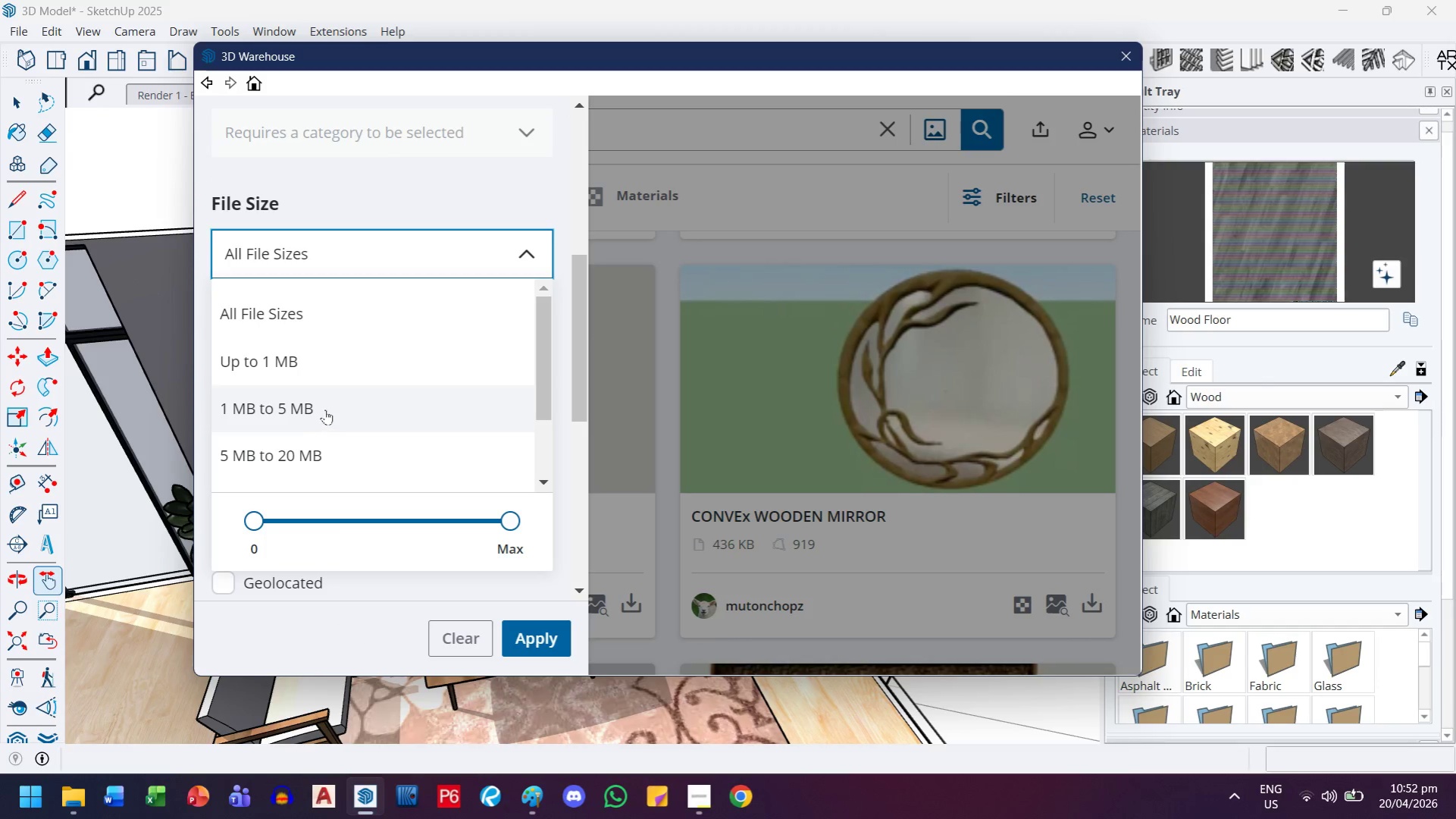 
left_click([335, 366])
 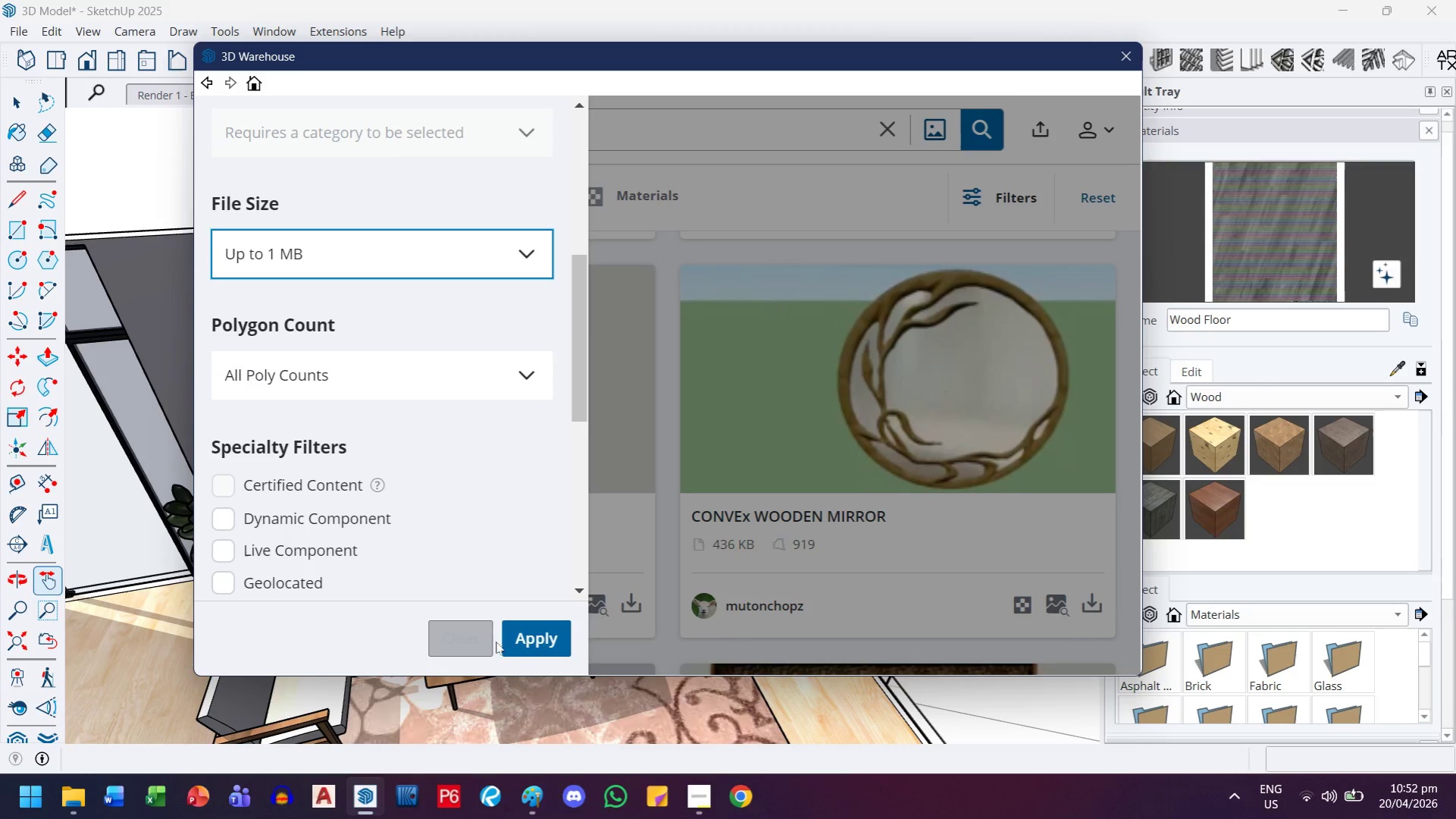 
left_click([525, 644])
 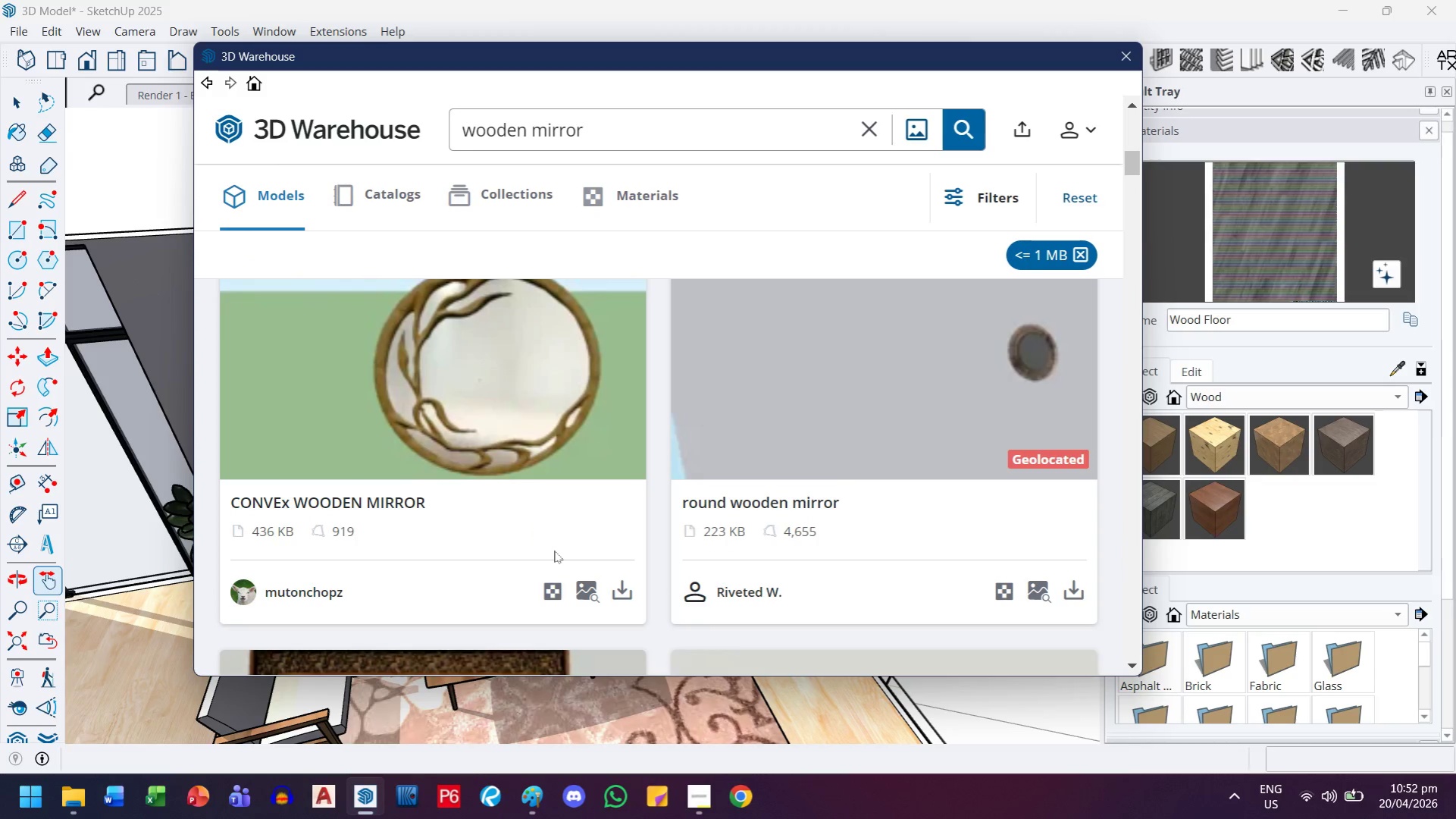 
scroll: coordinate [549, 386], scroll_direction: down, amount: 5.0
 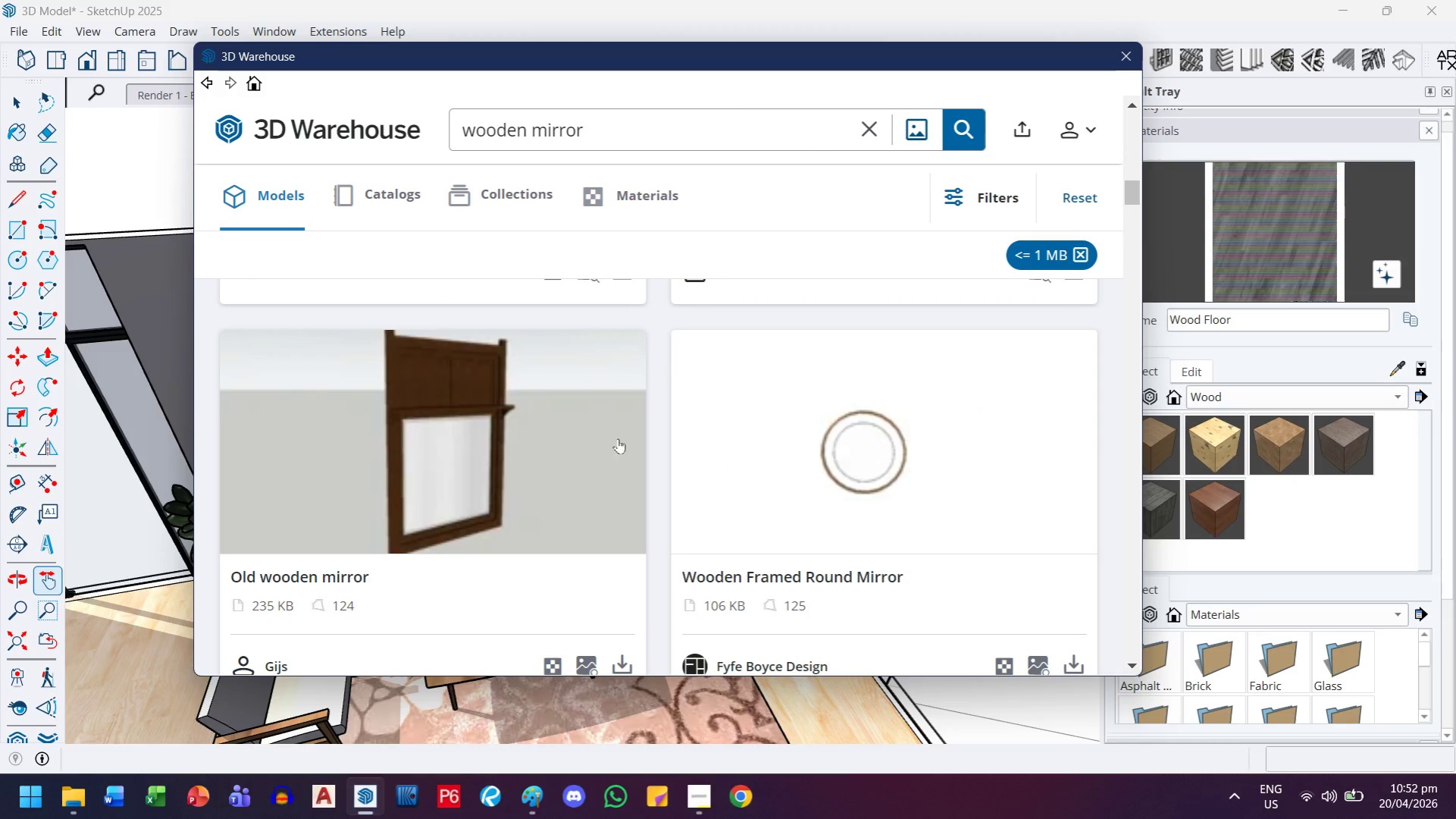 
scroll: coordinate [598, 500], scroll_direction: up, amount: 8.0
 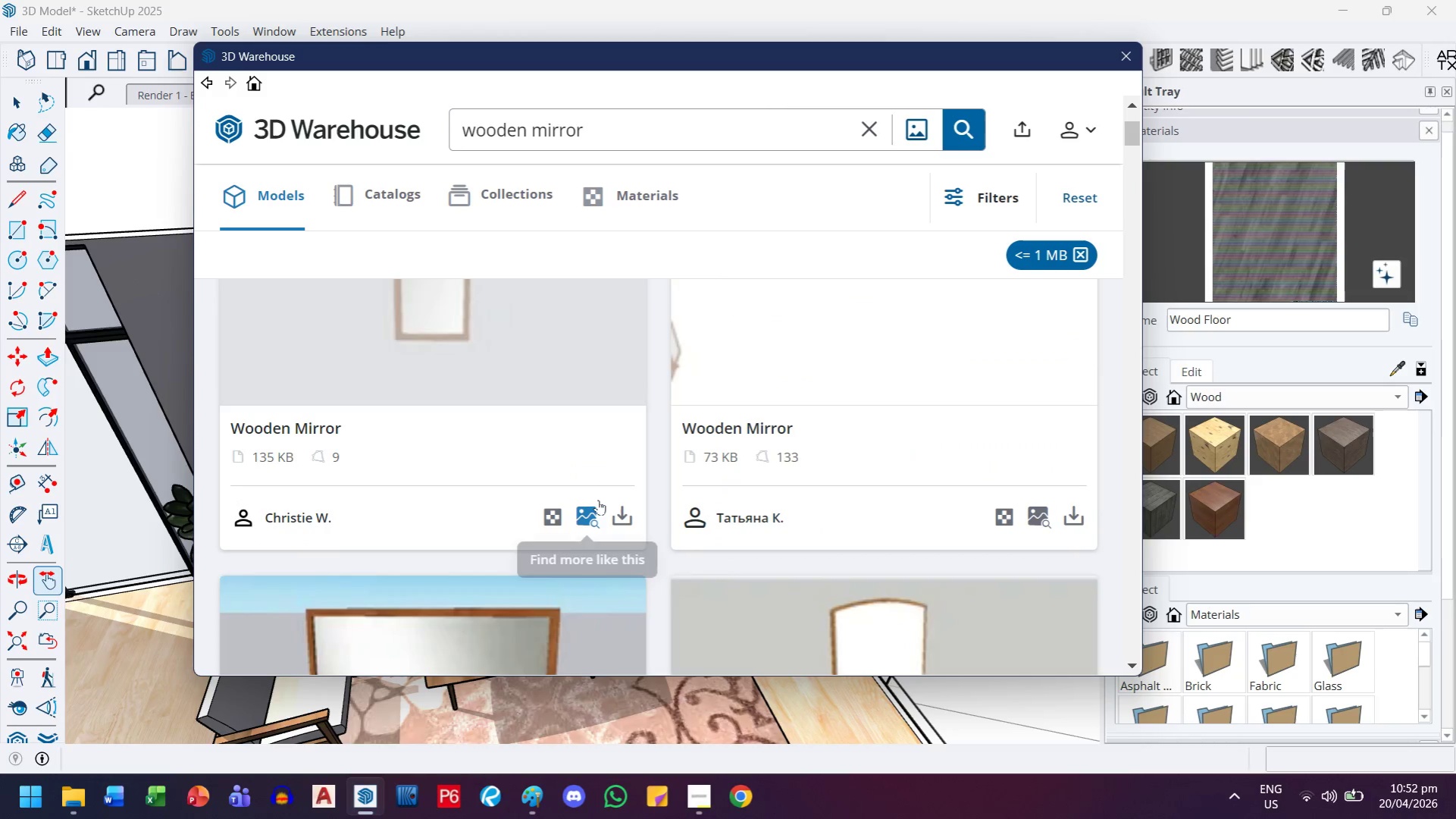 
scroll: coordinate [876, 468], scroll_direction: down, amount: 7.0
 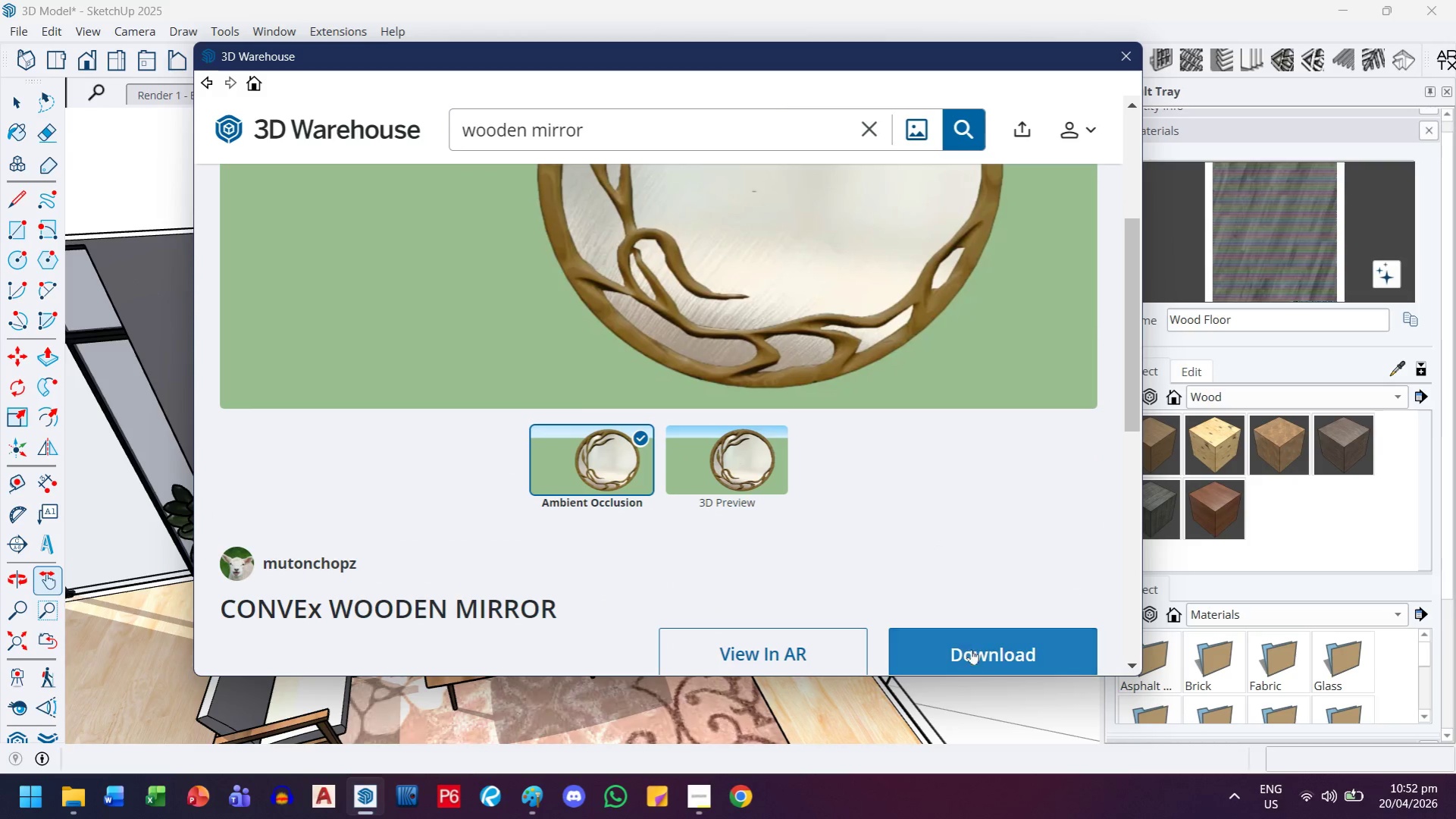 
left_click([975, 654])
 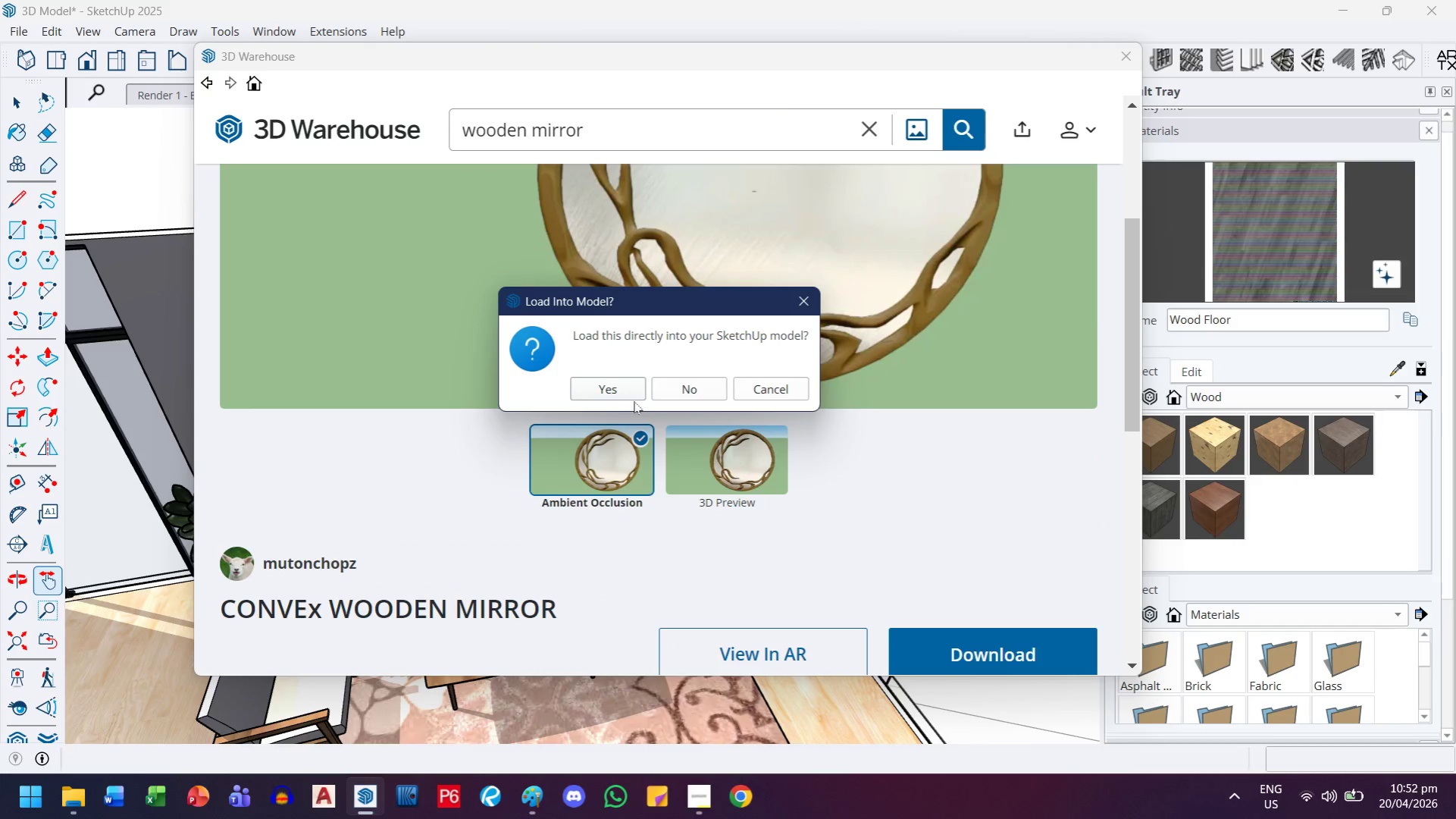 
left_click([592, 389])
 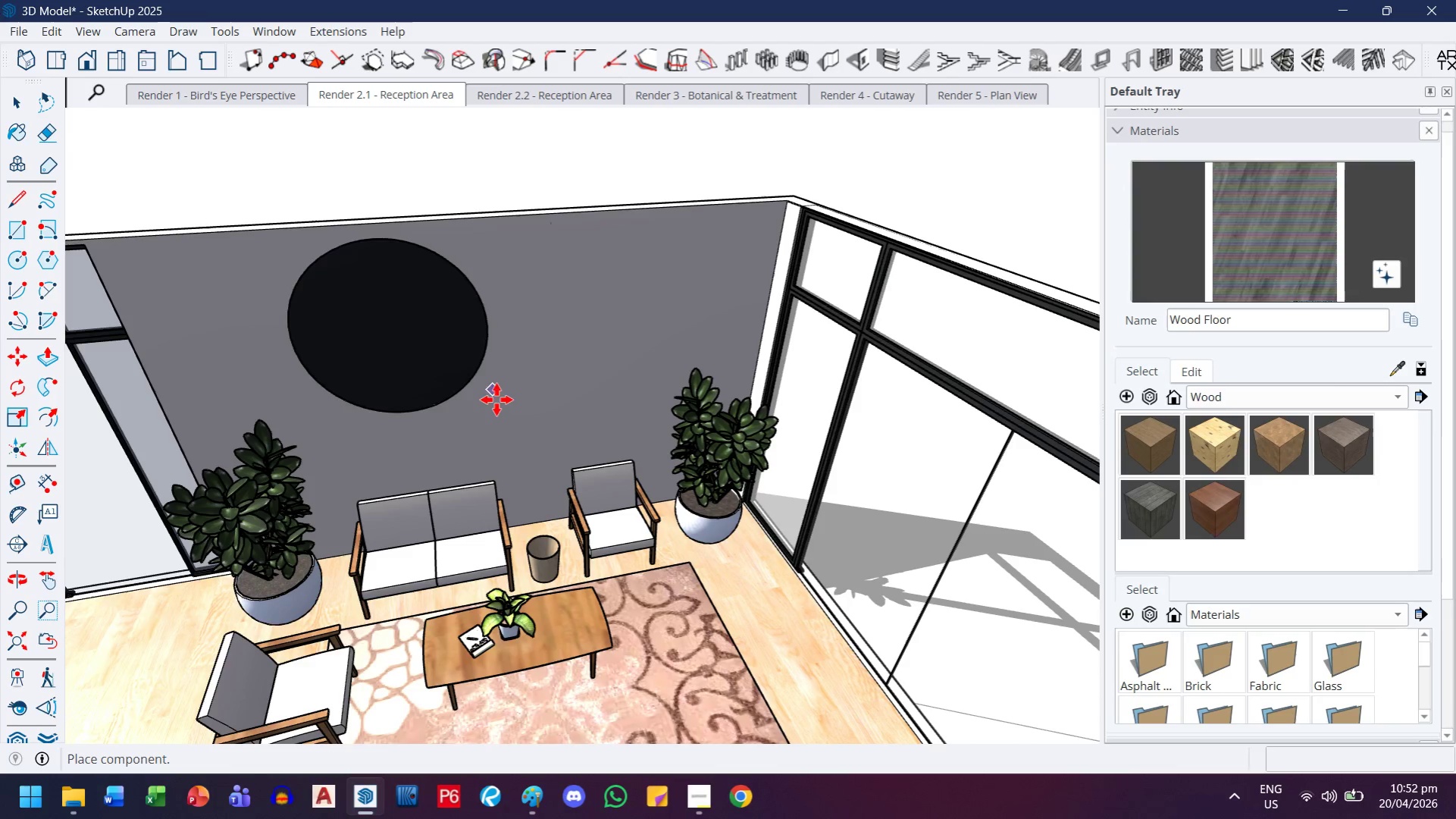 
left_click([590, 408])
 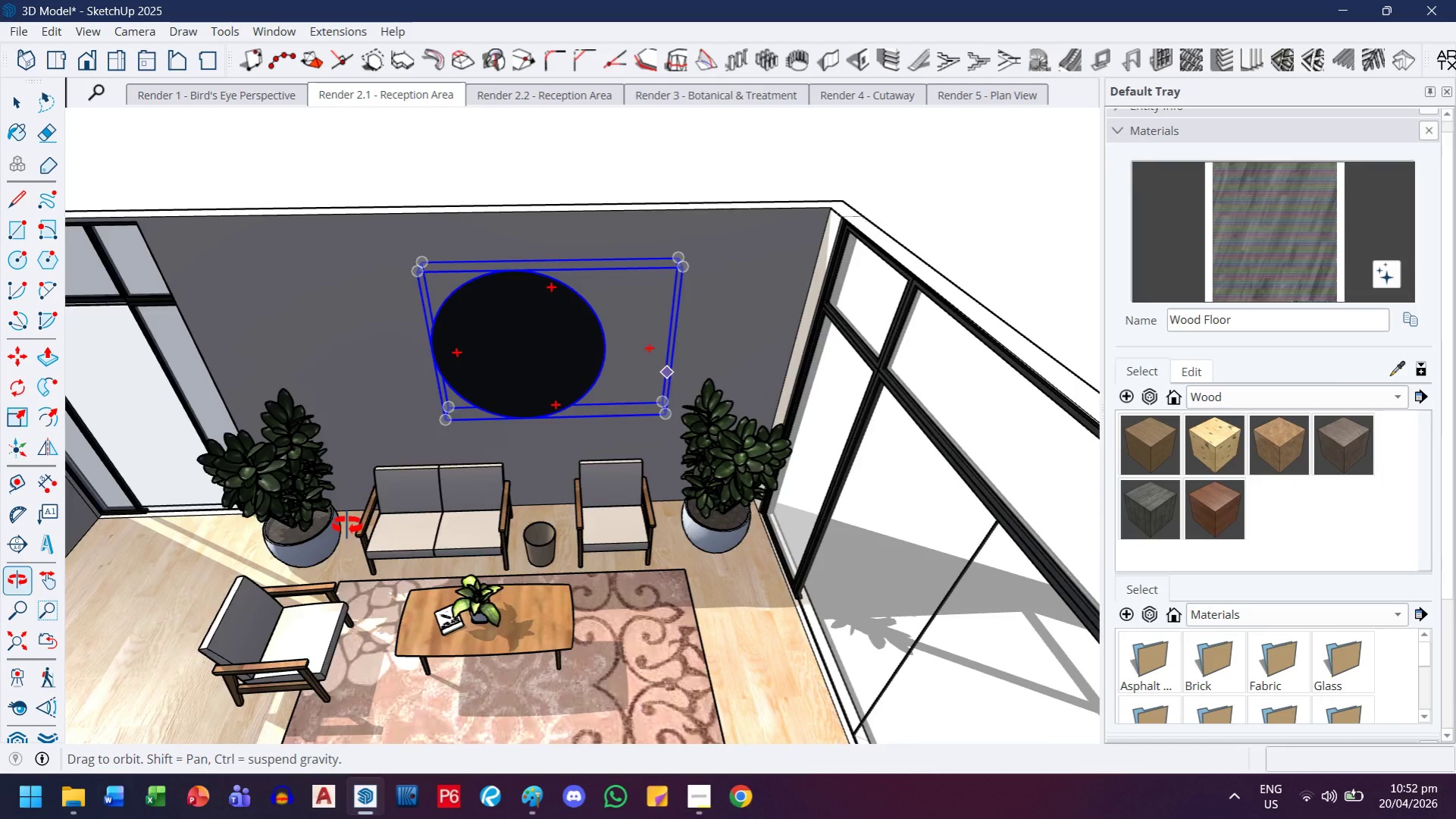 
scroll: coordinate [765, 318], scroll_direction: up, amount: 7.0
 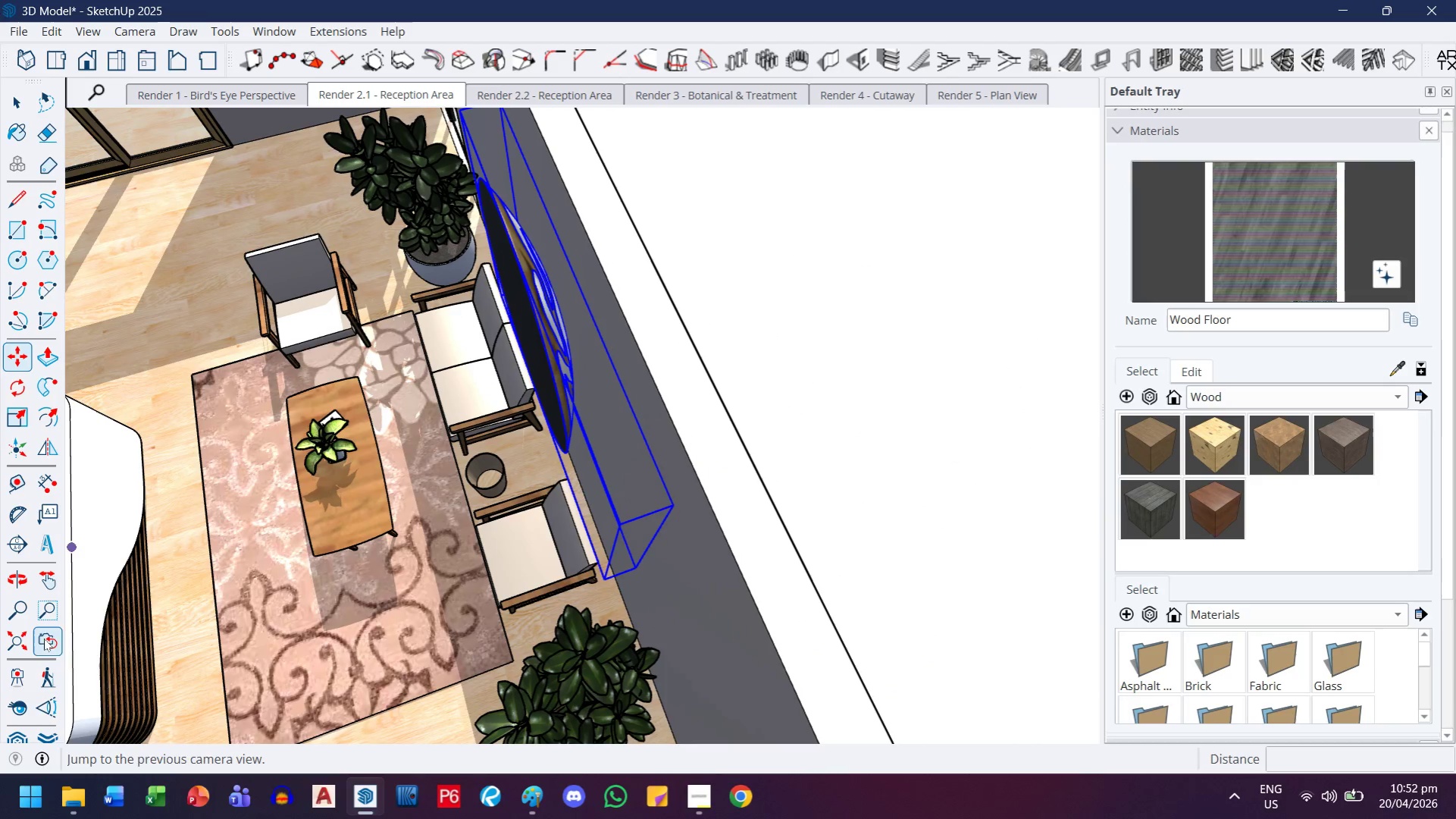 
left_click([70, 440])
 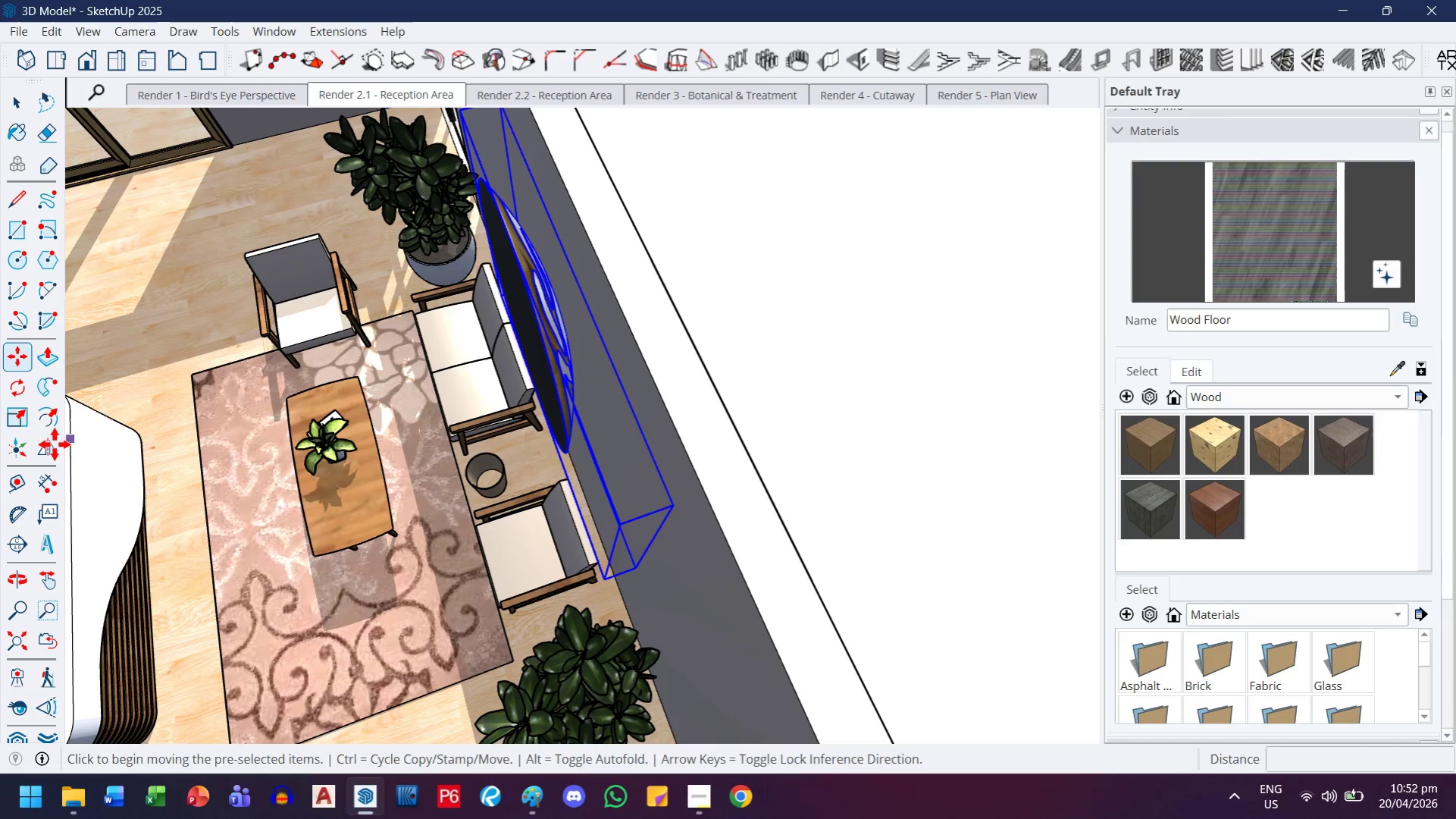 
left_click([55, 444])
 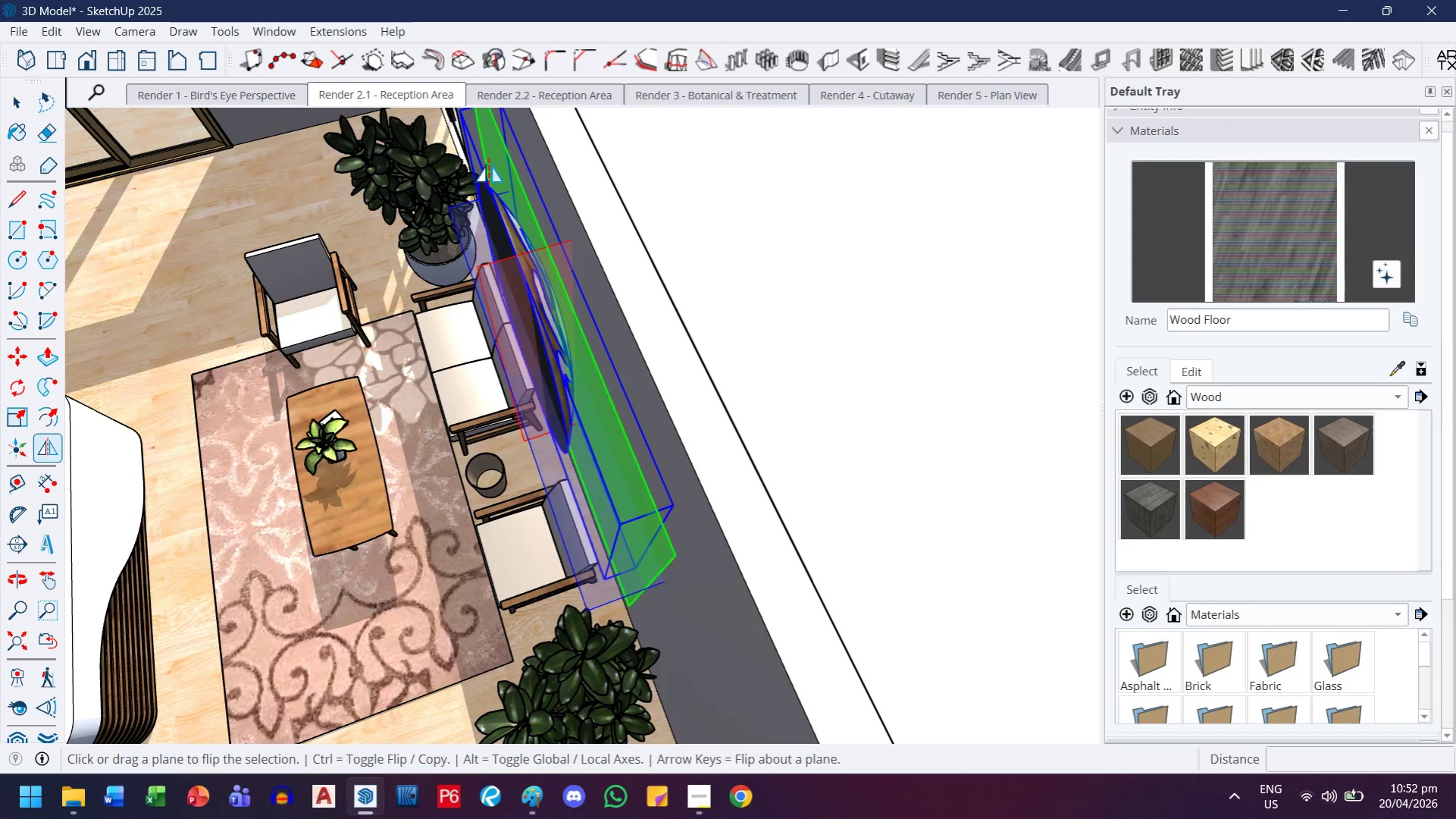 
left_click([490, 162])
 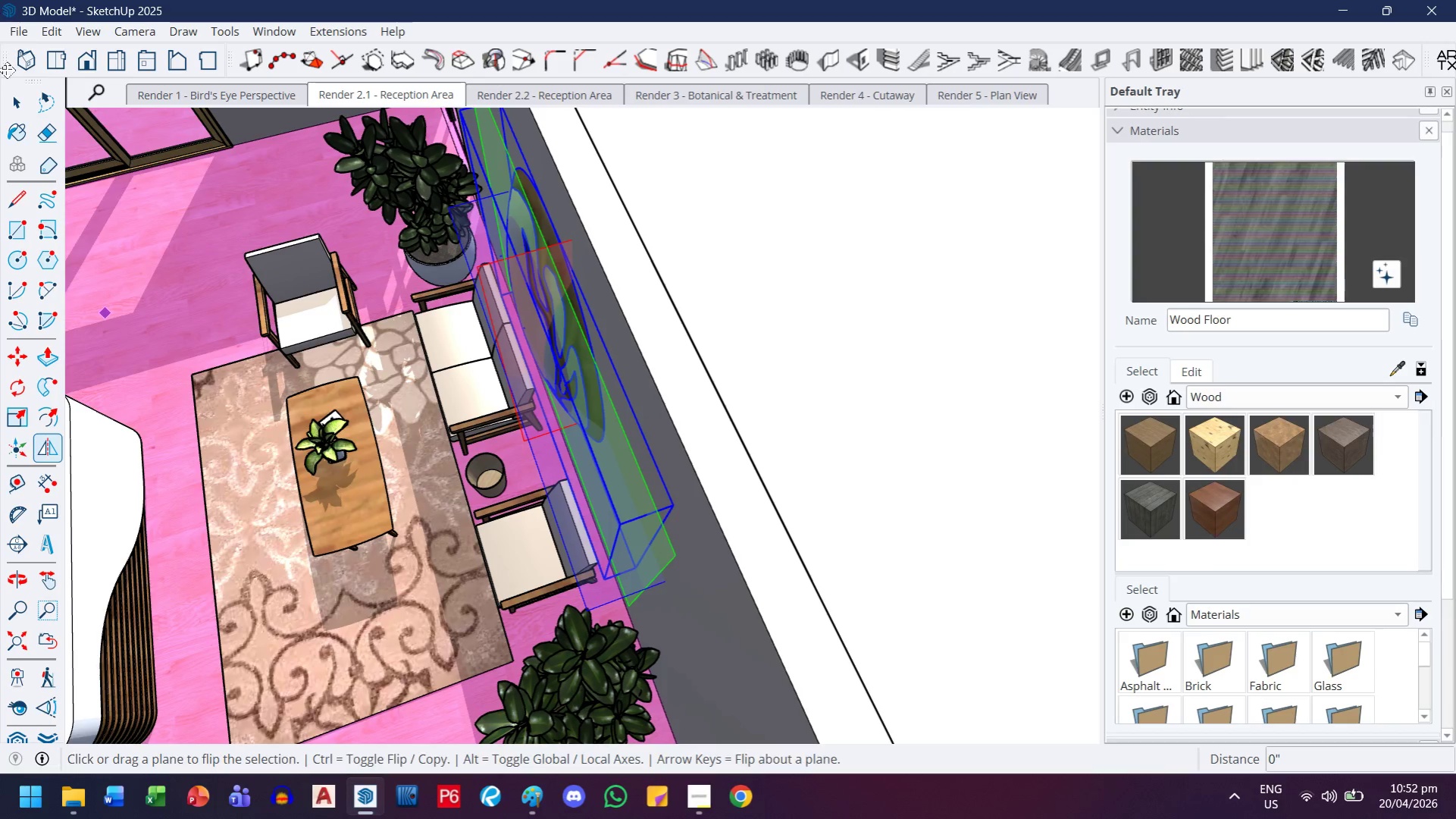 
left_click_drag(start_coordinate=[19, 105], to_coordinate=[49, 108])
 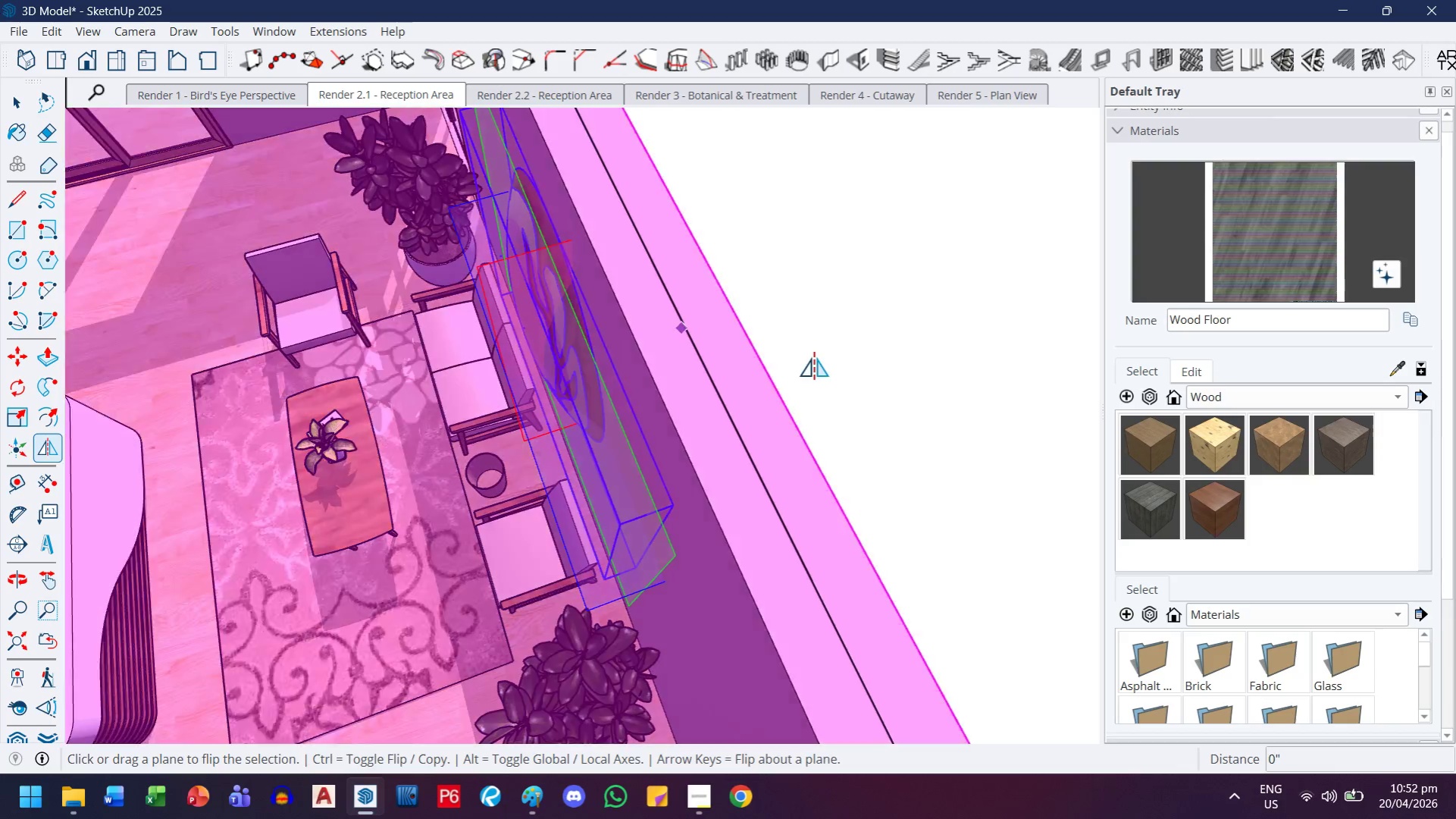 
double_click([814, 357])
 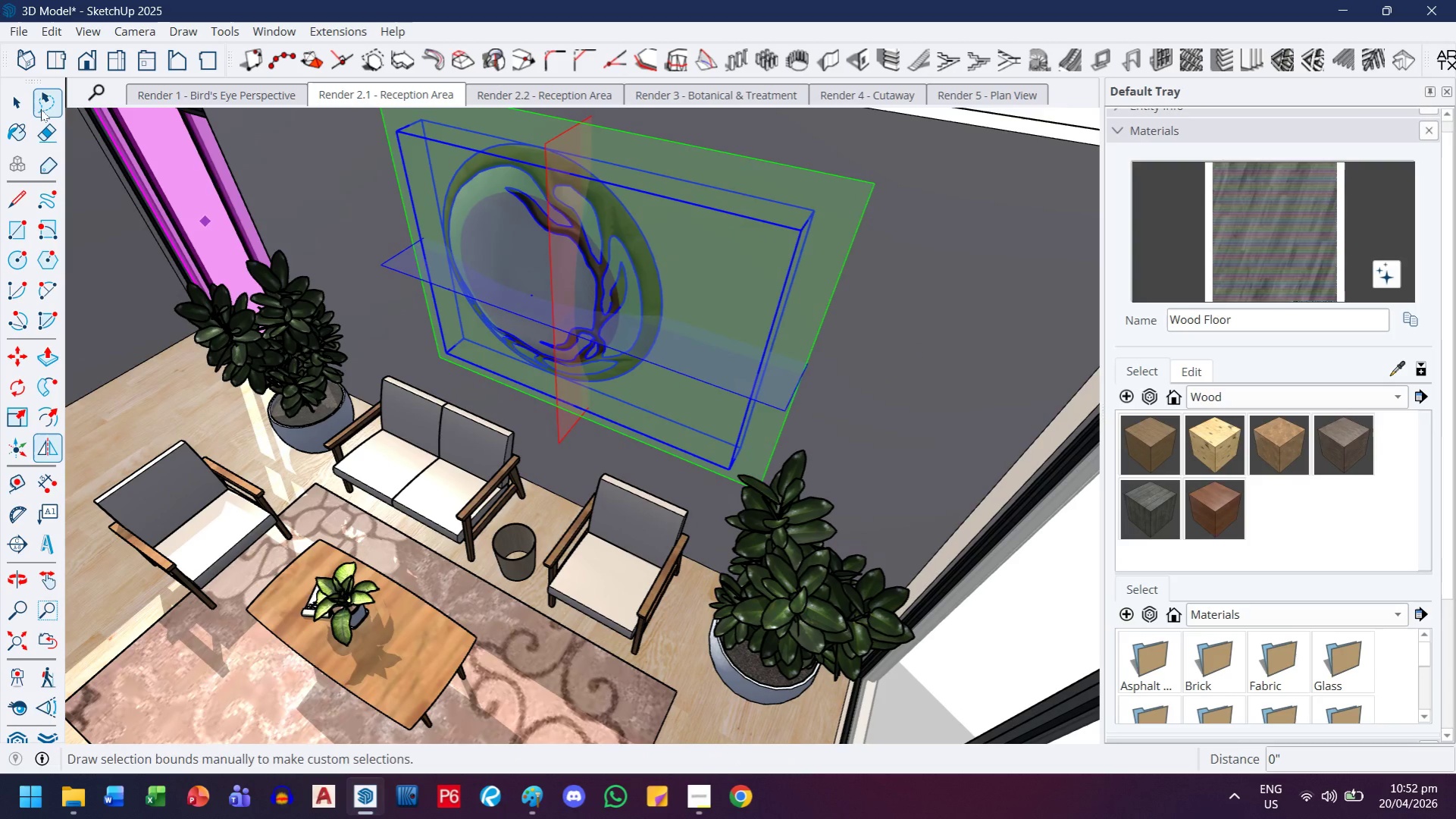 
left_click([21, 102])
 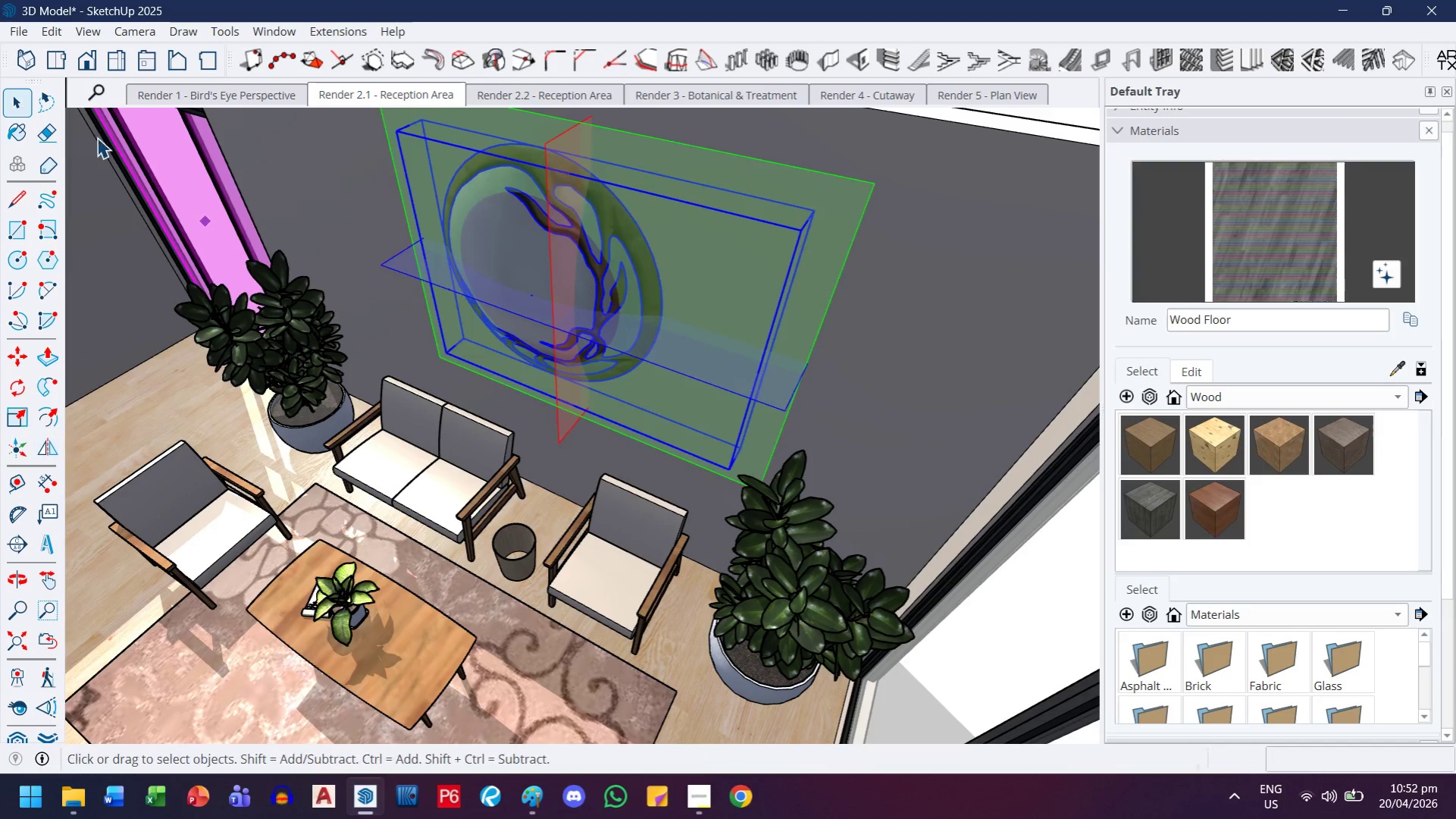 
key(Escape)
 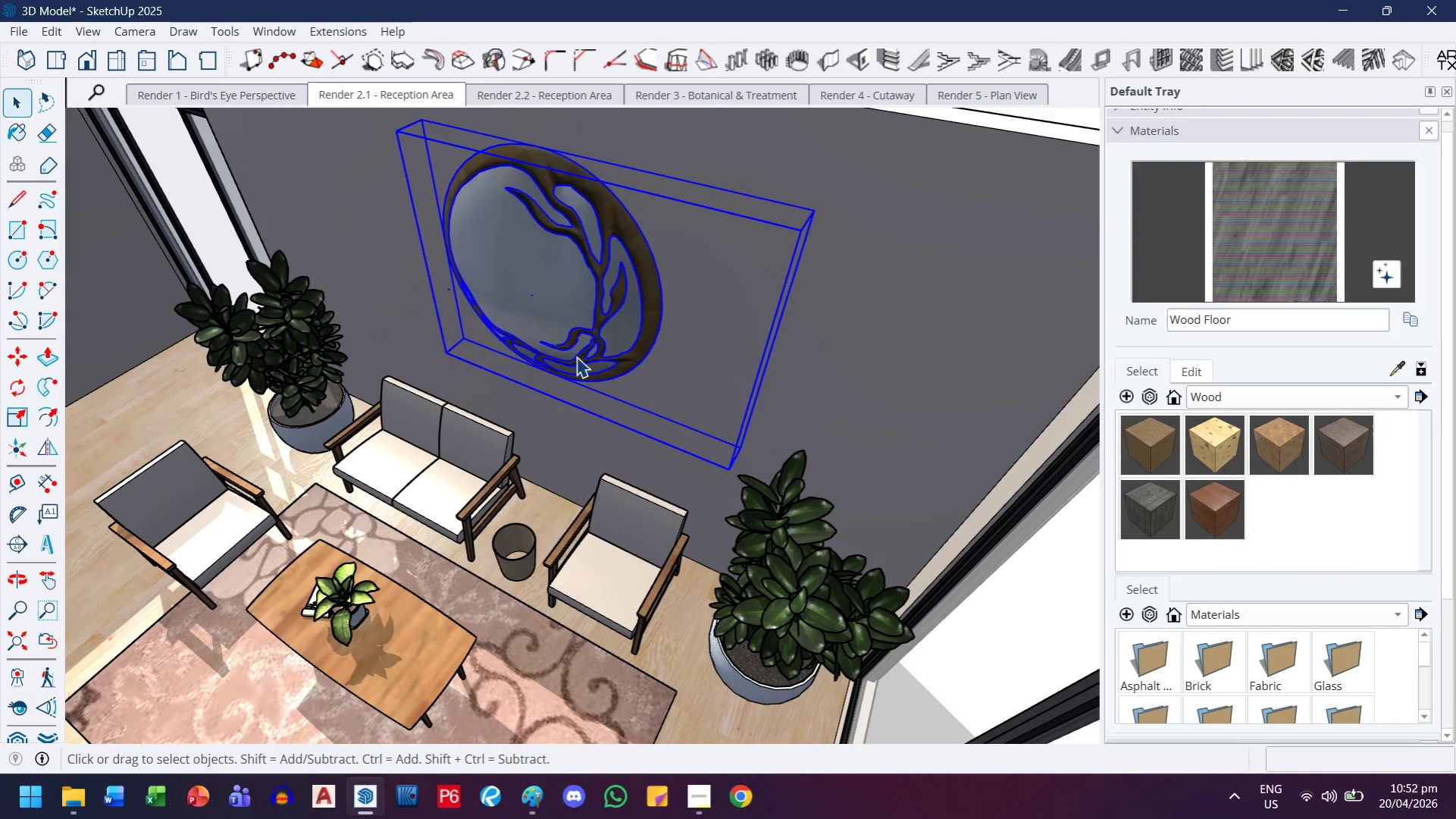 
key(Escape)
 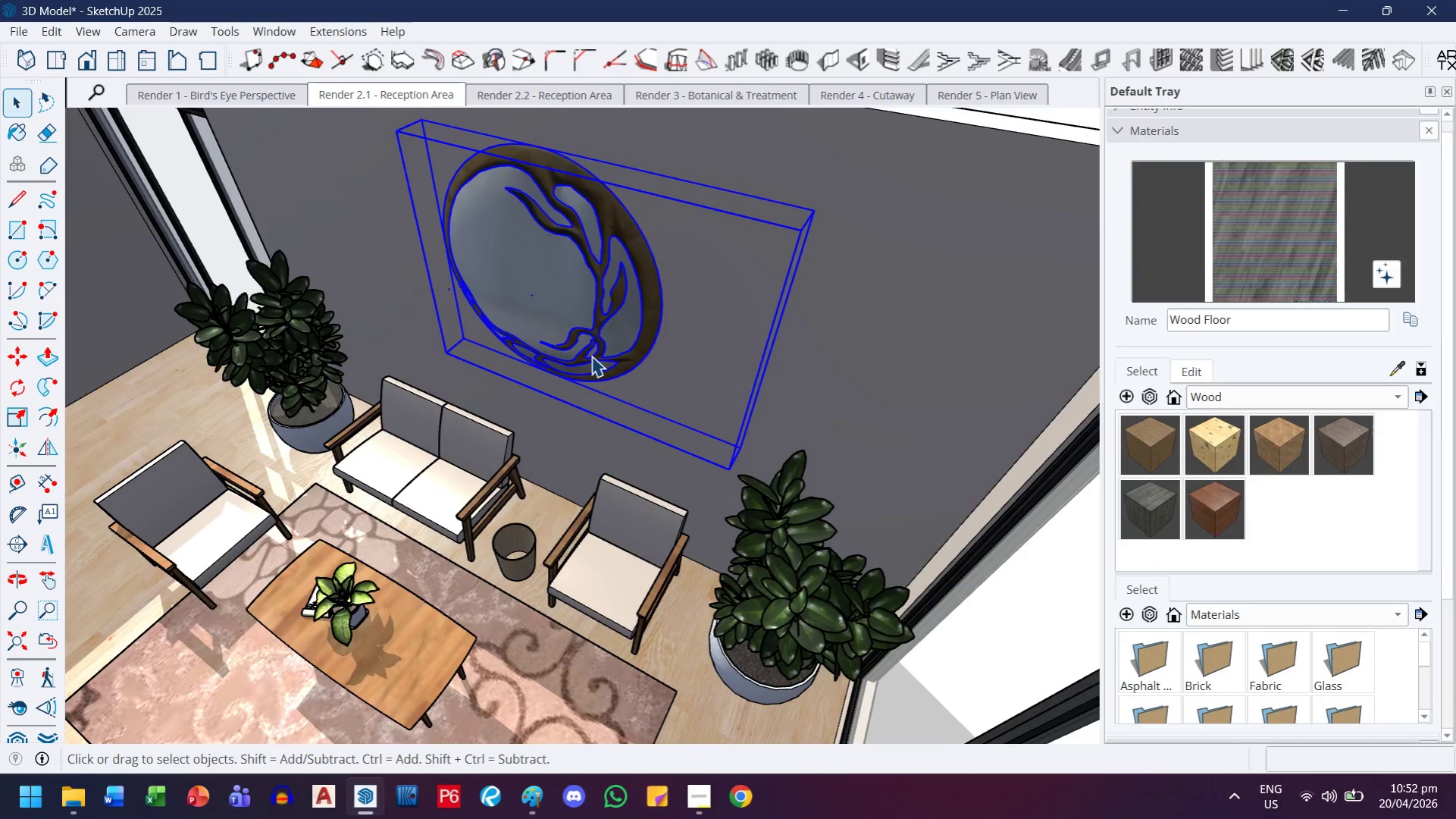 
key(Escape)
 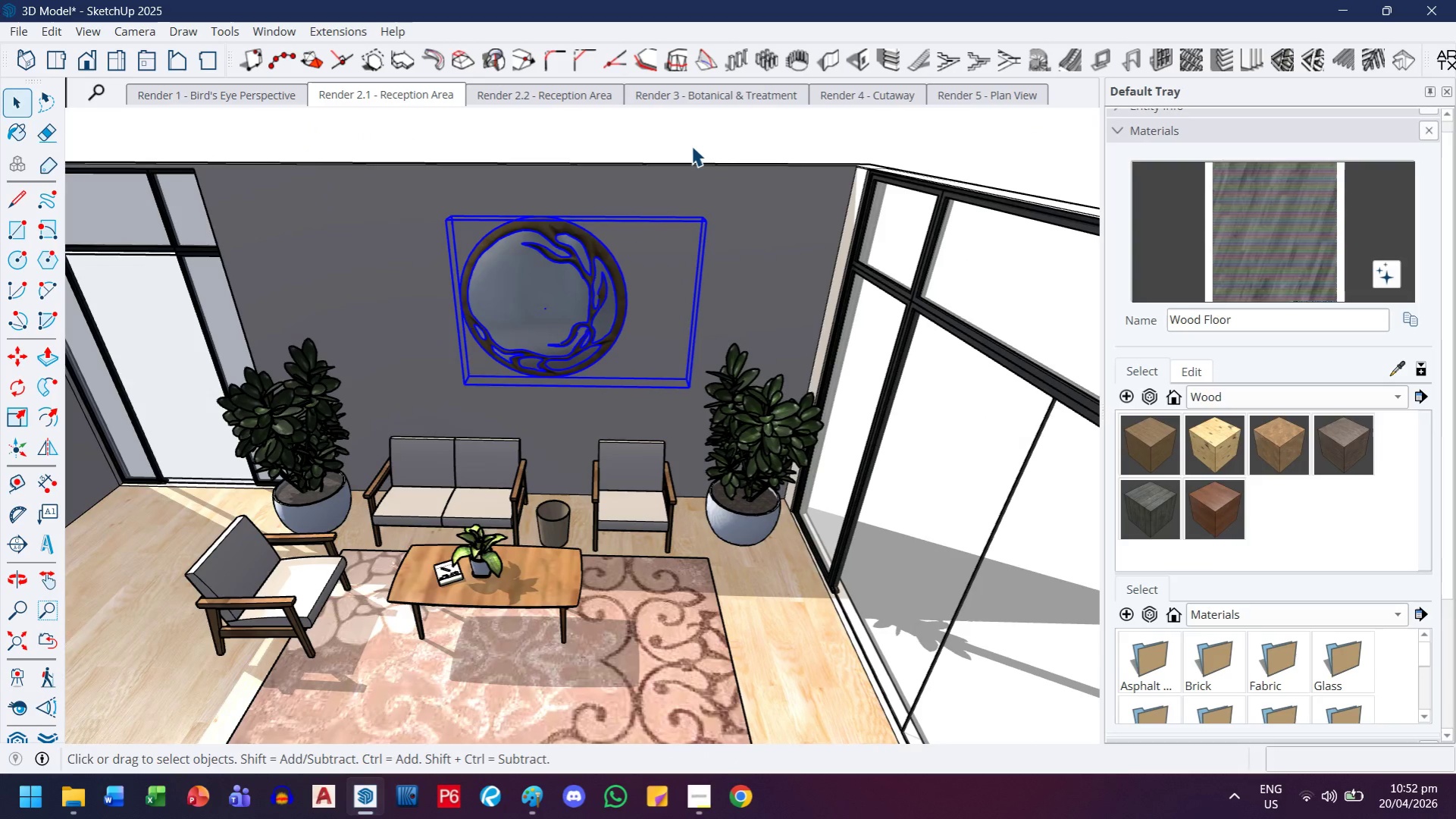 
scroll: coordinate [591, 356], scroll_direction: down, amount: 4.0
 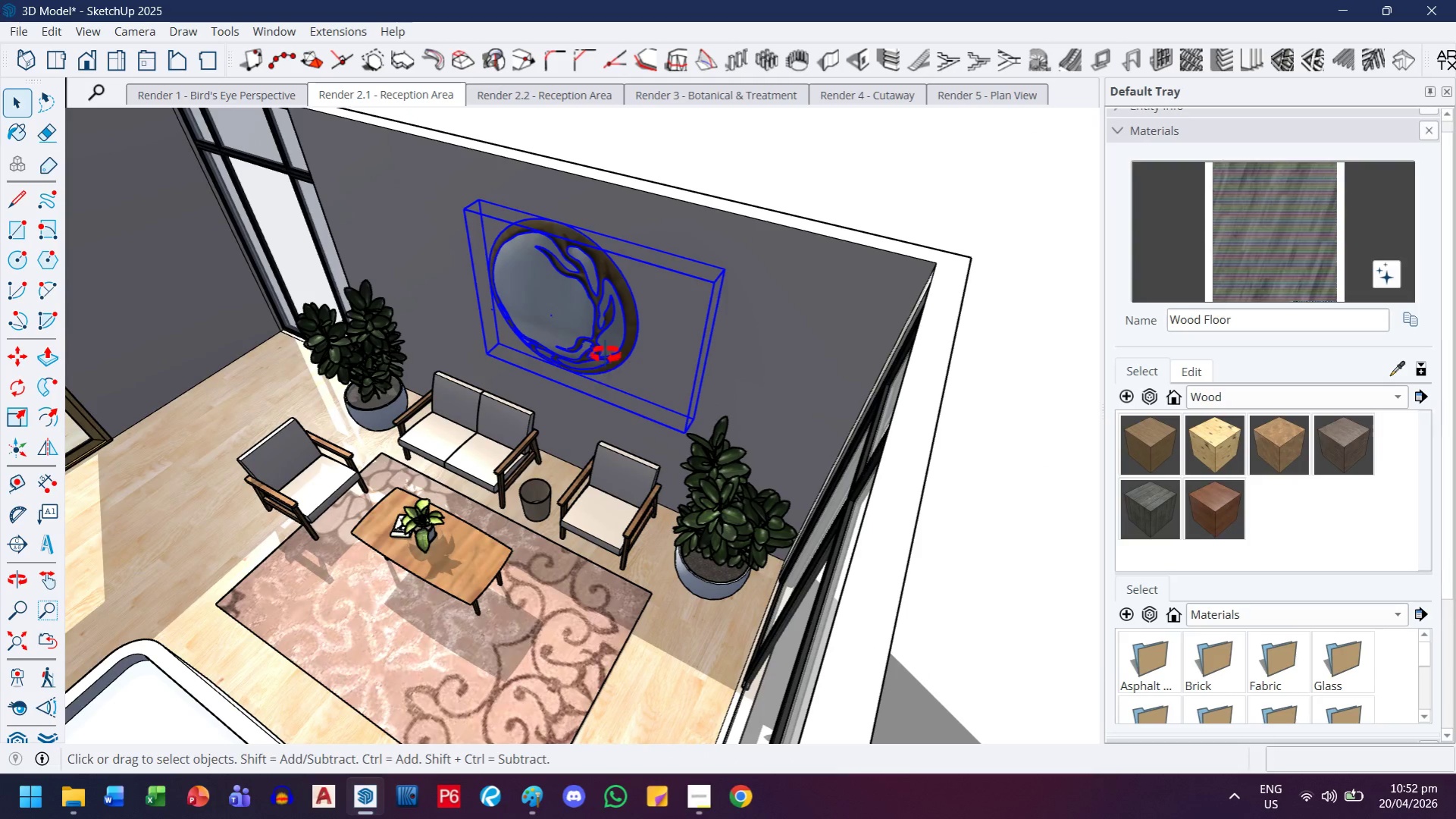 
left_click([694, 136])
 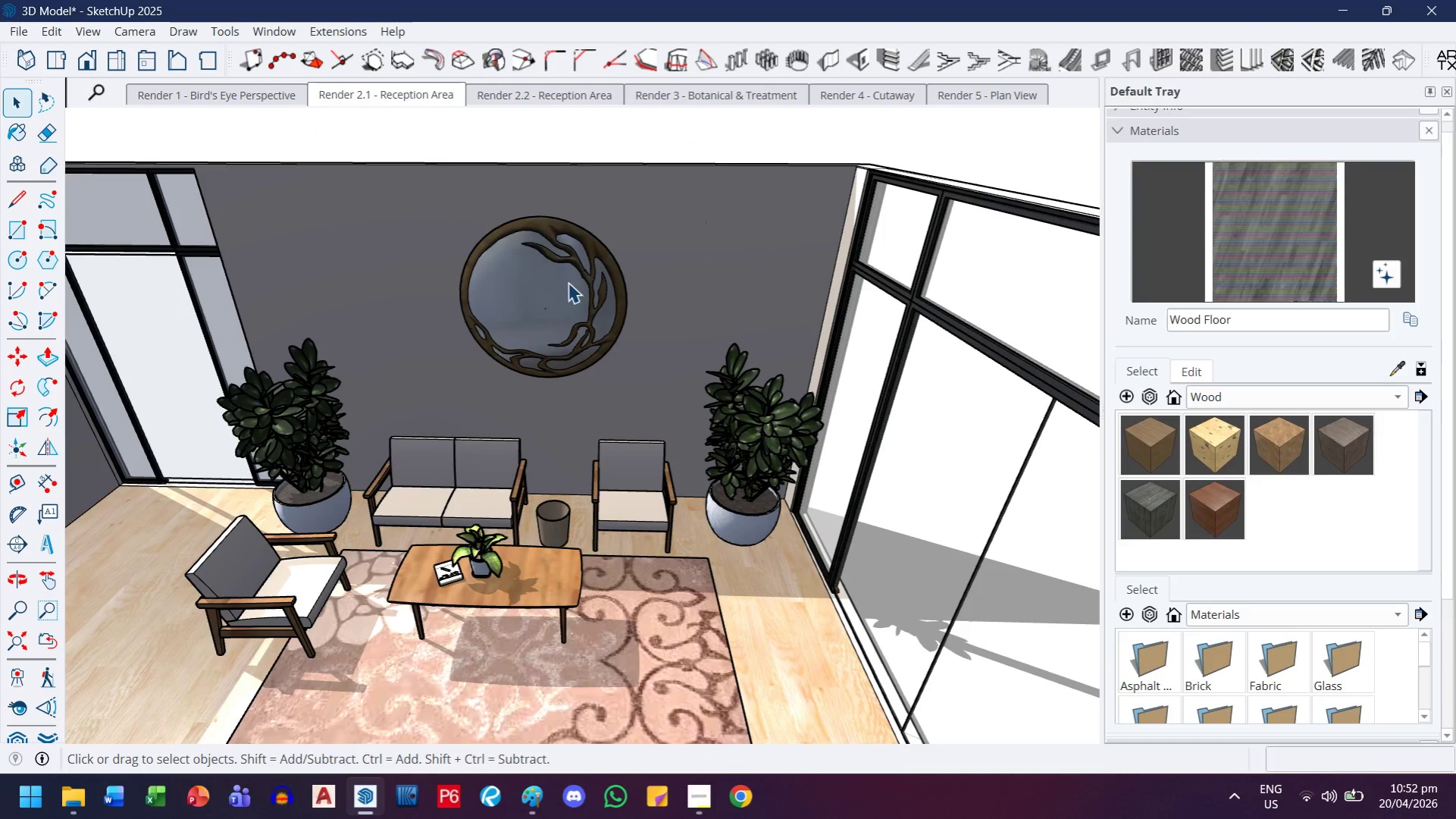 
scroll: coordinate [556, 299], scroll_direction: up, amount: 2.0
 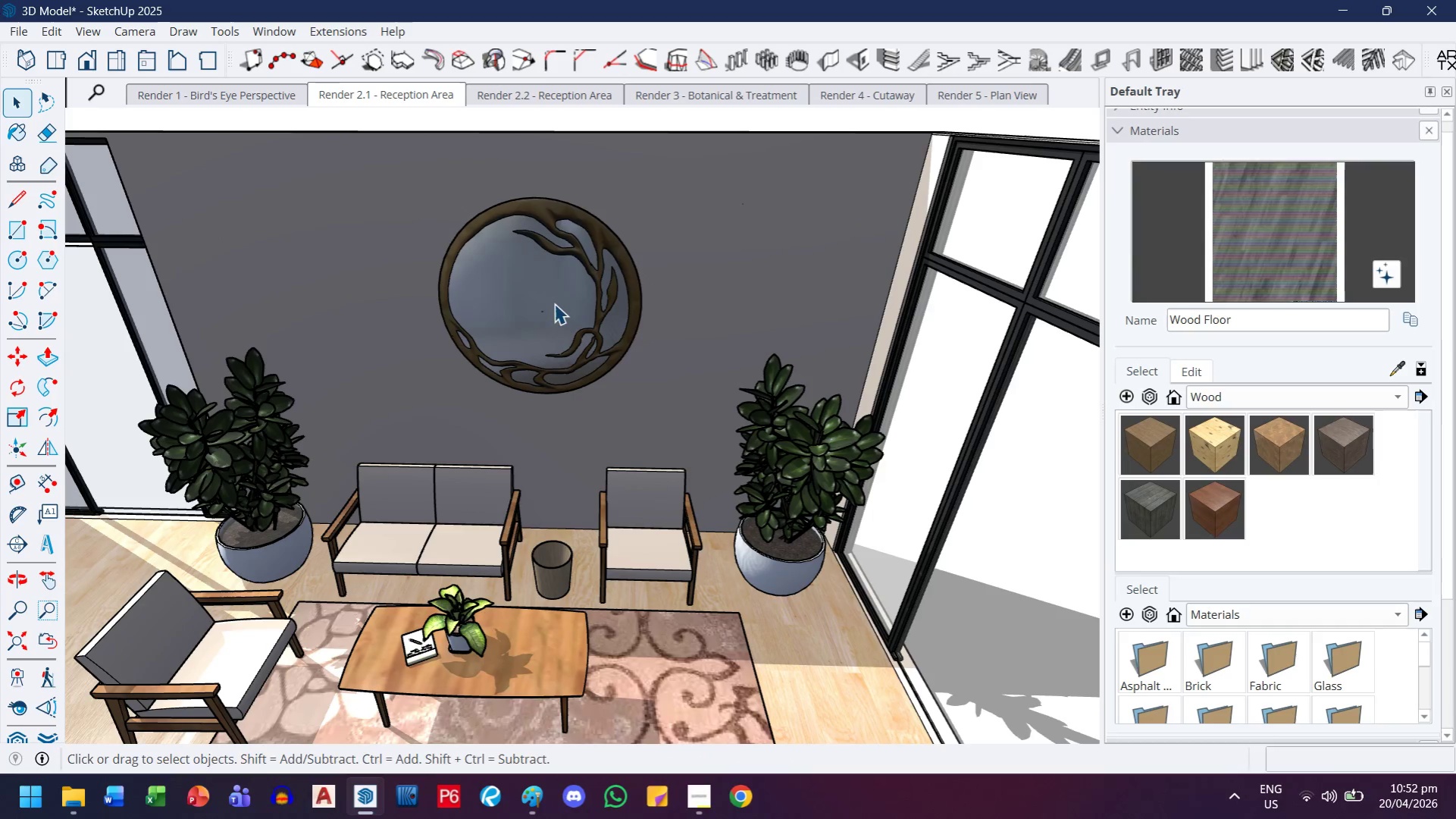 
key(T)
 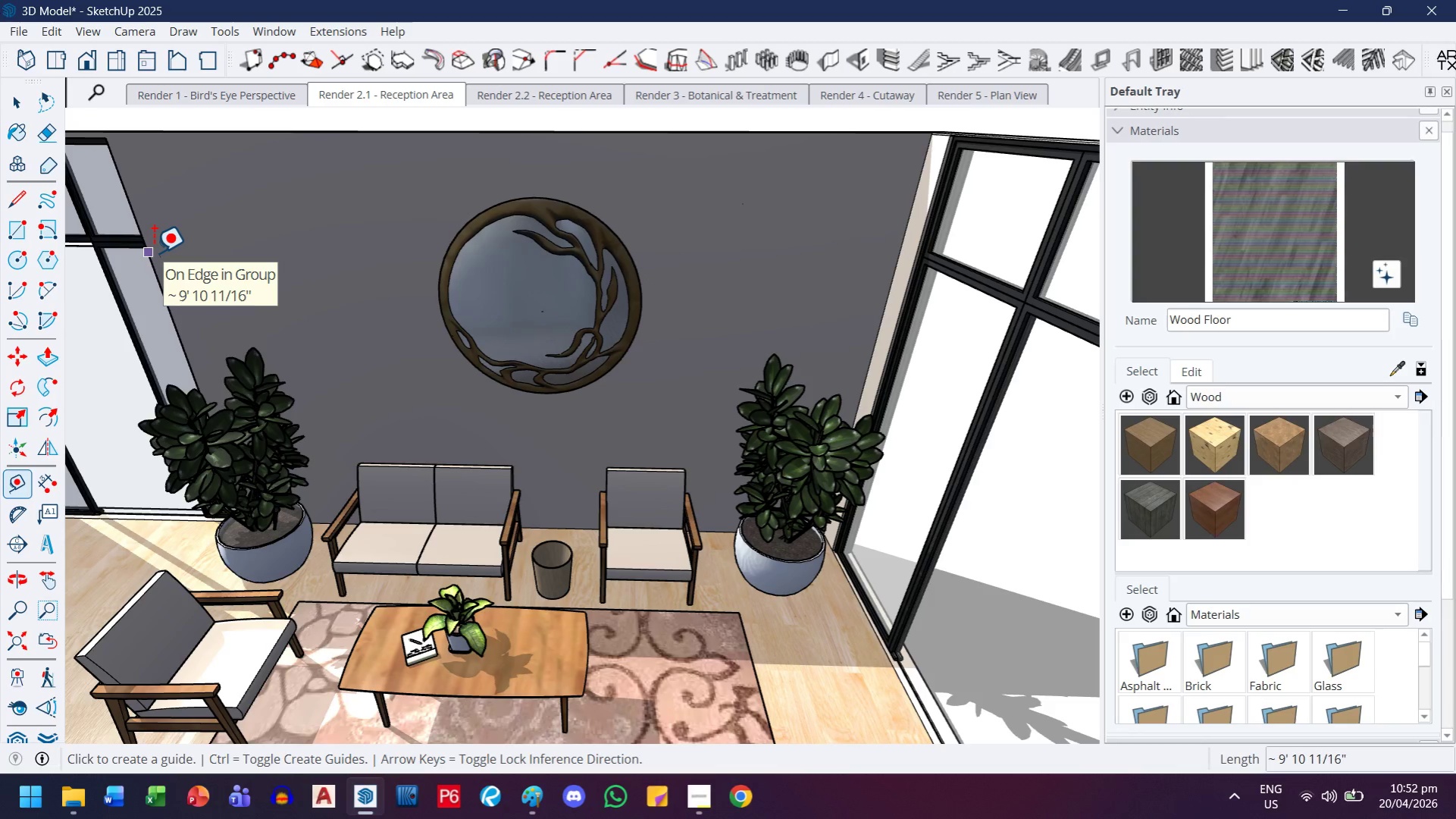 
left_click([153, 253])
 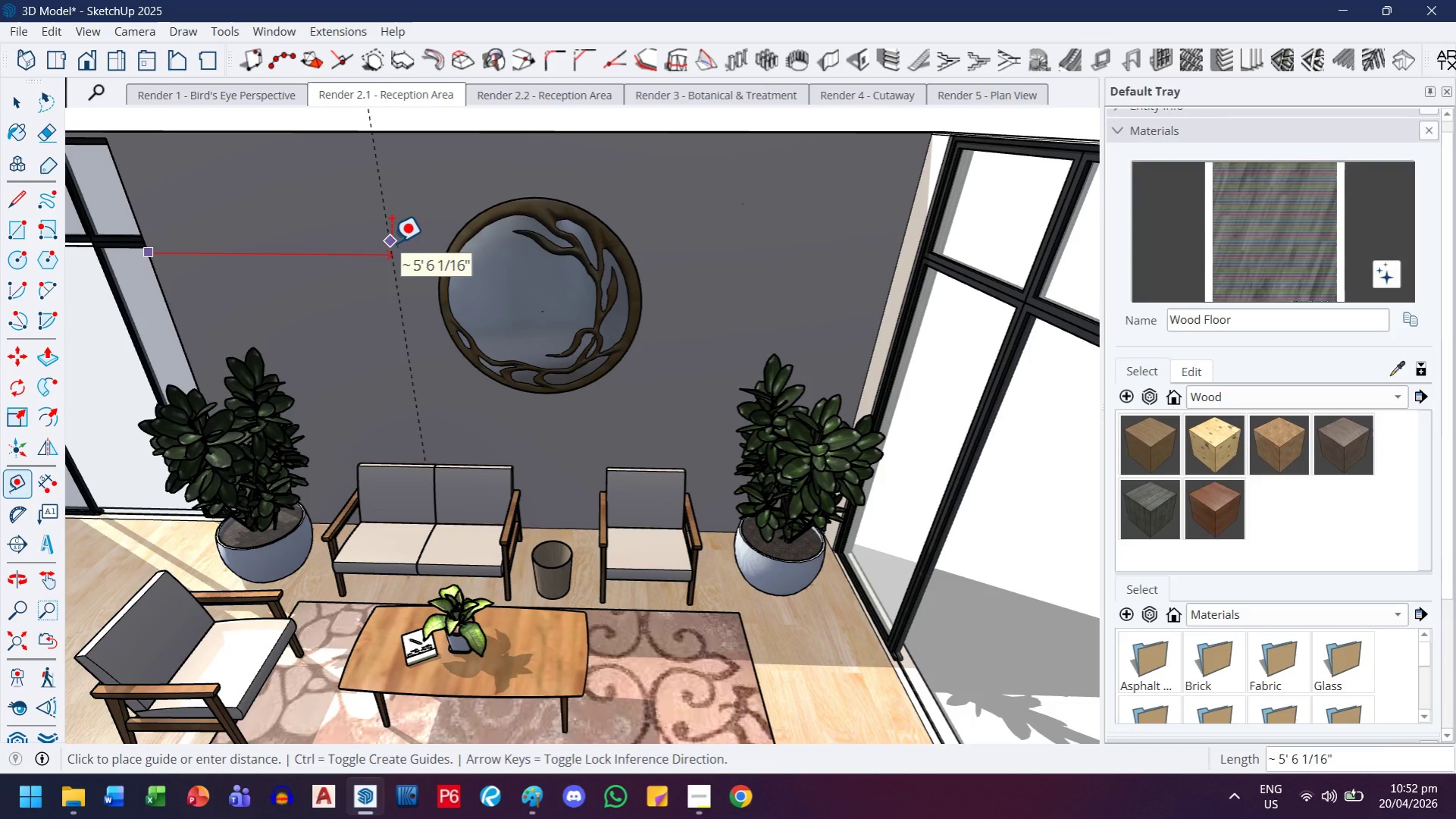 
key(ArrowLeft)
 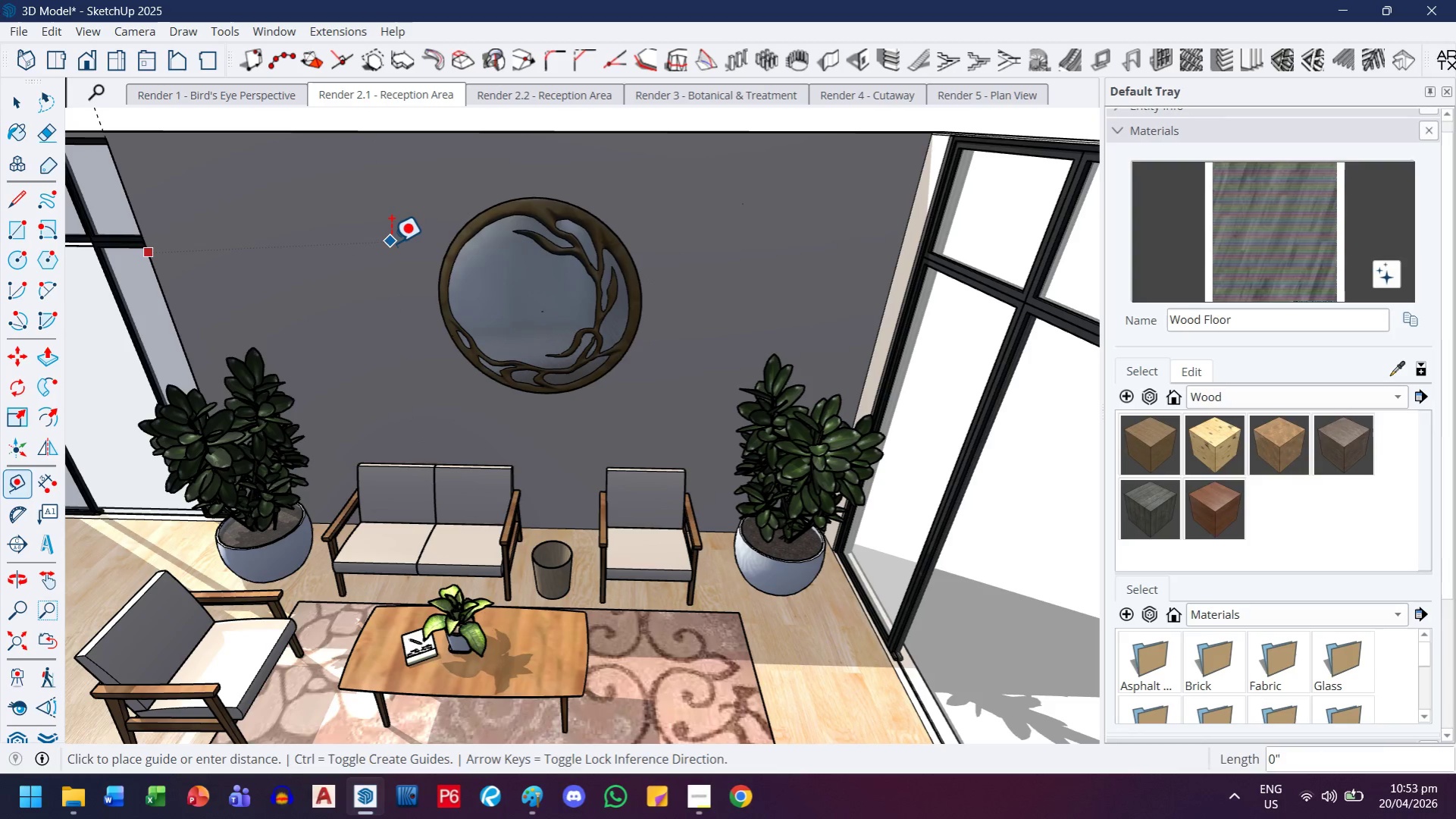 
key(ArrowRight)
 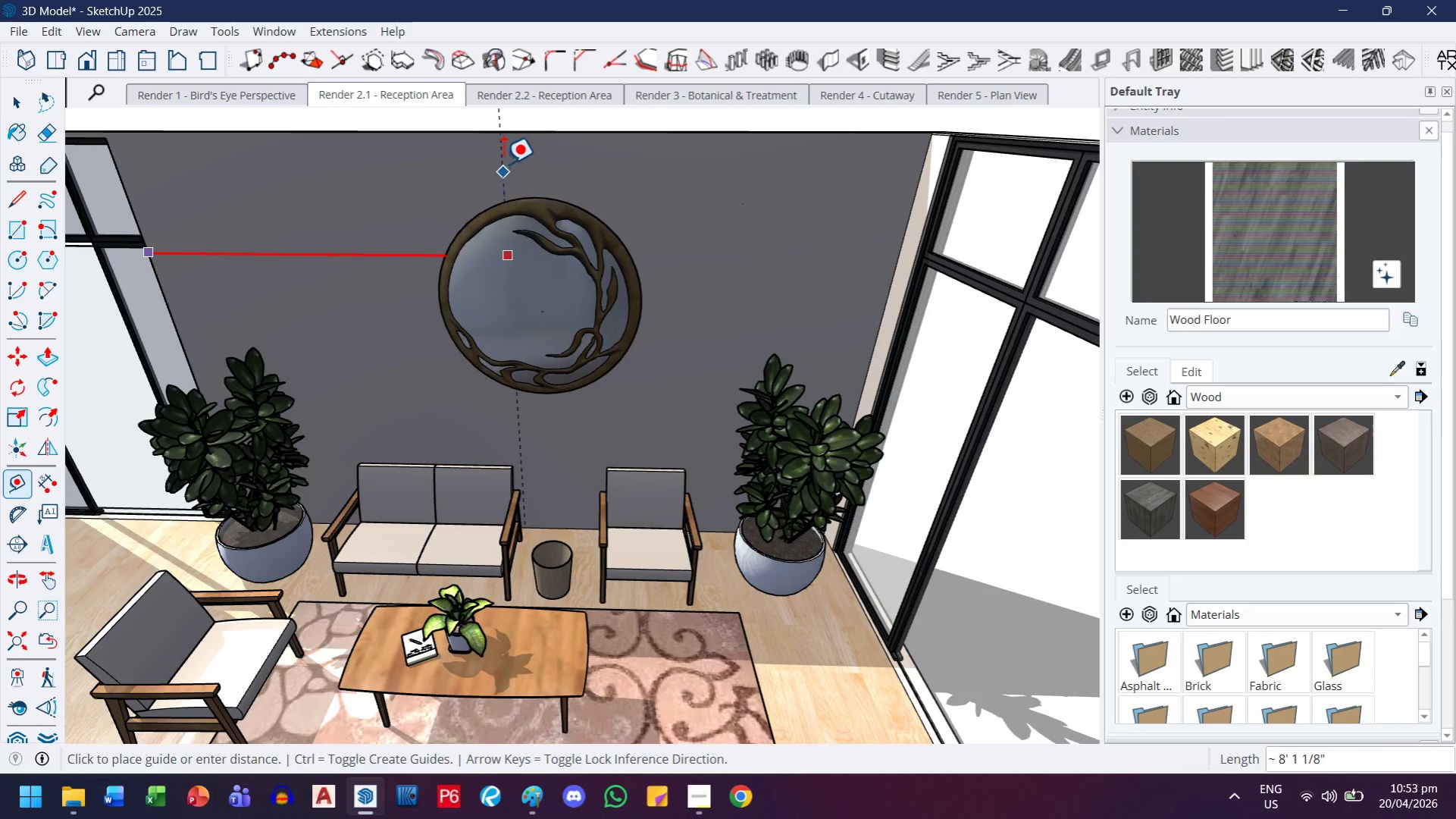 
key(H)
 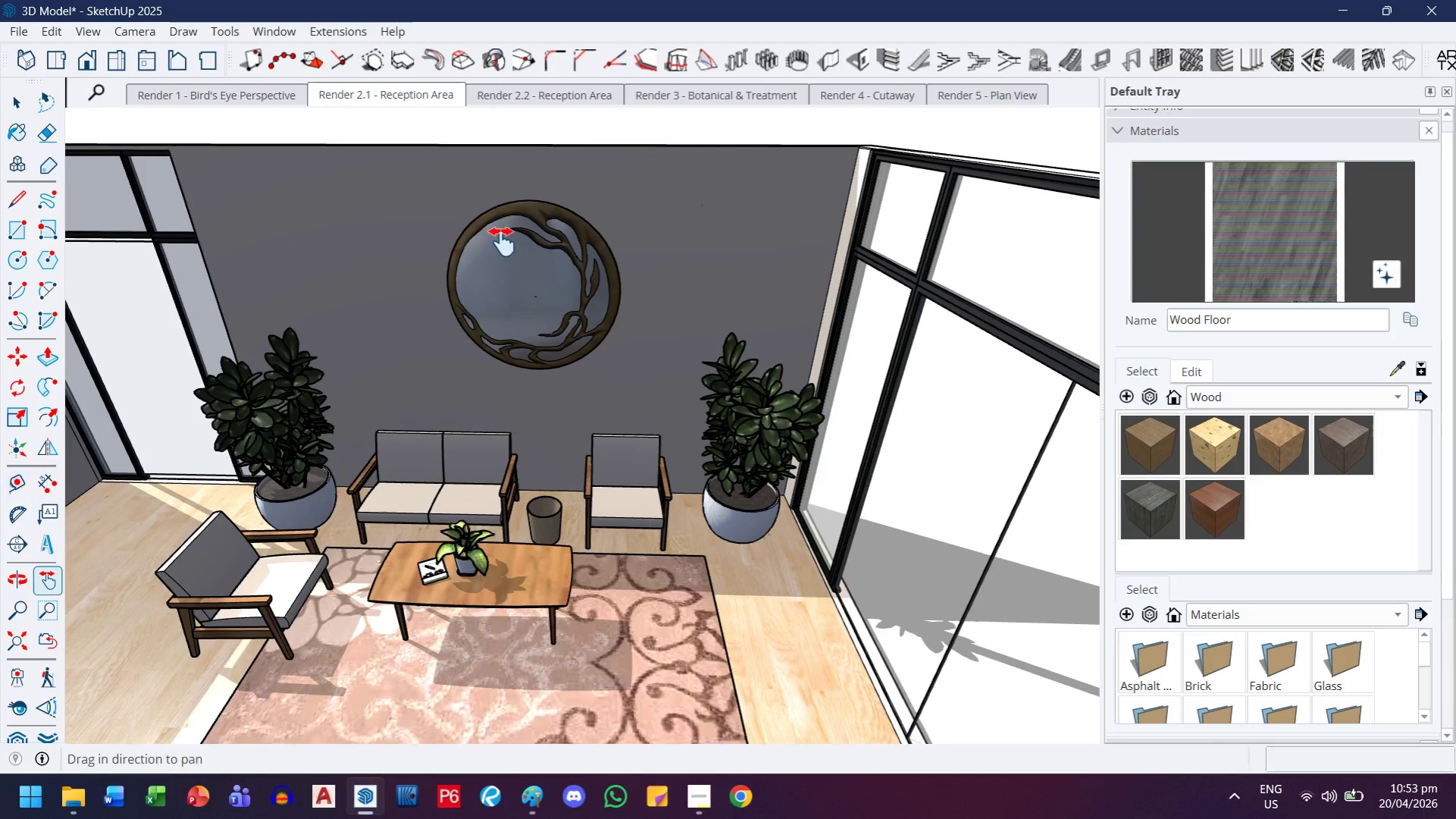 
left_click_drag(start_coordinate=[502, 190], to_coordinate=[502, 243])
 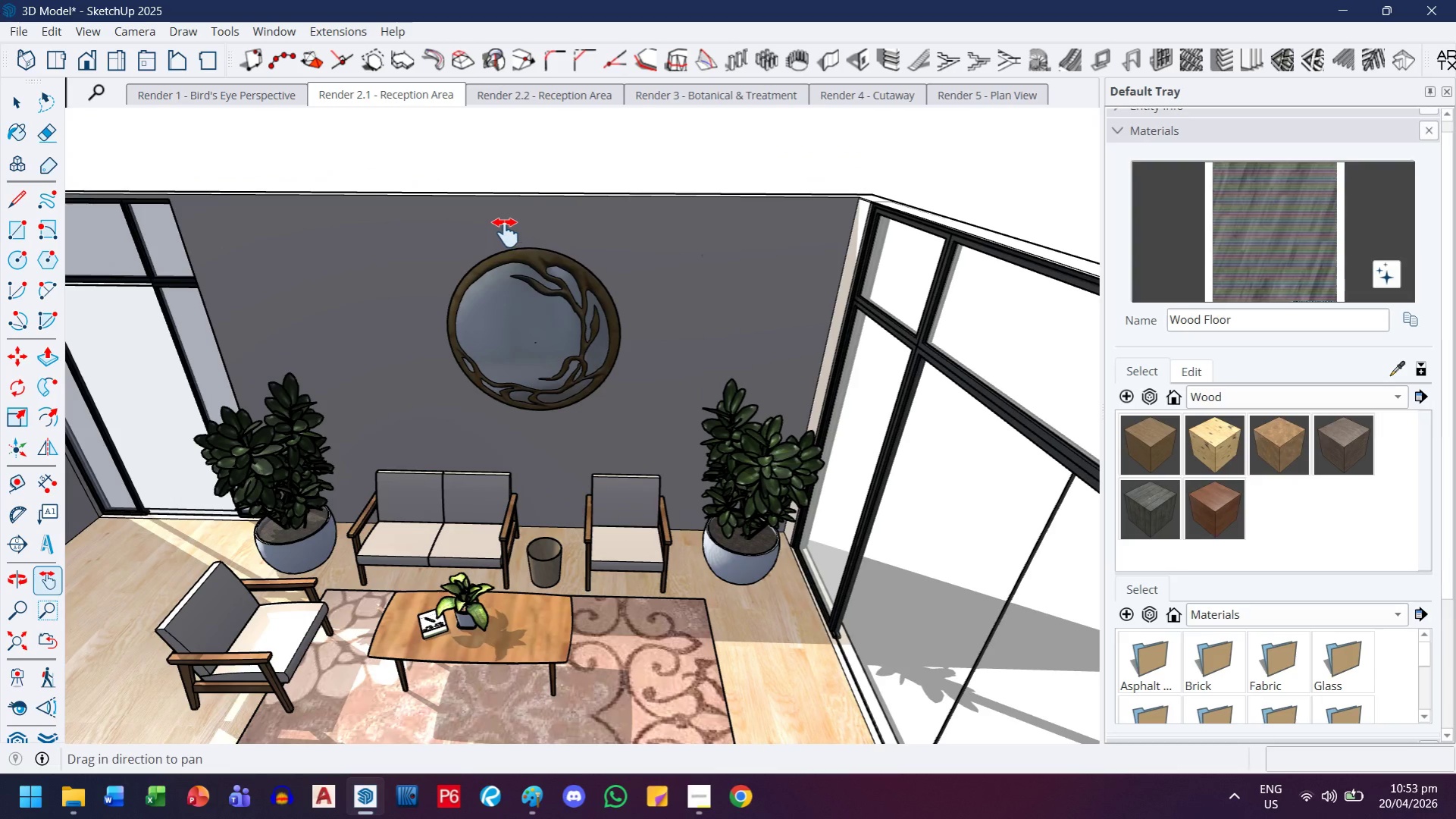 
scroll: coordinate [496, 181], scroll_direction: down, amount: 3.0
 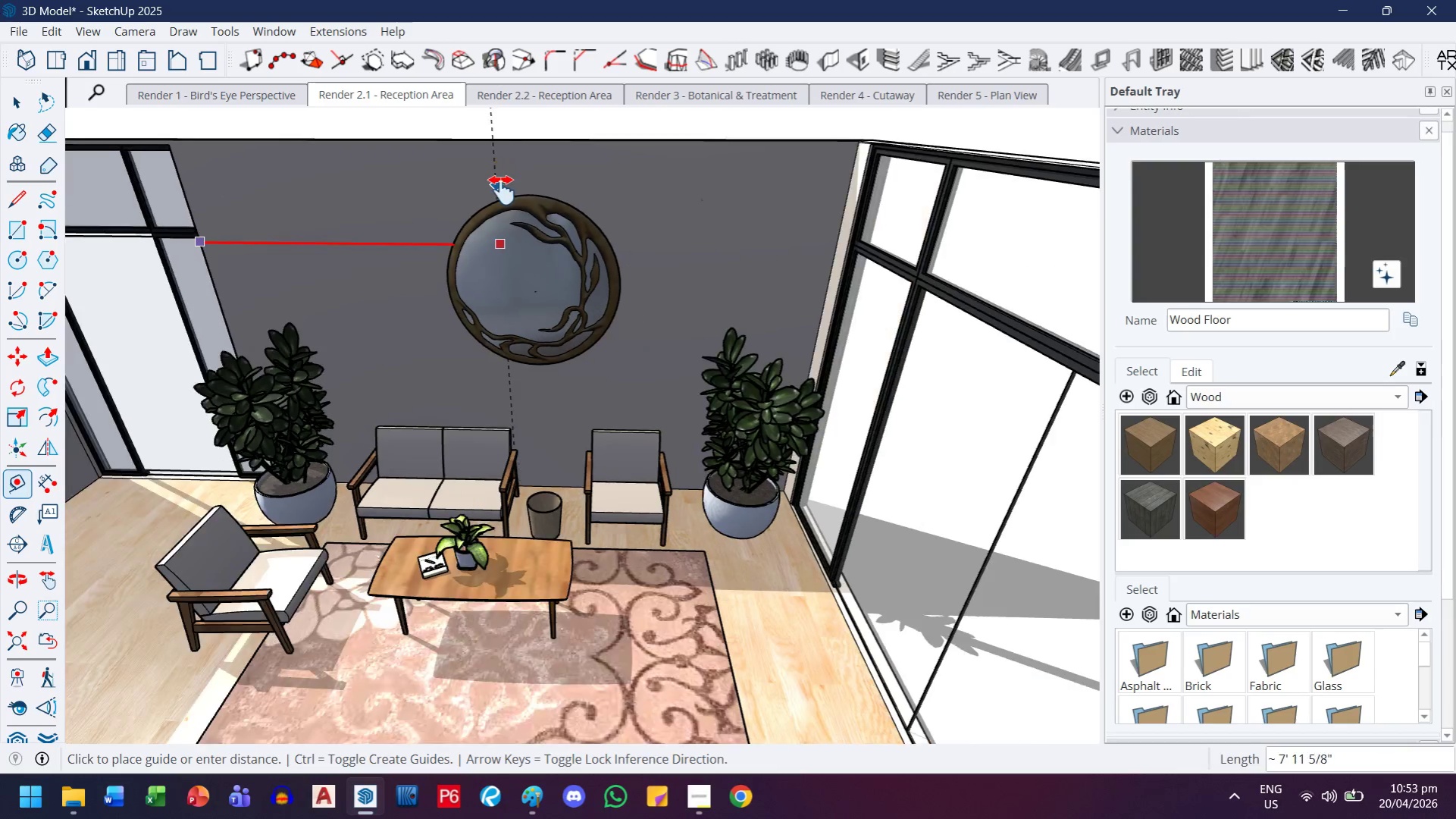 
key(Escape)
 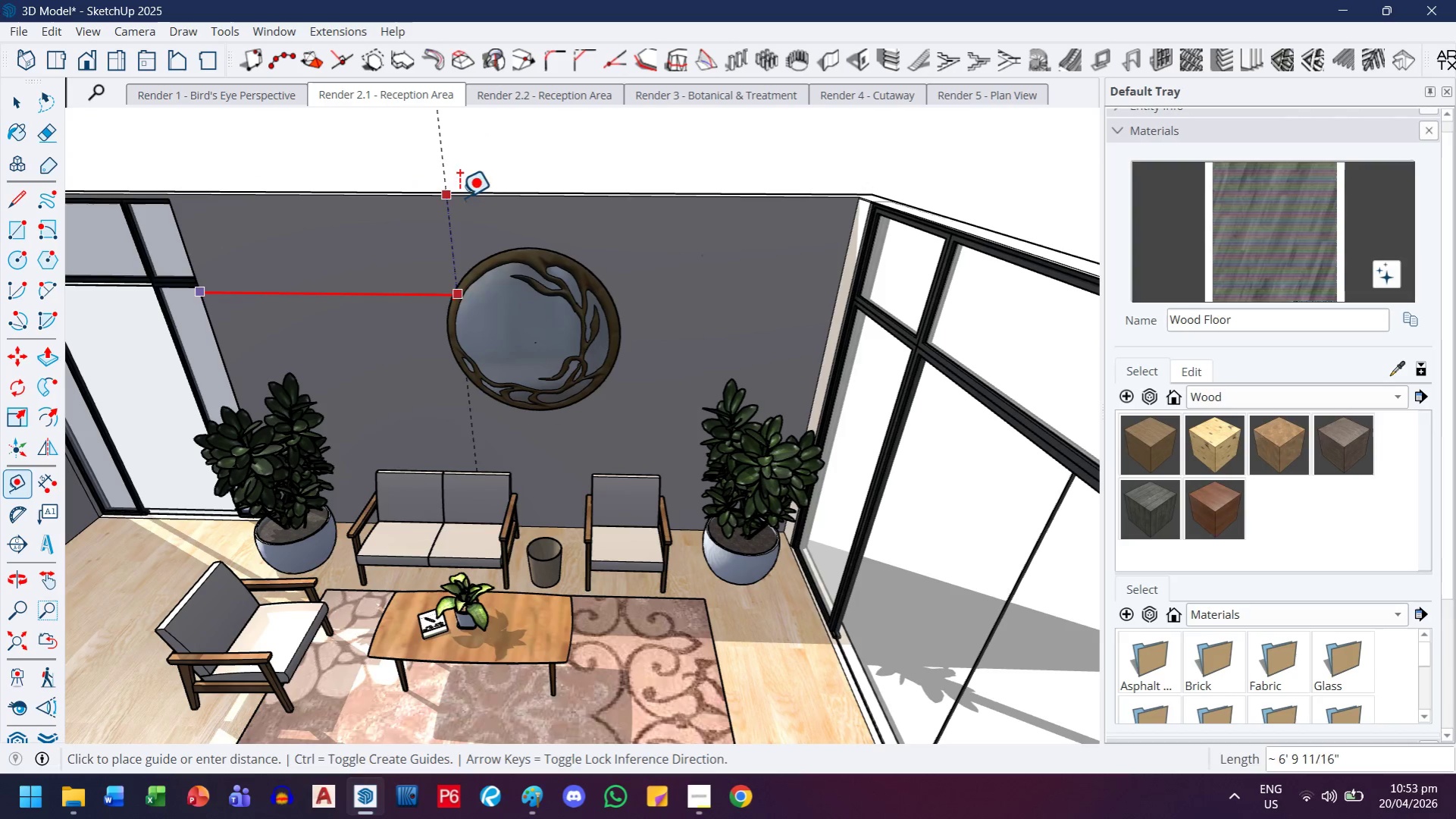 
mouse_move([789, 229])
 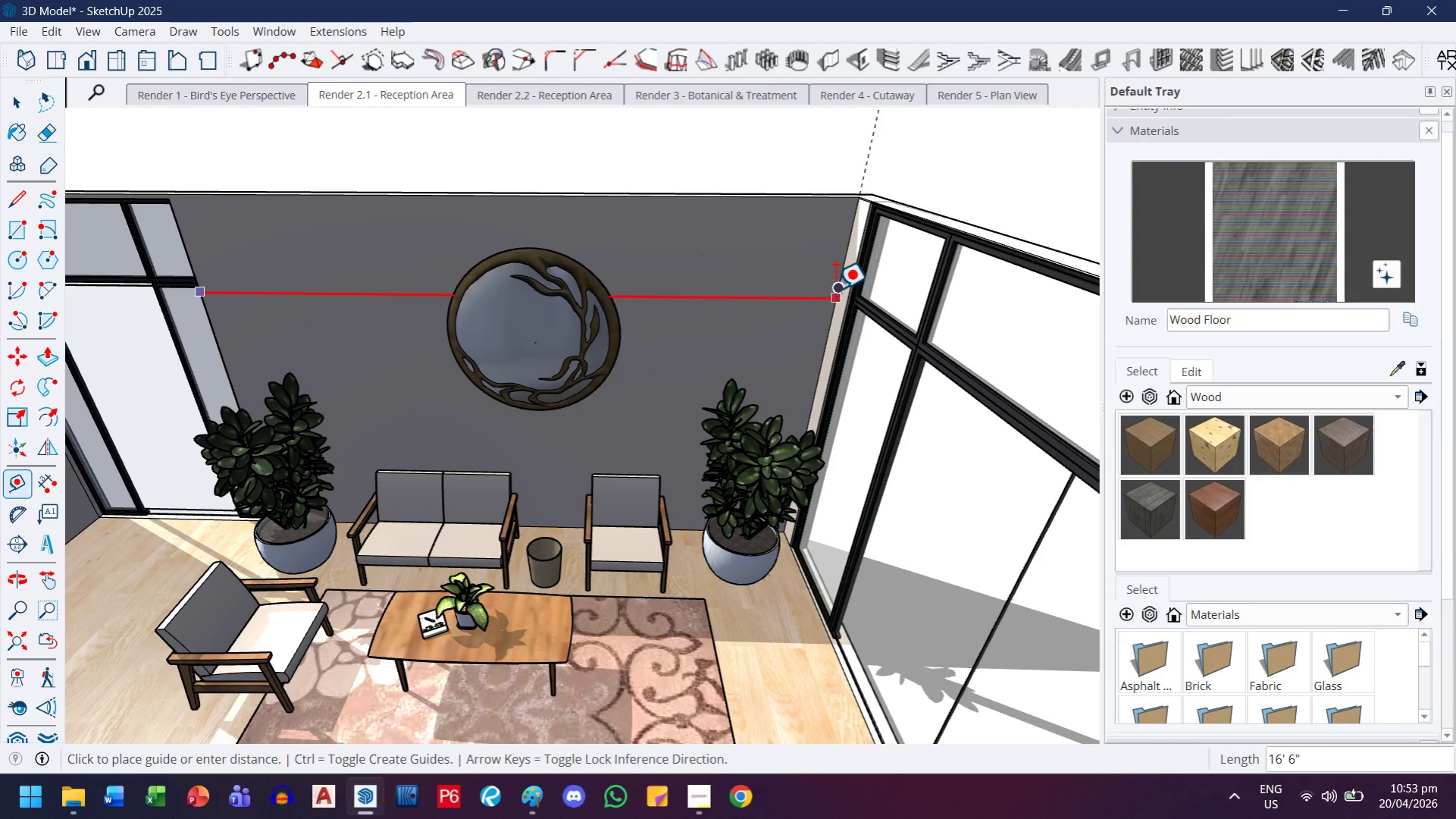 
wait(12.13)
 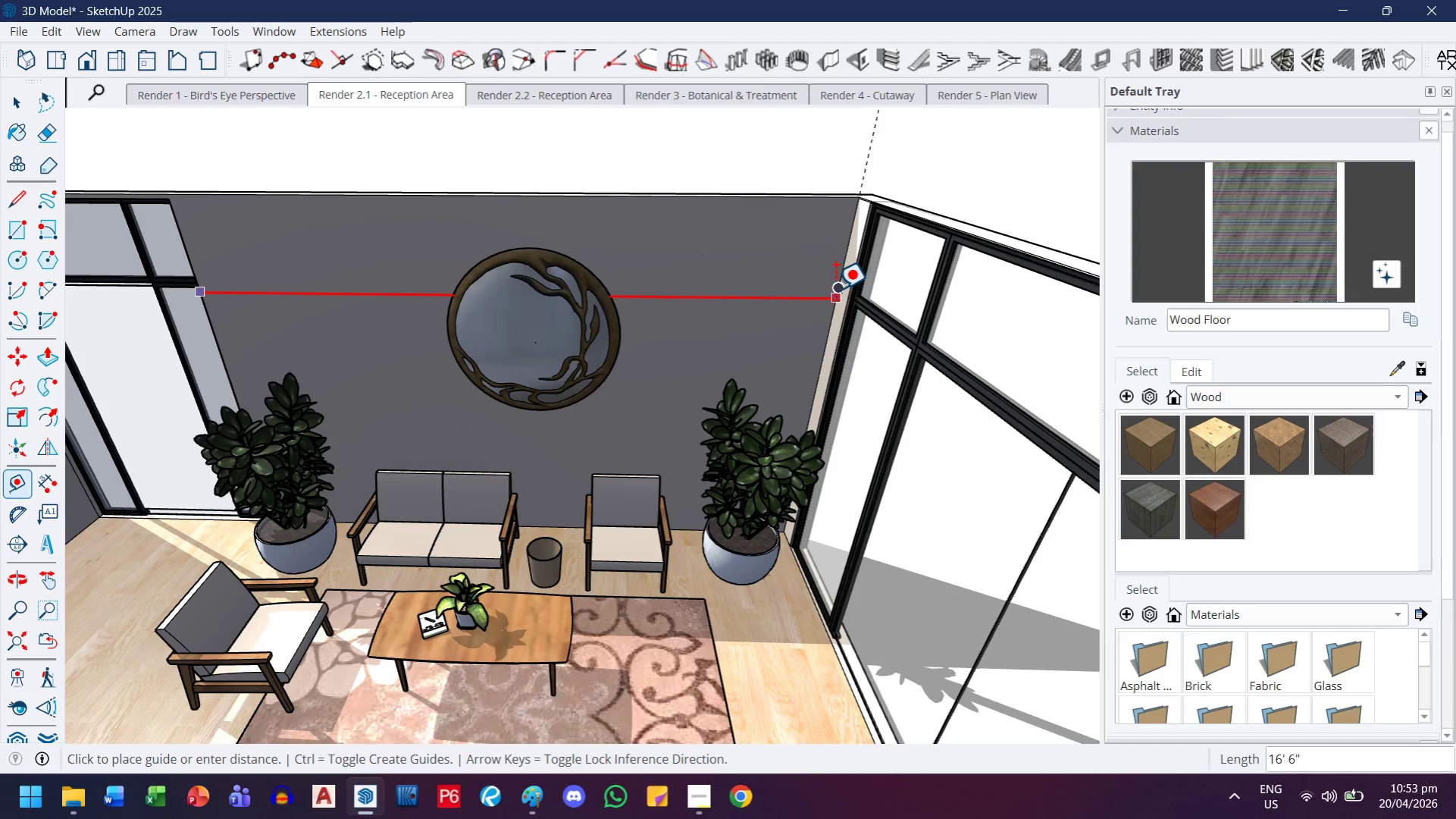 
type(99)
 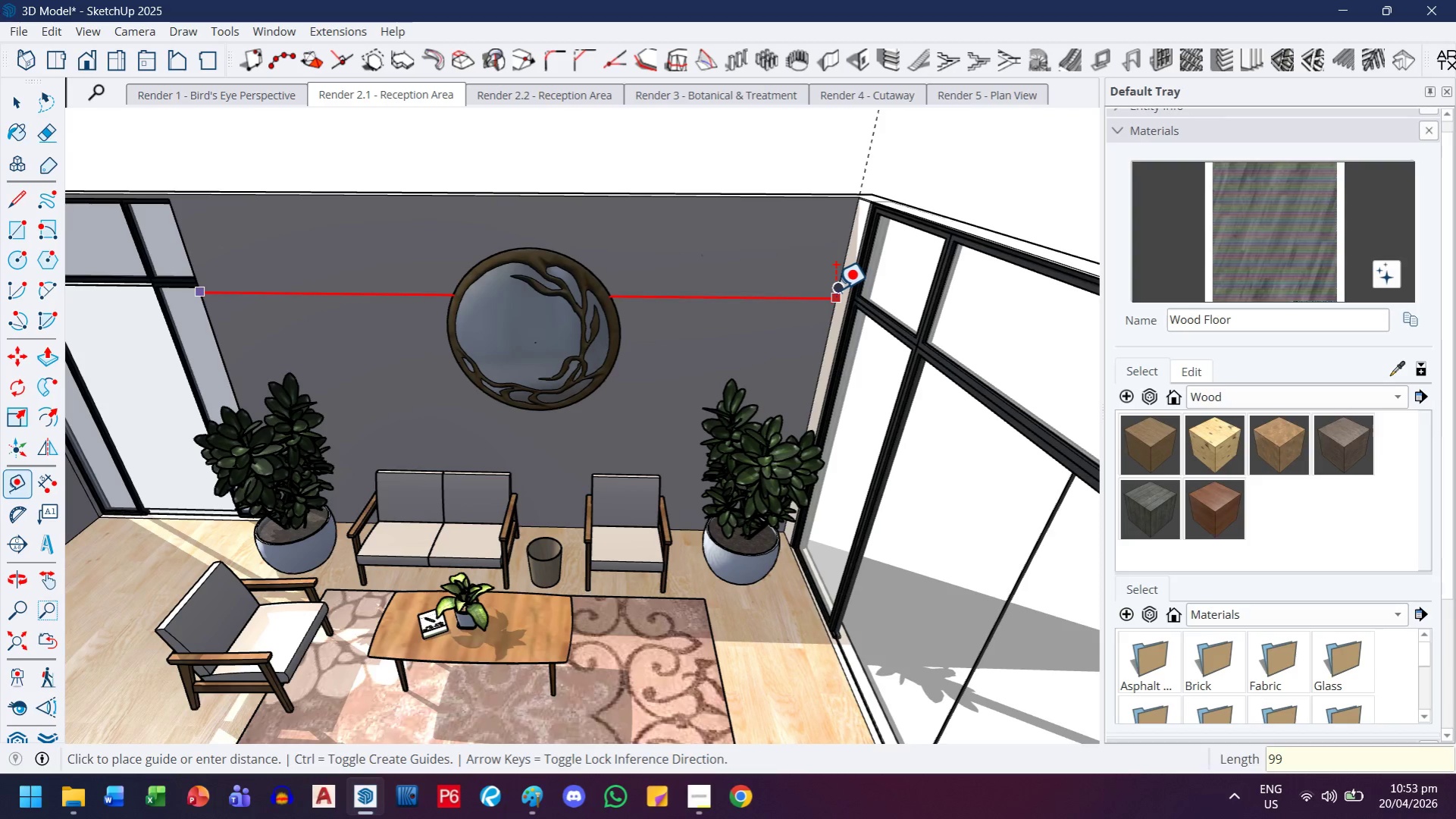 
key(Enter)
 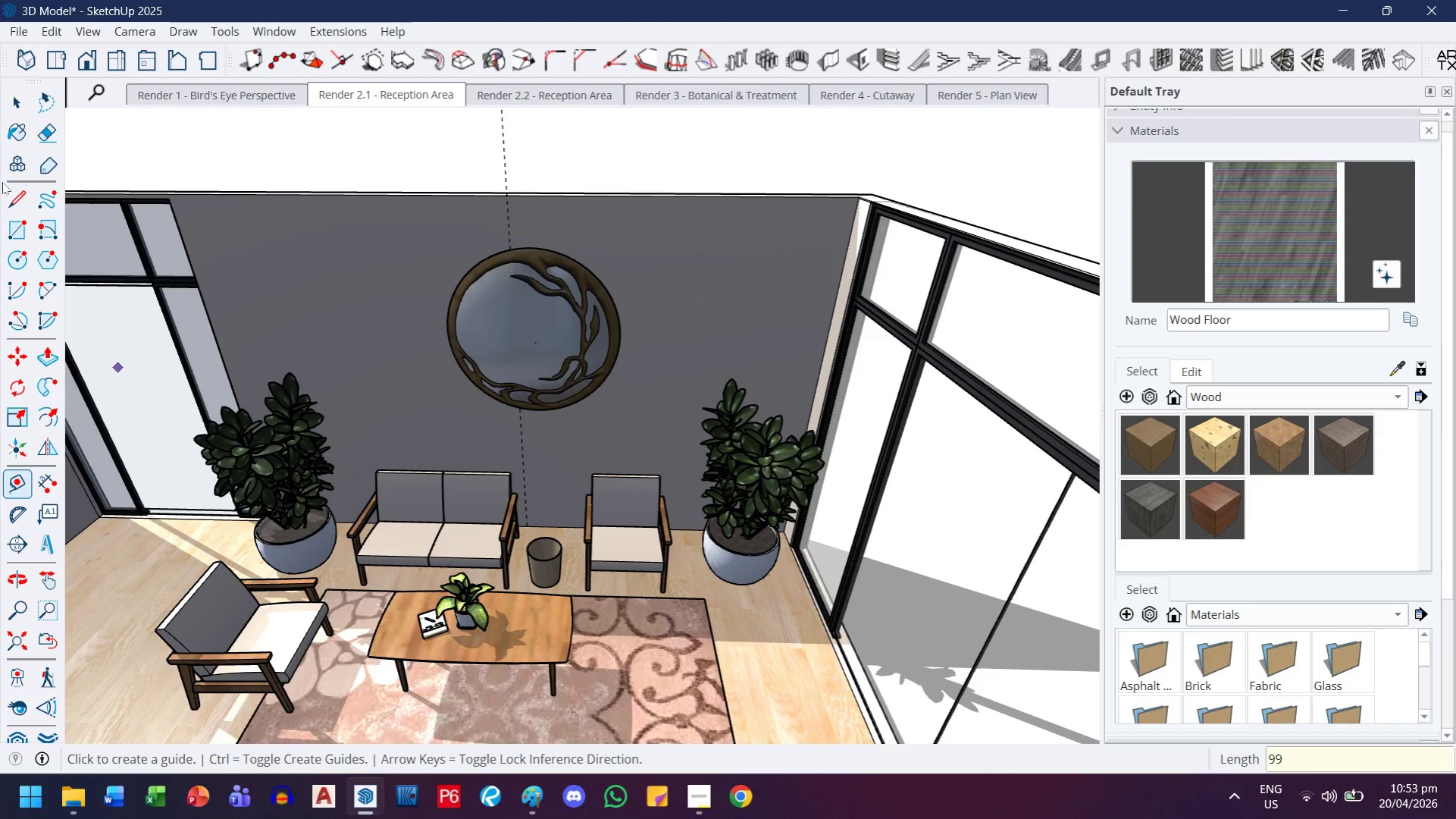 
left_click([16, 95])
 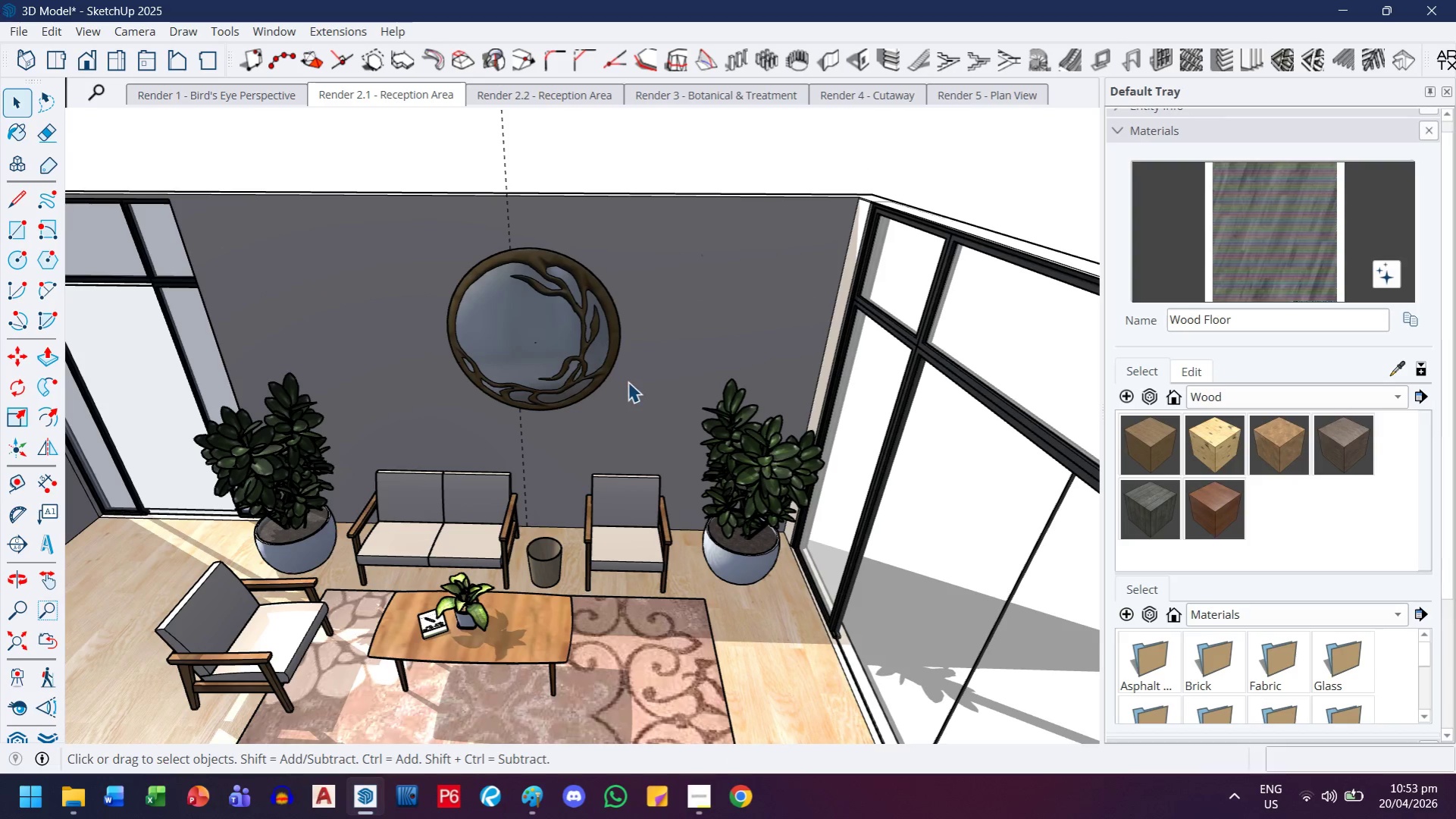 
left_click([570, 318])
 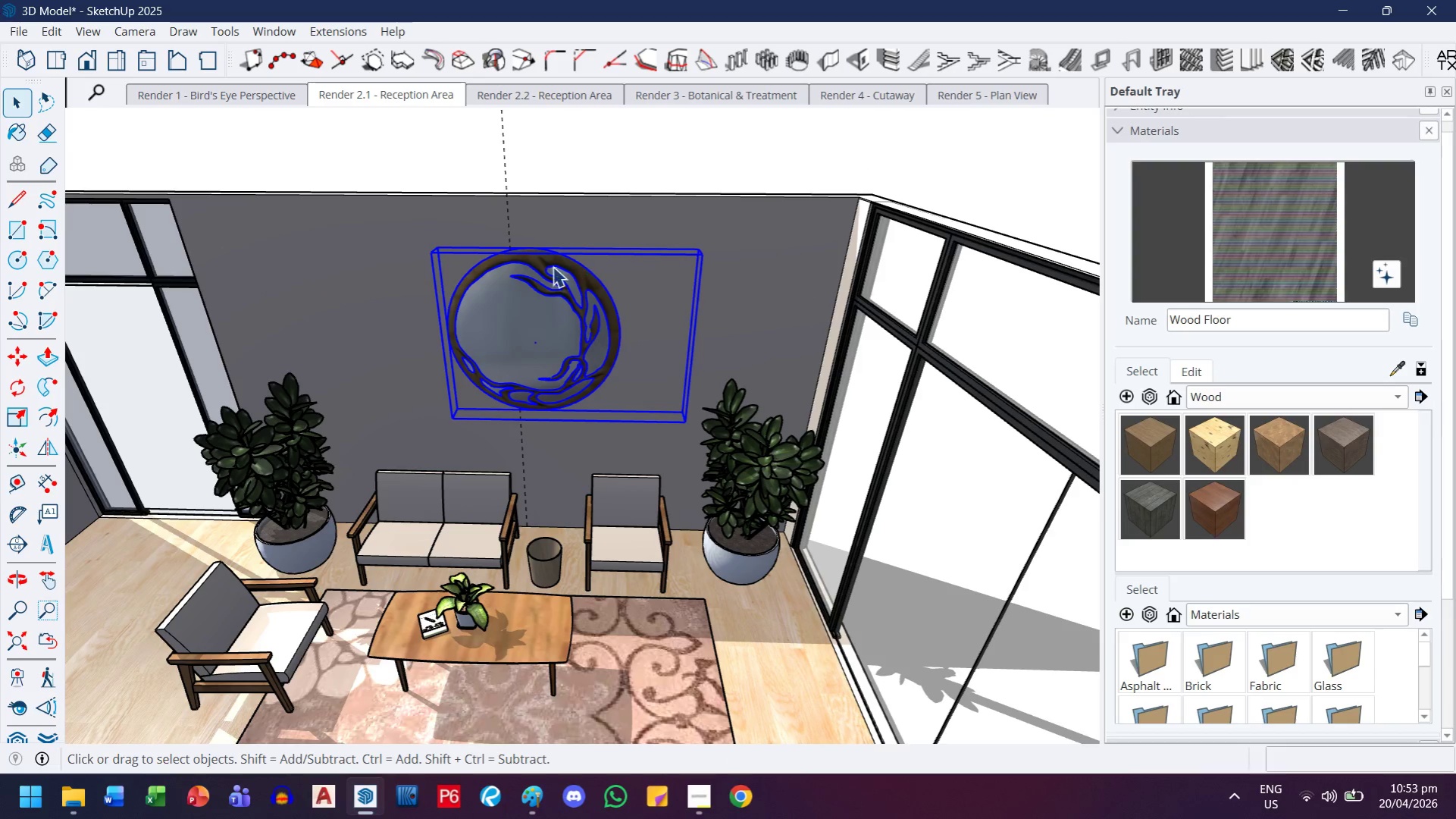 
scroll: coordinate [533, 263], scroll_direction: up, amount: 2.0
 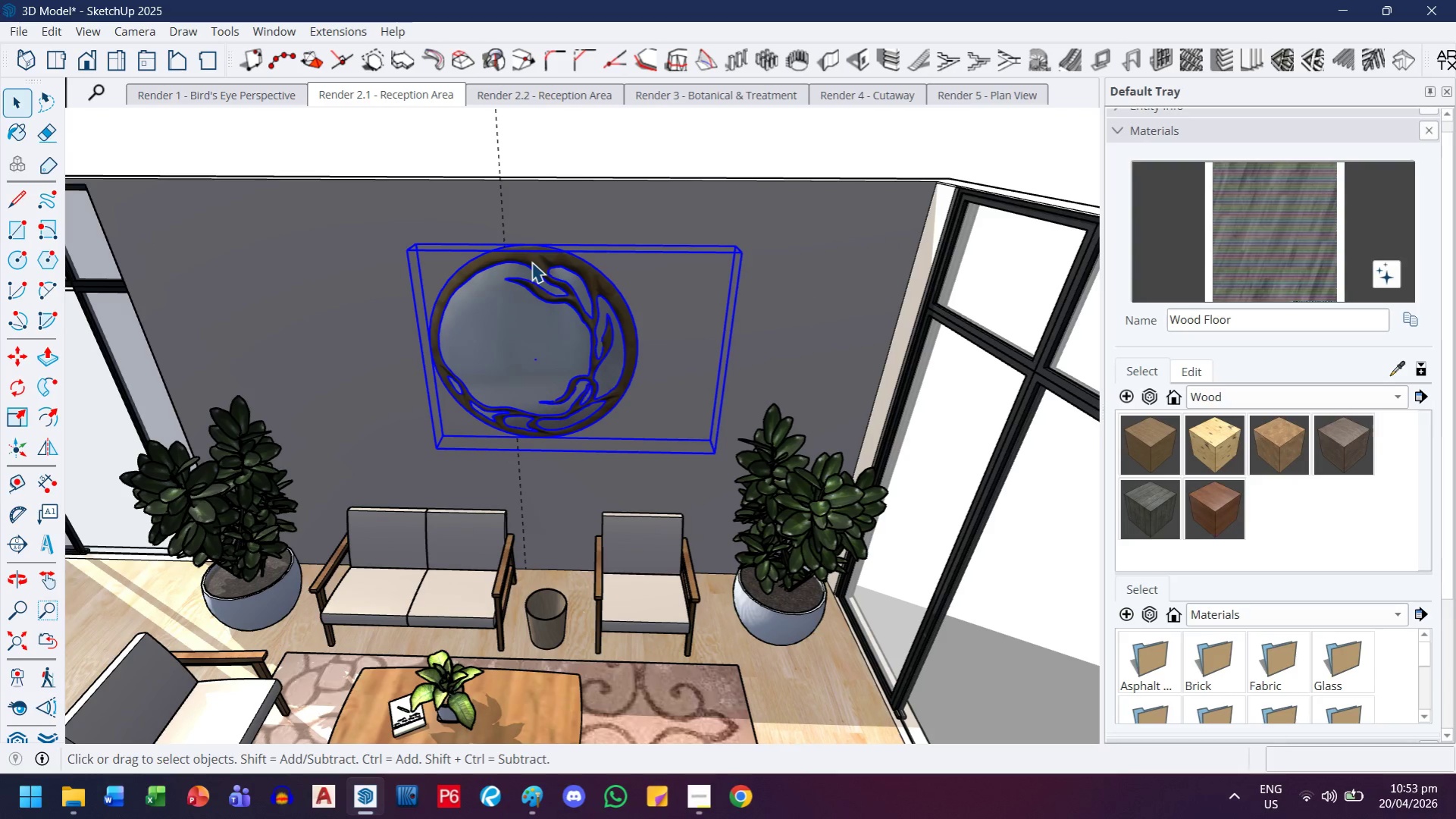 
key(M)
 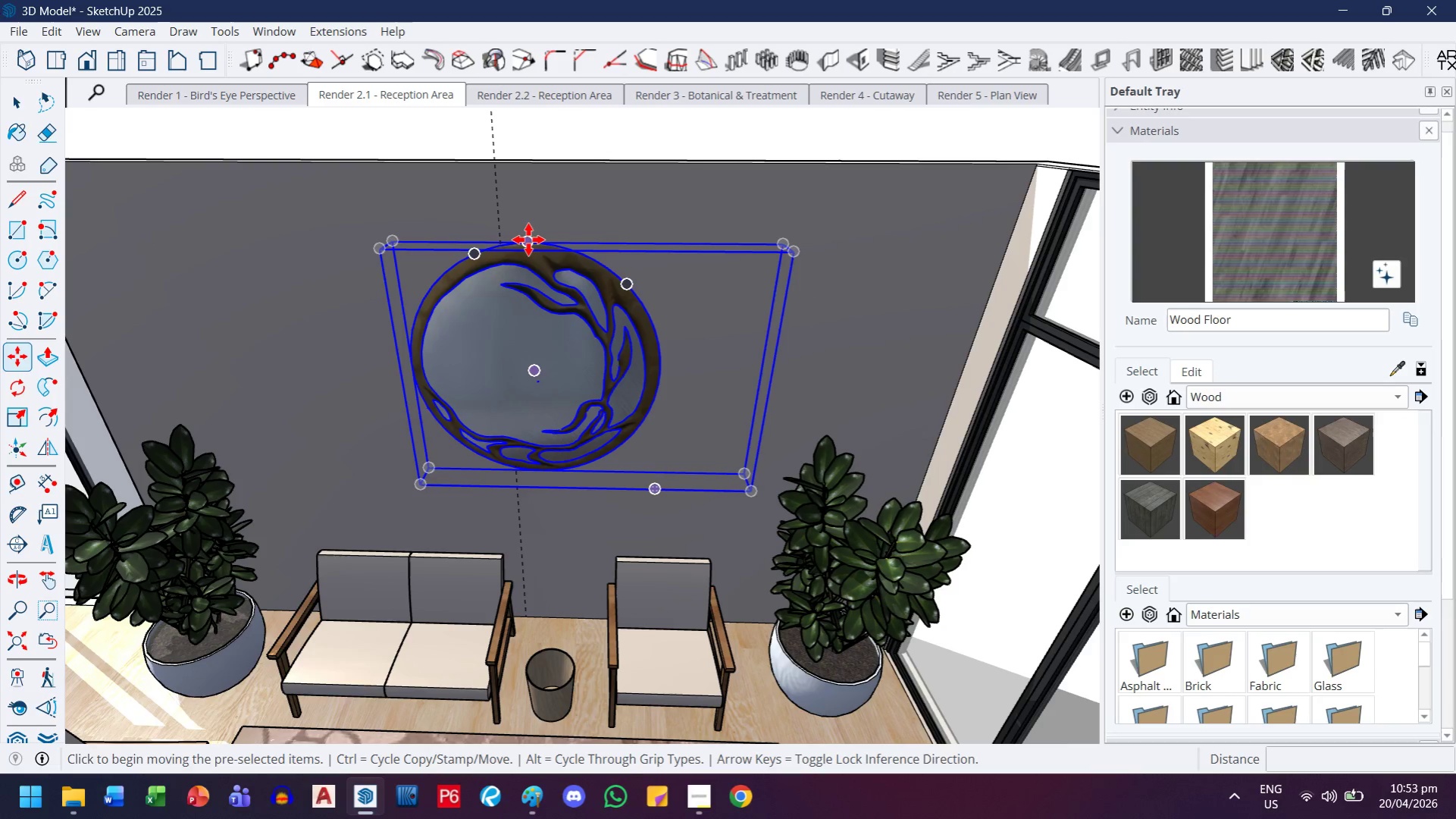 
scroll: coordinate [521, 252], scroll_direction: up, amount: 2.0
 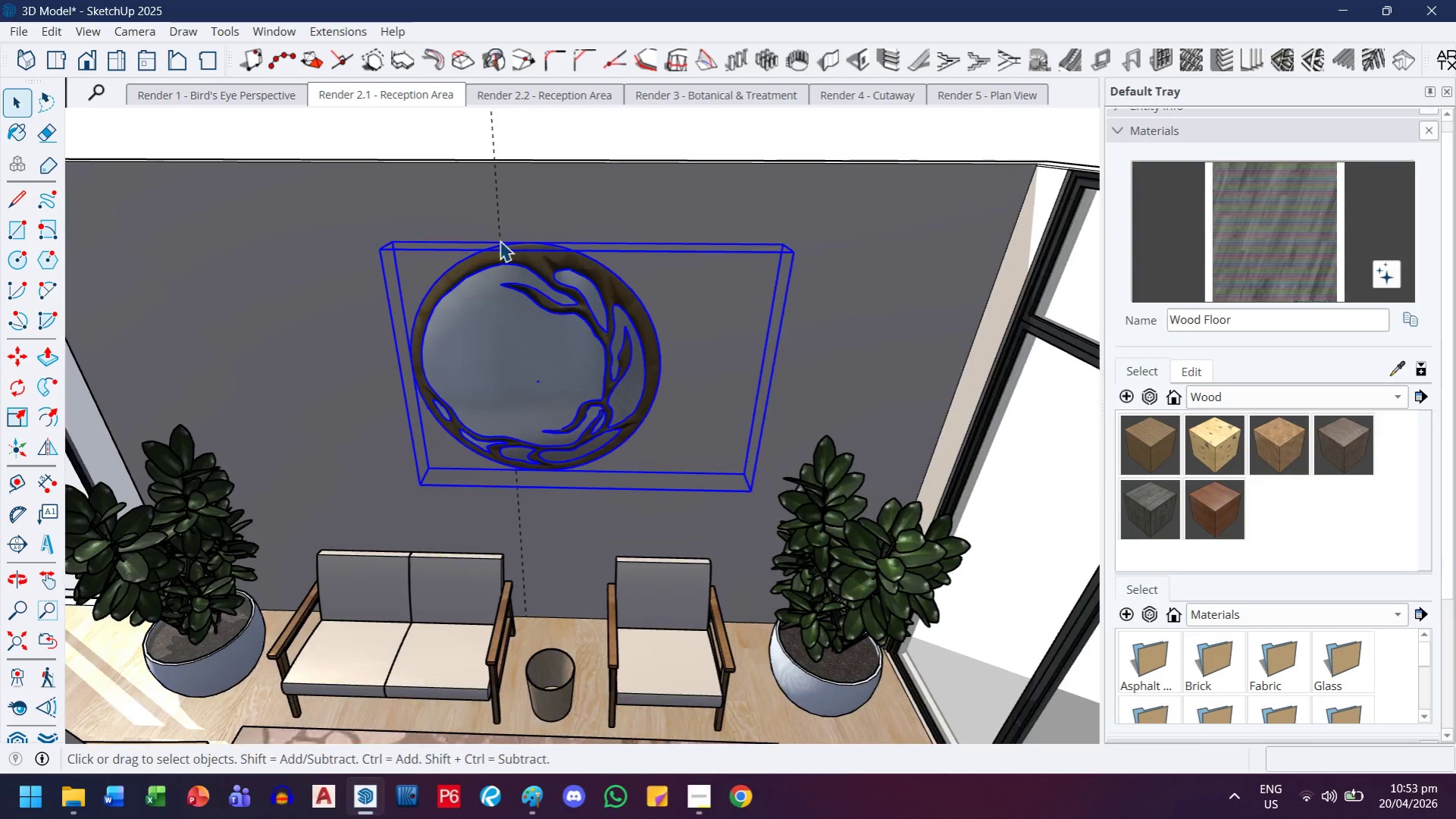 
left_click([526, 240])
 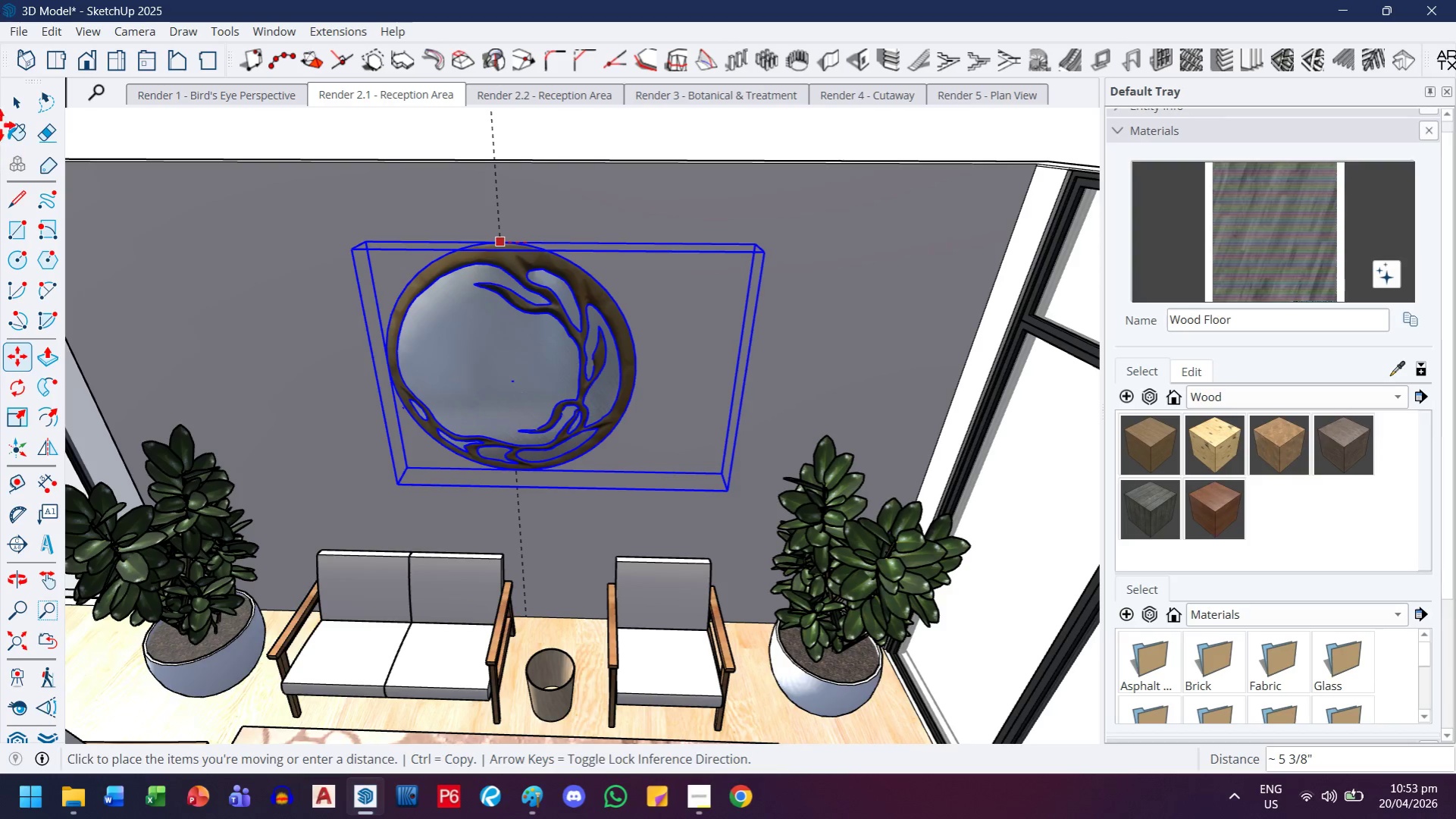 
left_click([11, 105])
 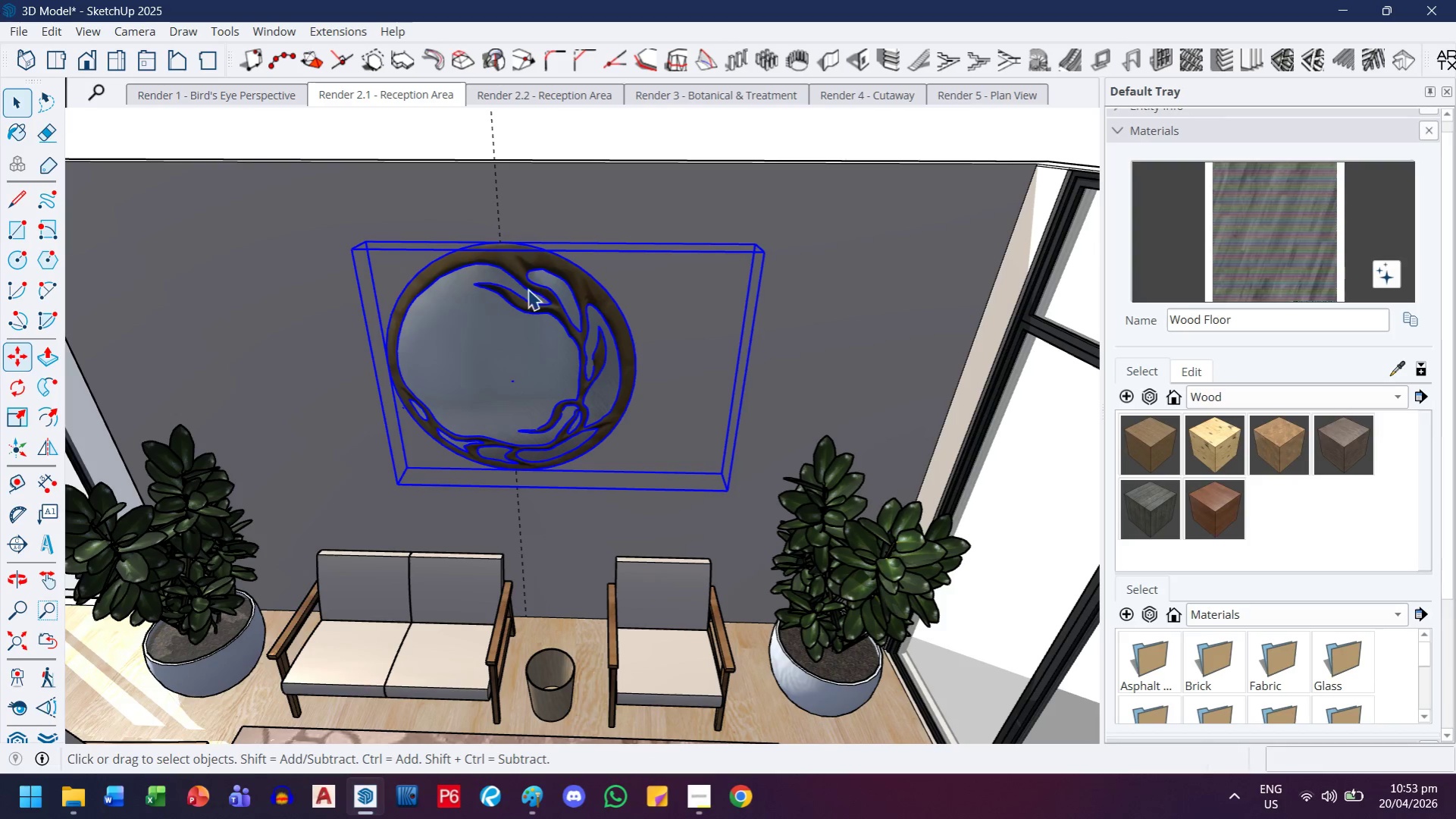 
key(Escape)
 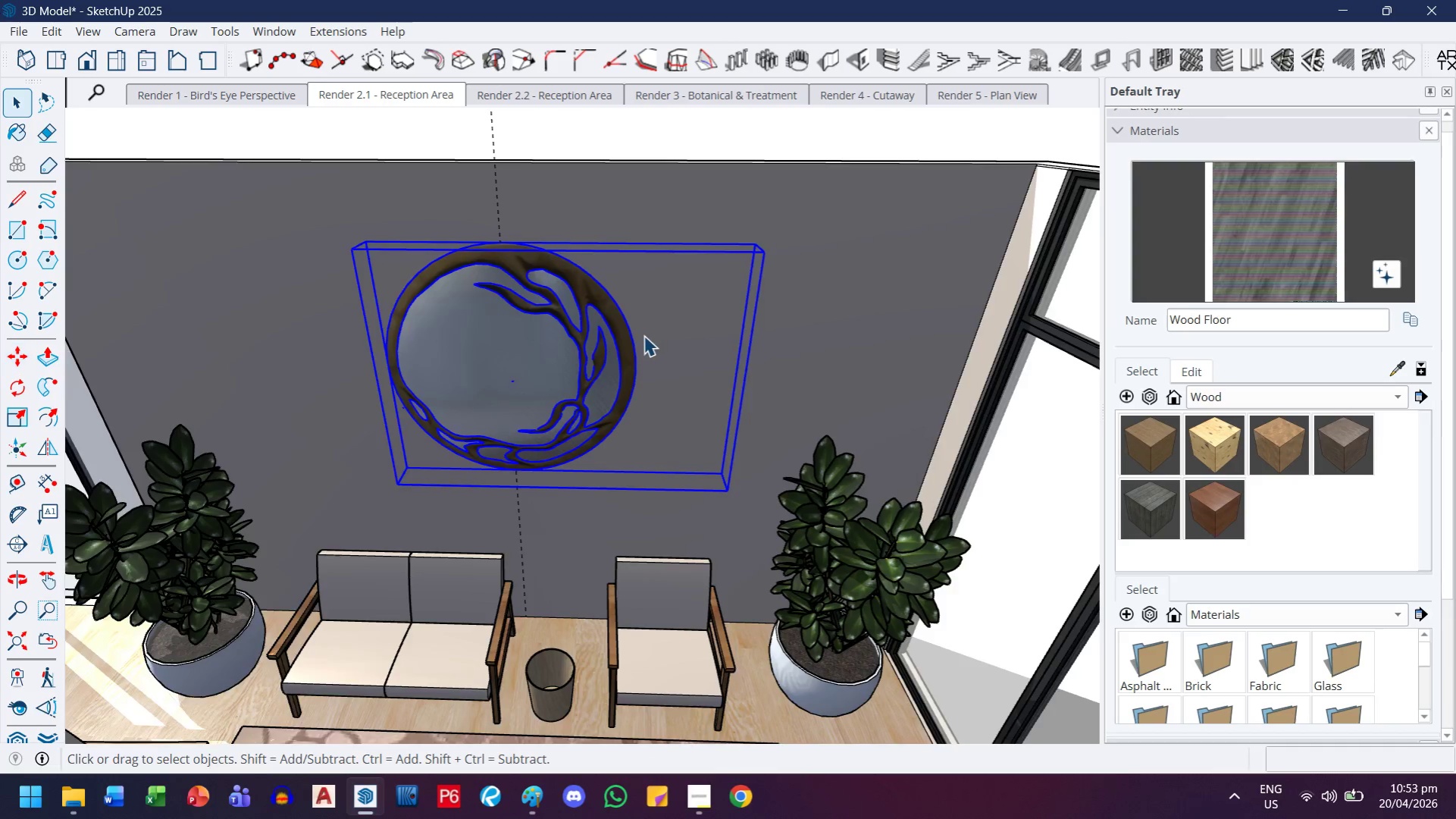 
key(Escape)
 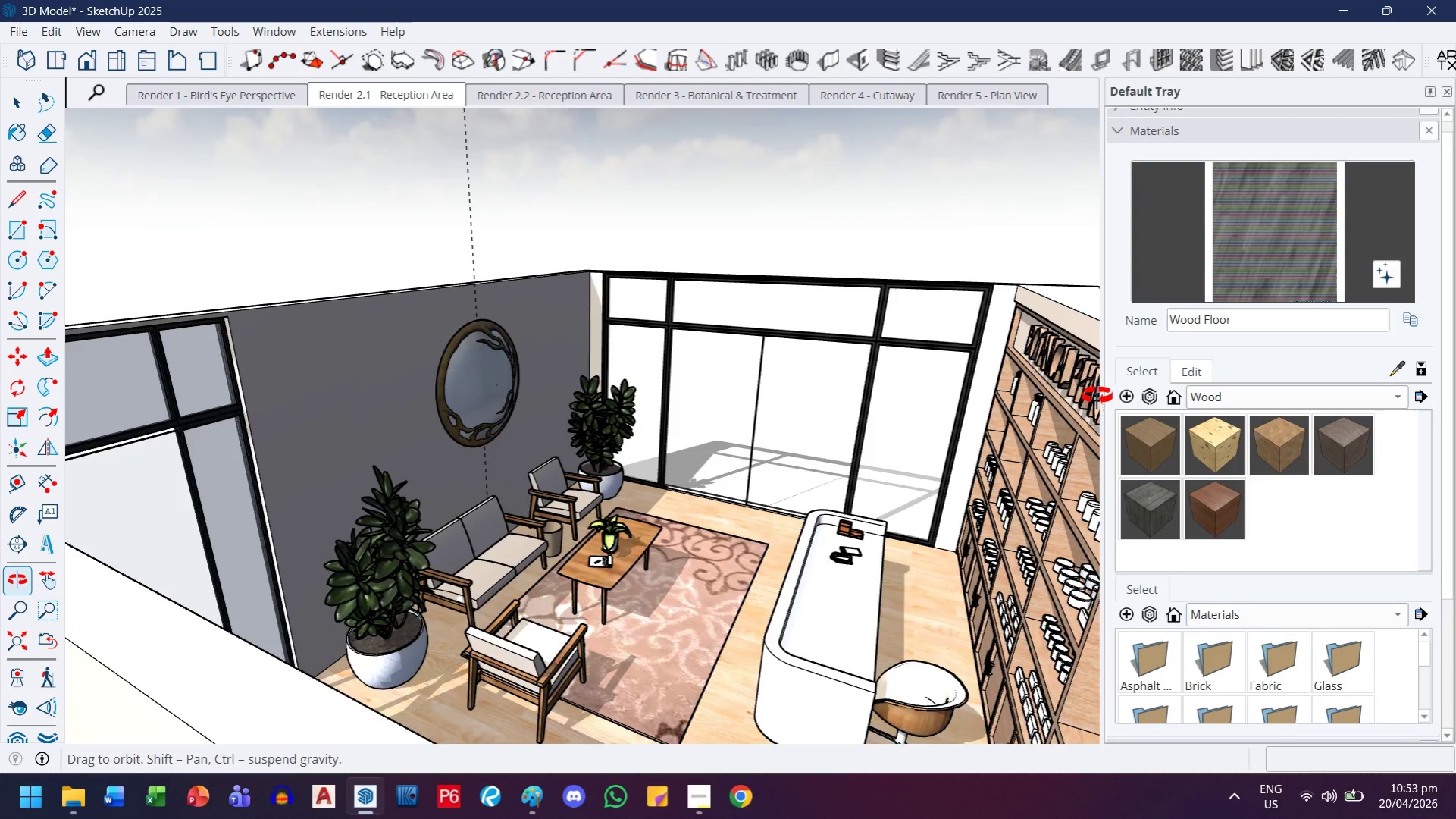 
scroll: coordinate [1029, 529], scroll_direction: down, amount: 10.0
 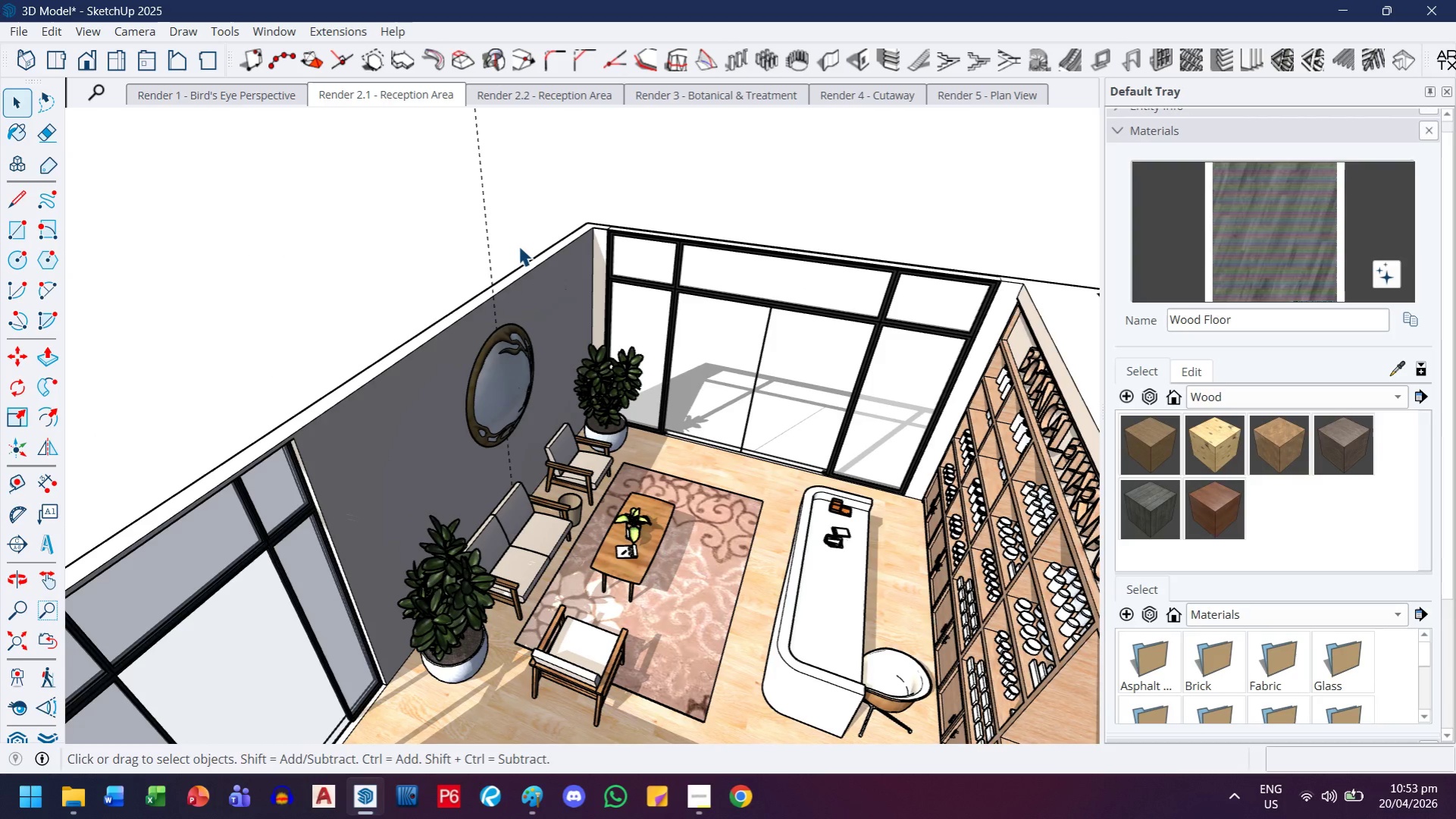 
key(E)
 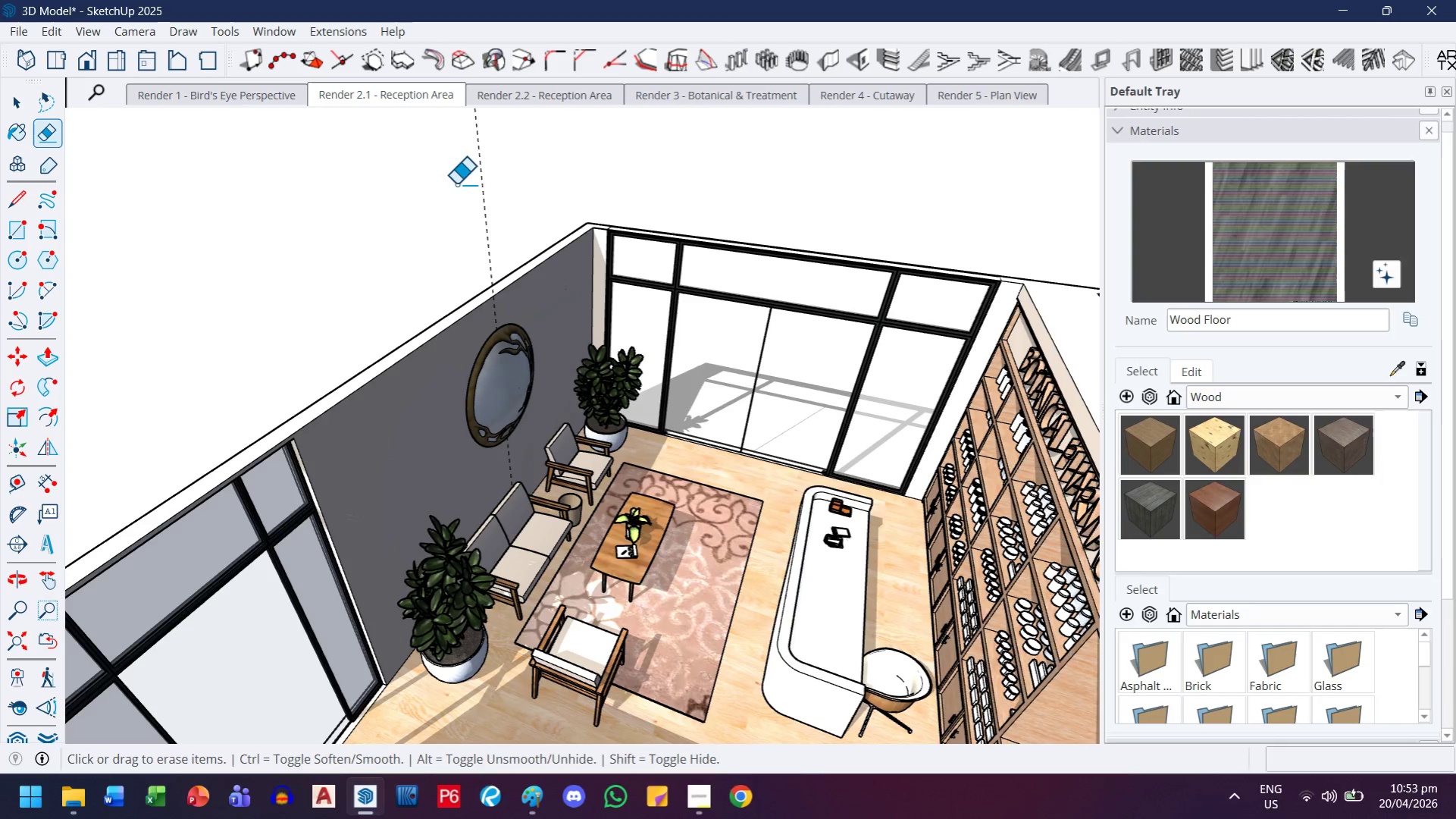 
left_click_drag(start_coordinate=[484, 177], to_coordinate=[437, 188])
 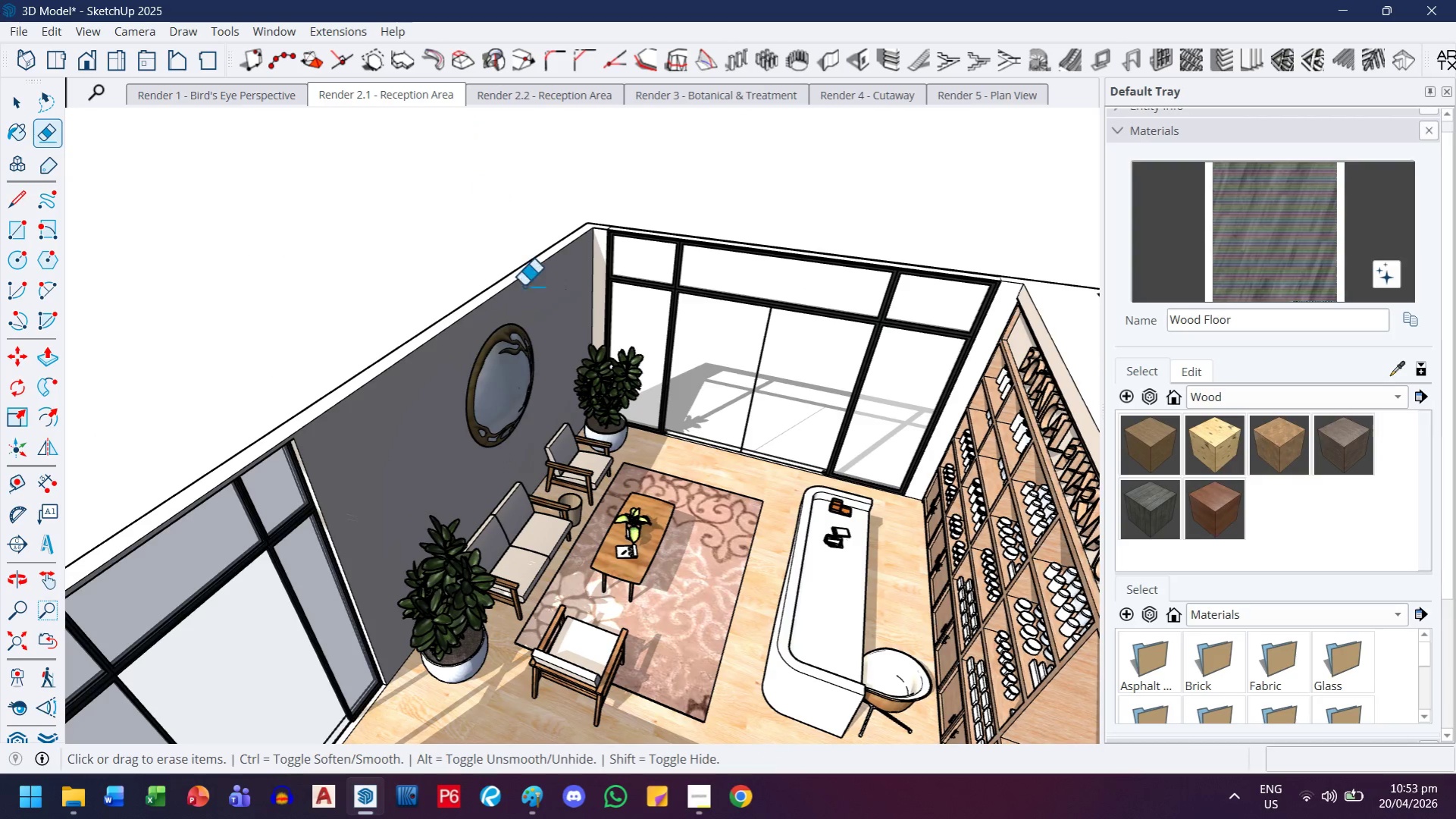 
scroll: coordinate [543, 350], scroll_direction: down, amount: 2.0
 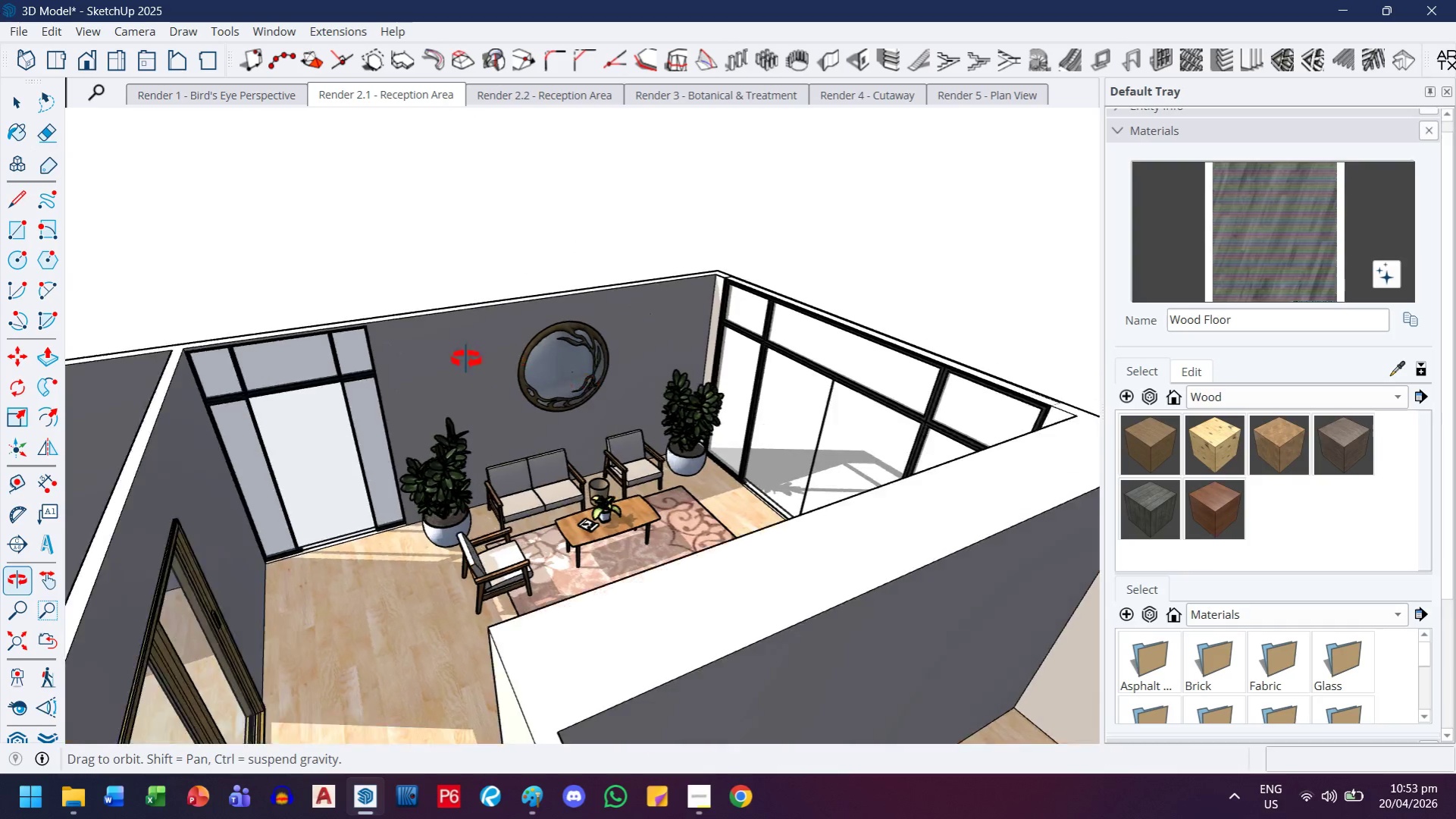 
scroll: coordinate [559, 432], scroll_direction: up, amount: 4.0
 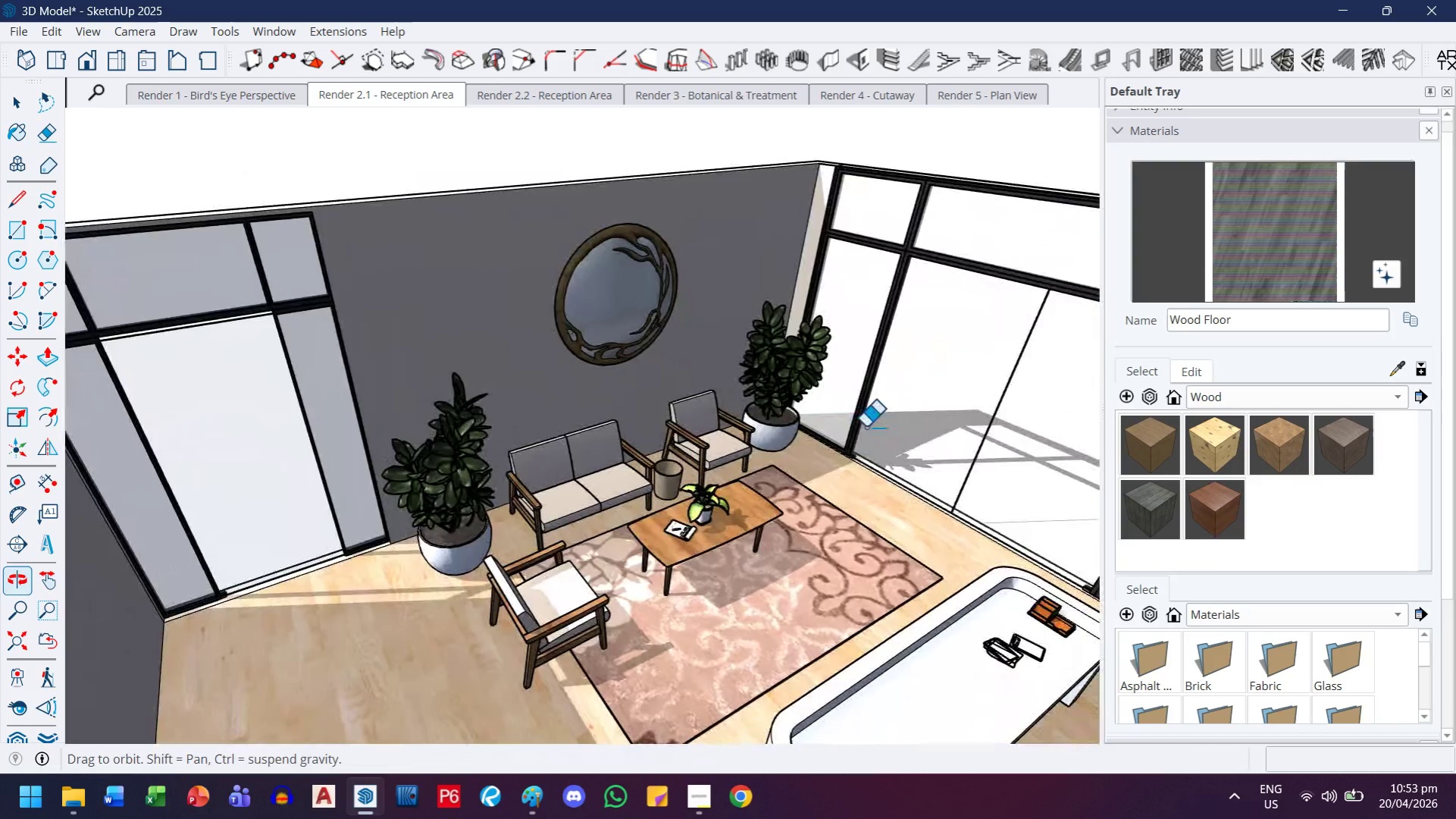 
scroll: coordinate [860, 436], scroll_direction: down, amount: 3.0
 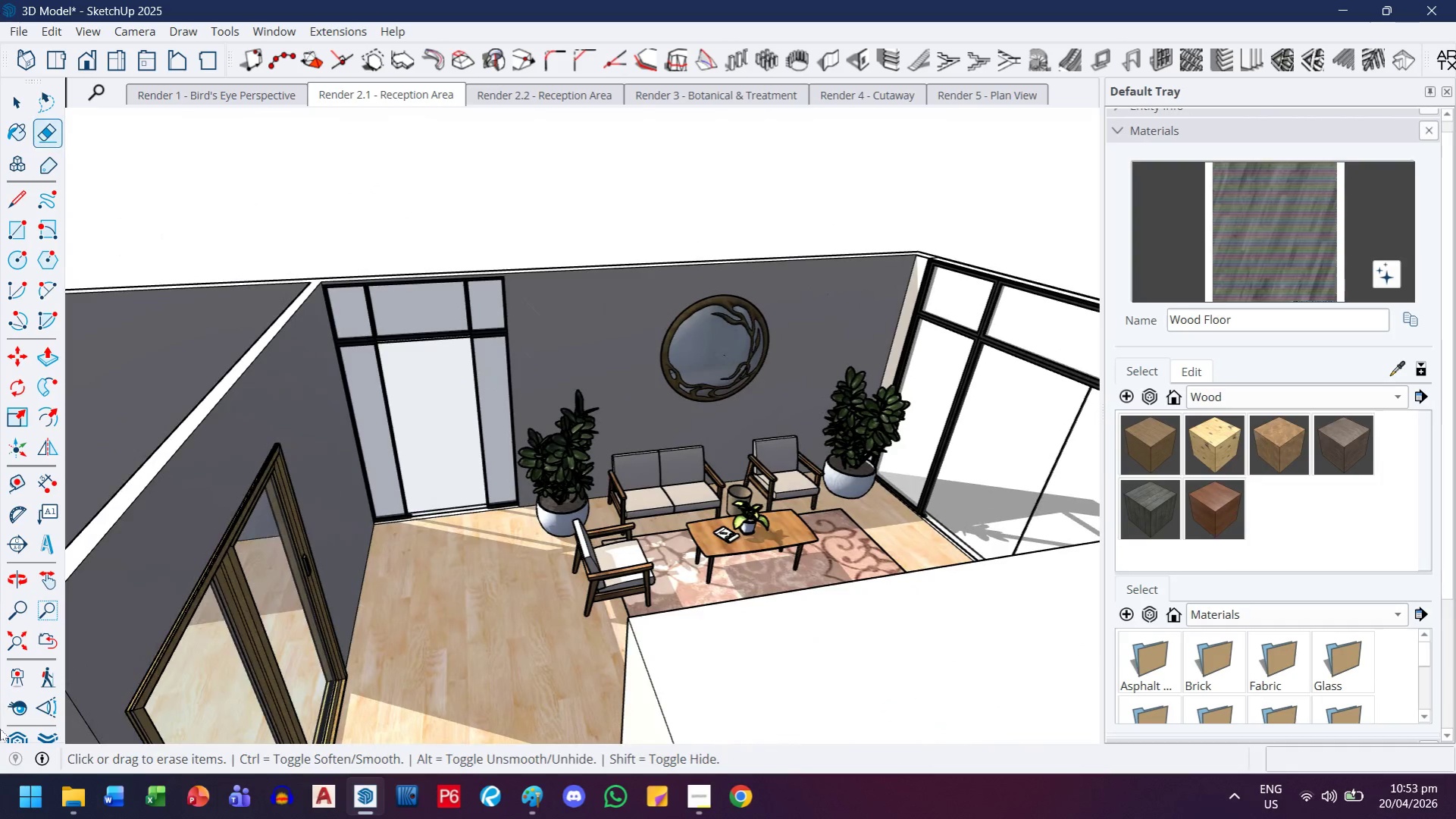 
left_click([22, 739])
 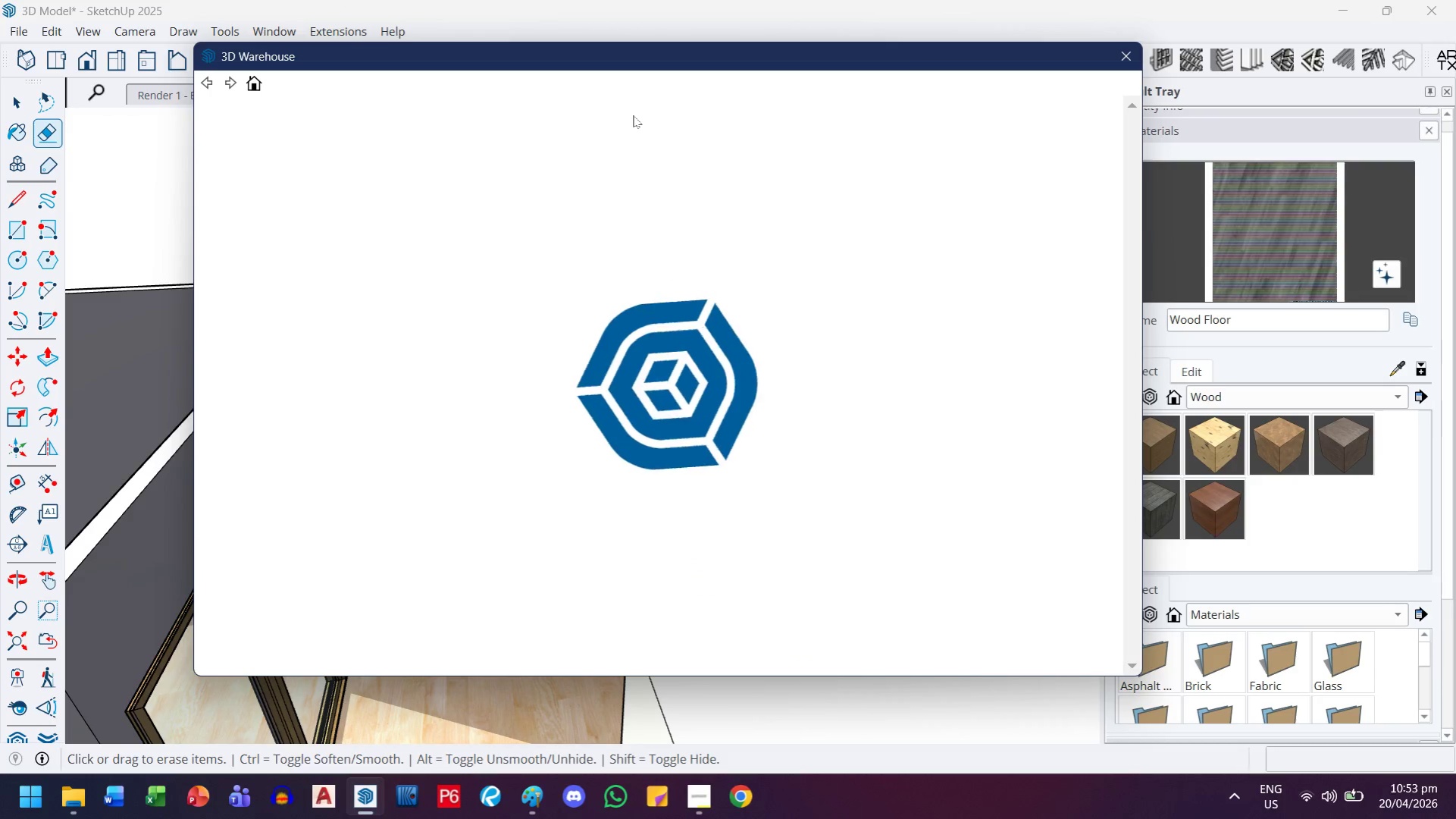 
left_click([661, 126])
 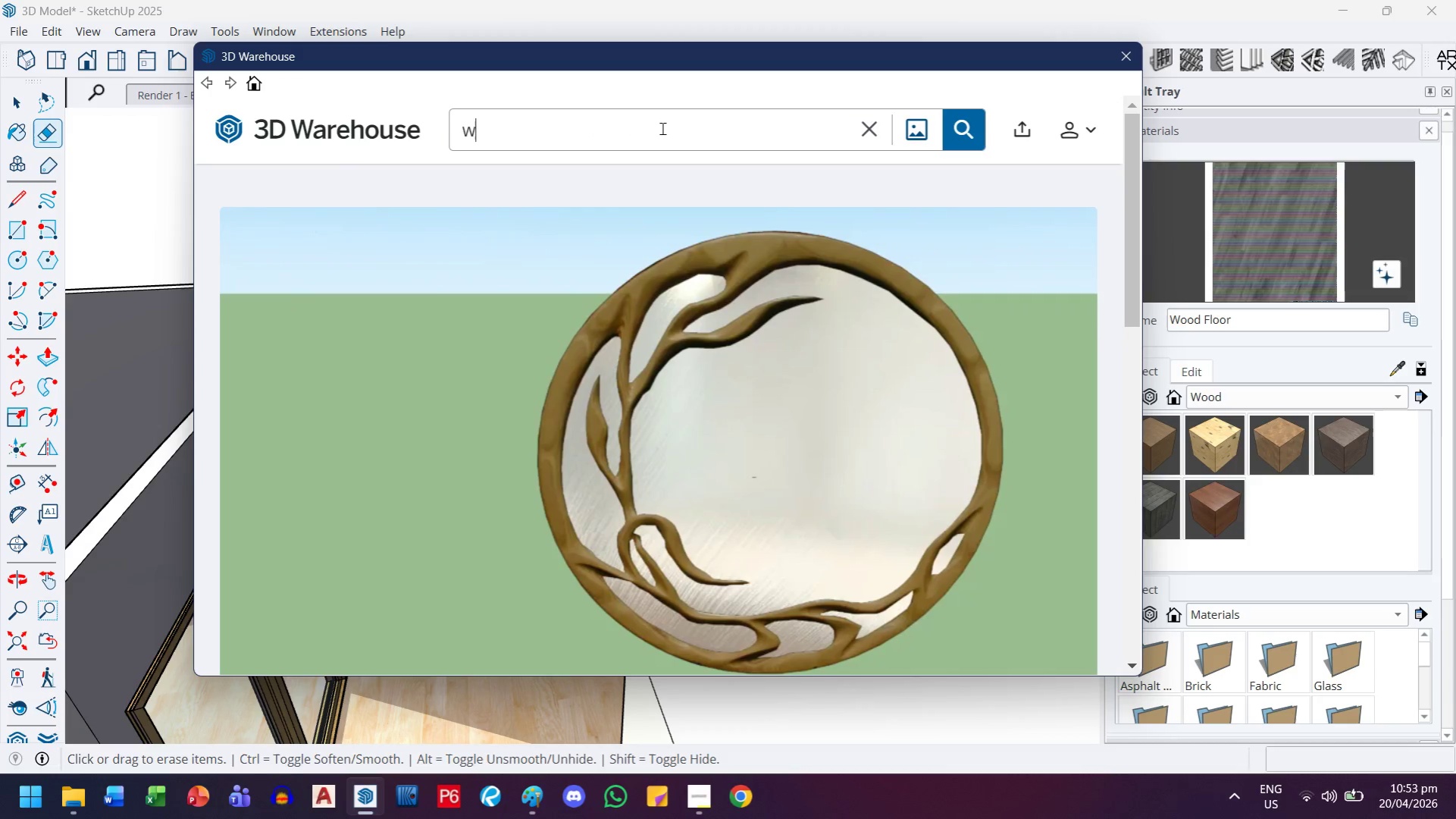 
type(wooden painting)
 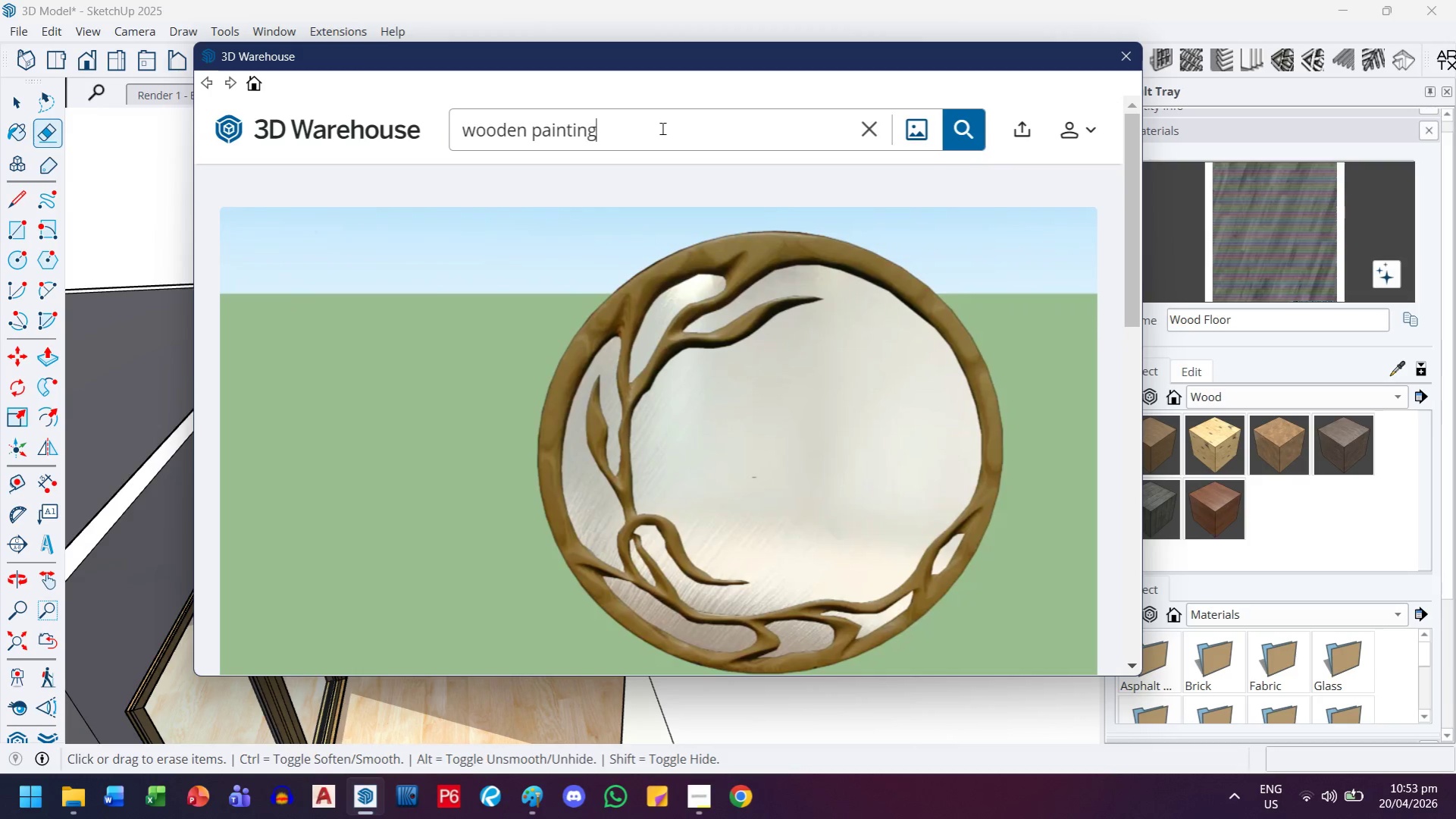 
key(Enter)
 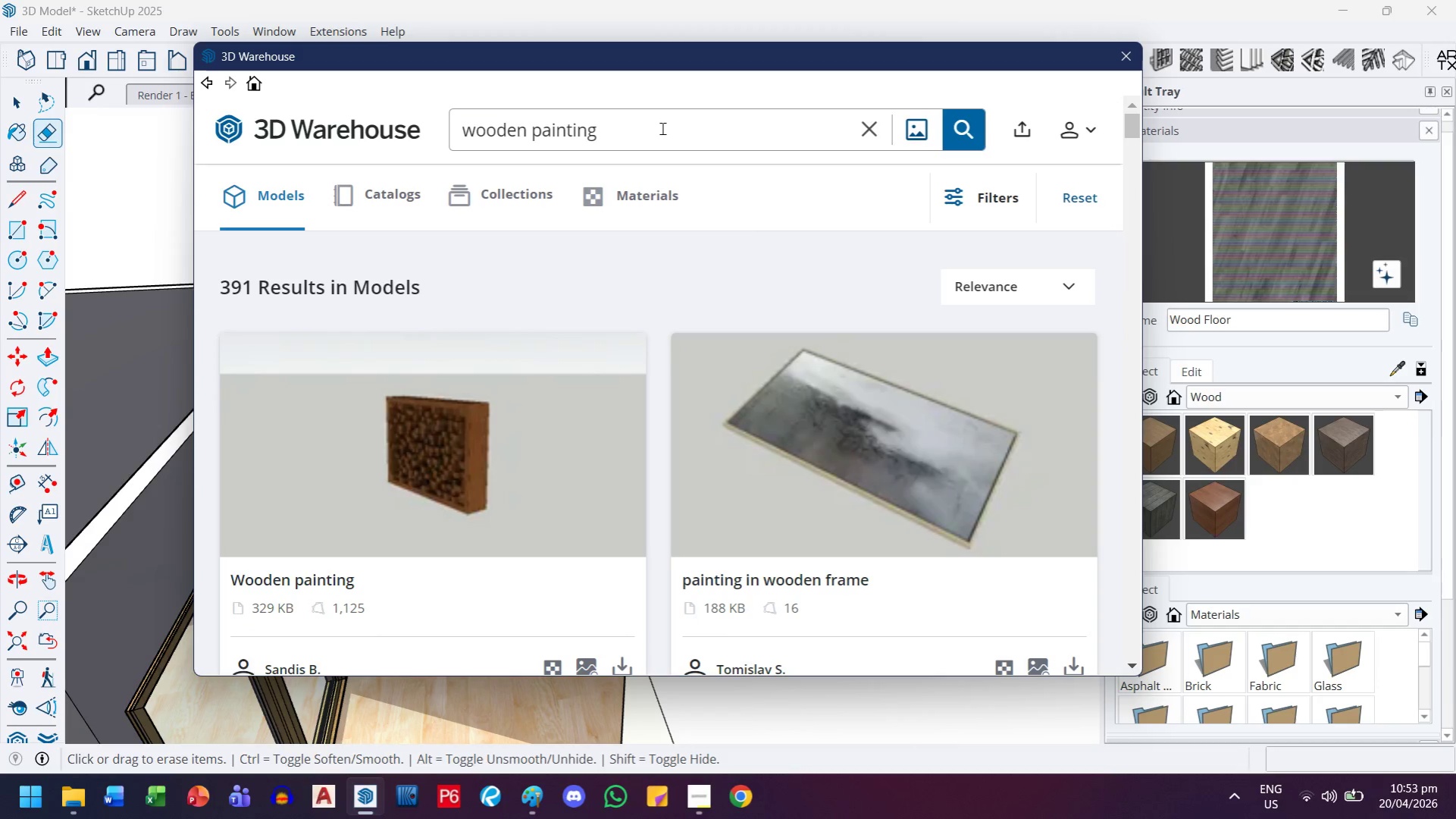 
scroll: coordinate [731, 485], scroll_direction: down, amount: 9.0
 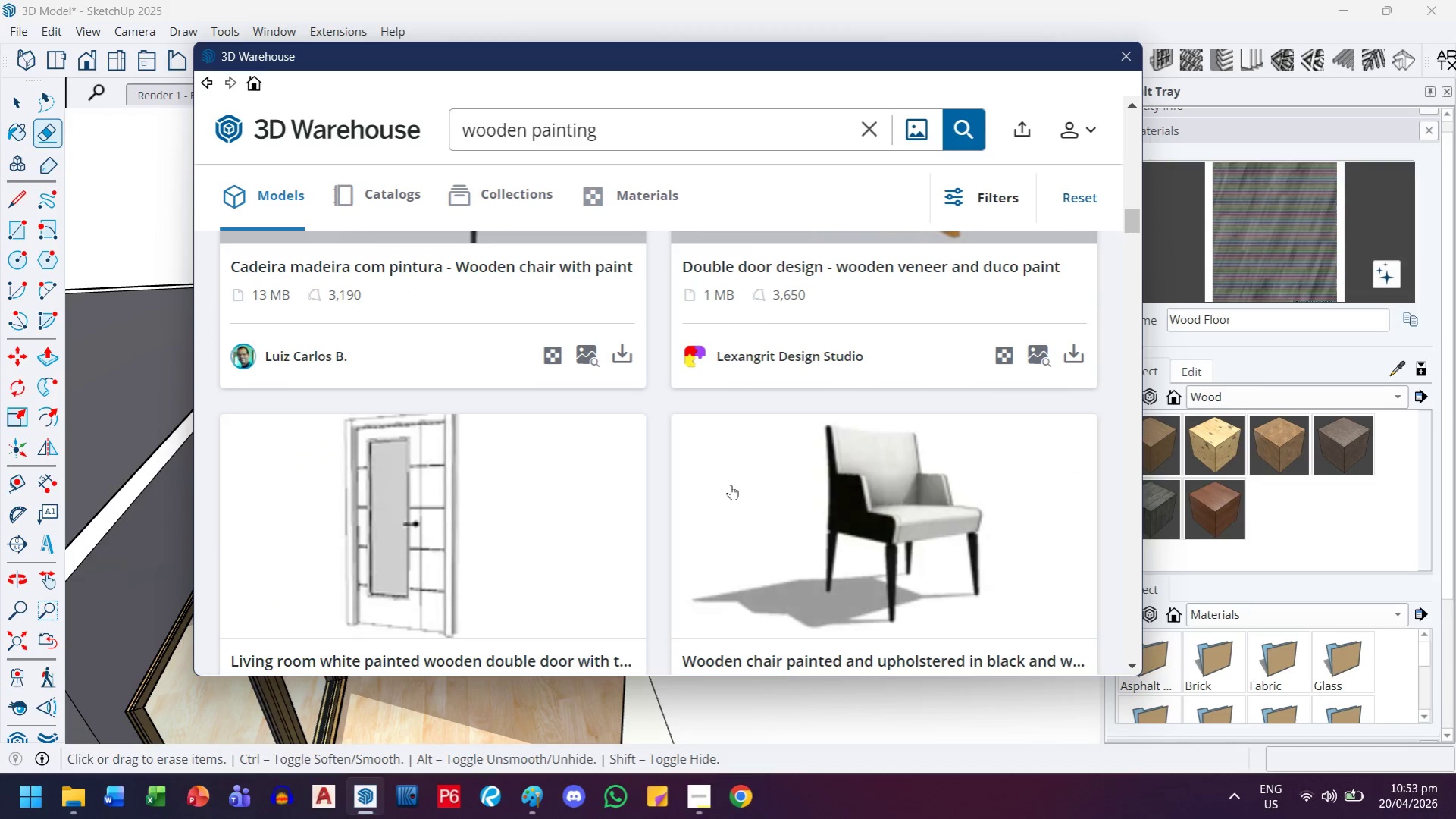 
left_click([978, 194])
 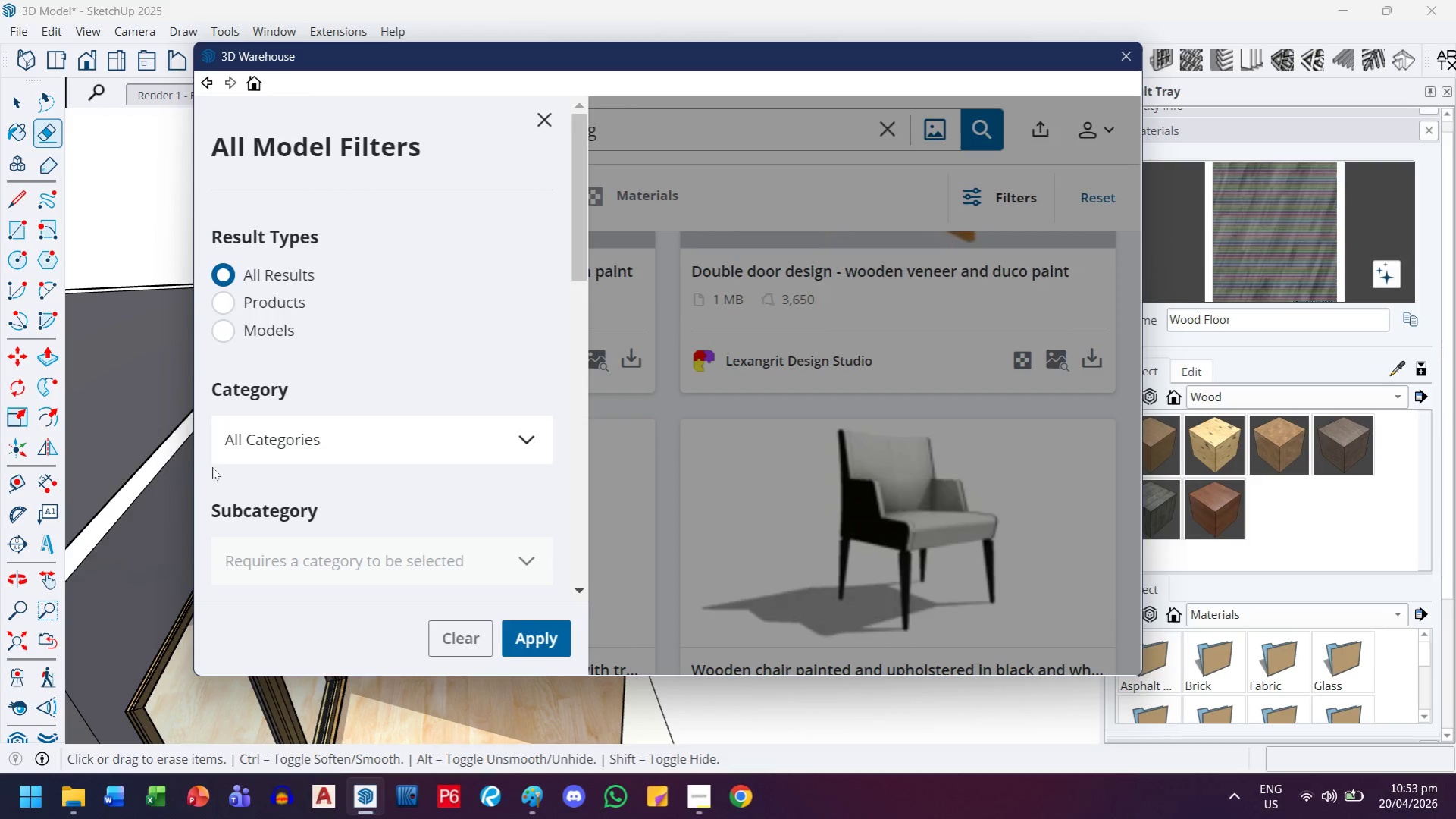 
left_click([299, 438])
 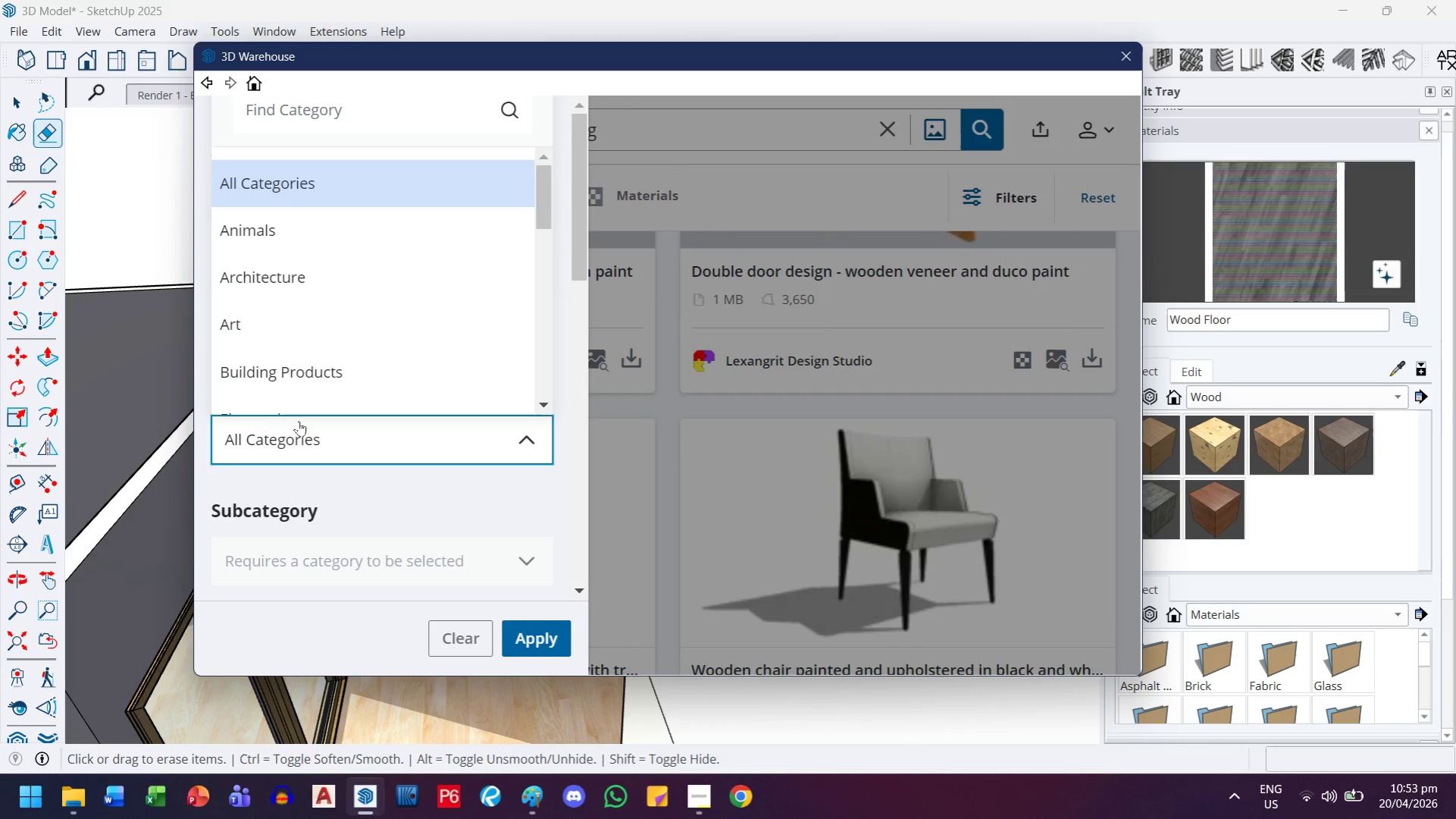 
left_click([298, 438])
 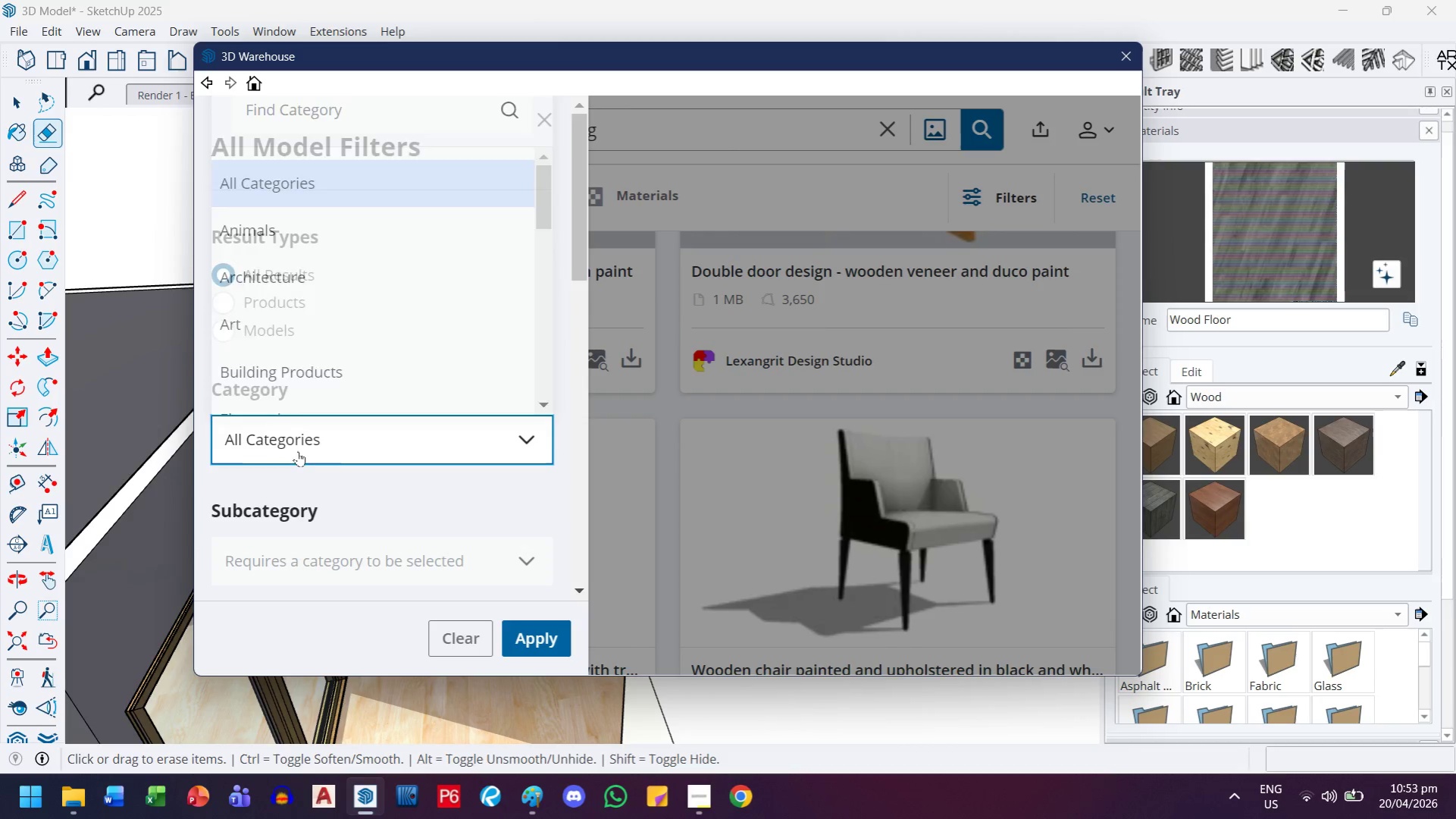 
scroll: coordinate [299, 479], scroll_direction: down, amount: 2.0
 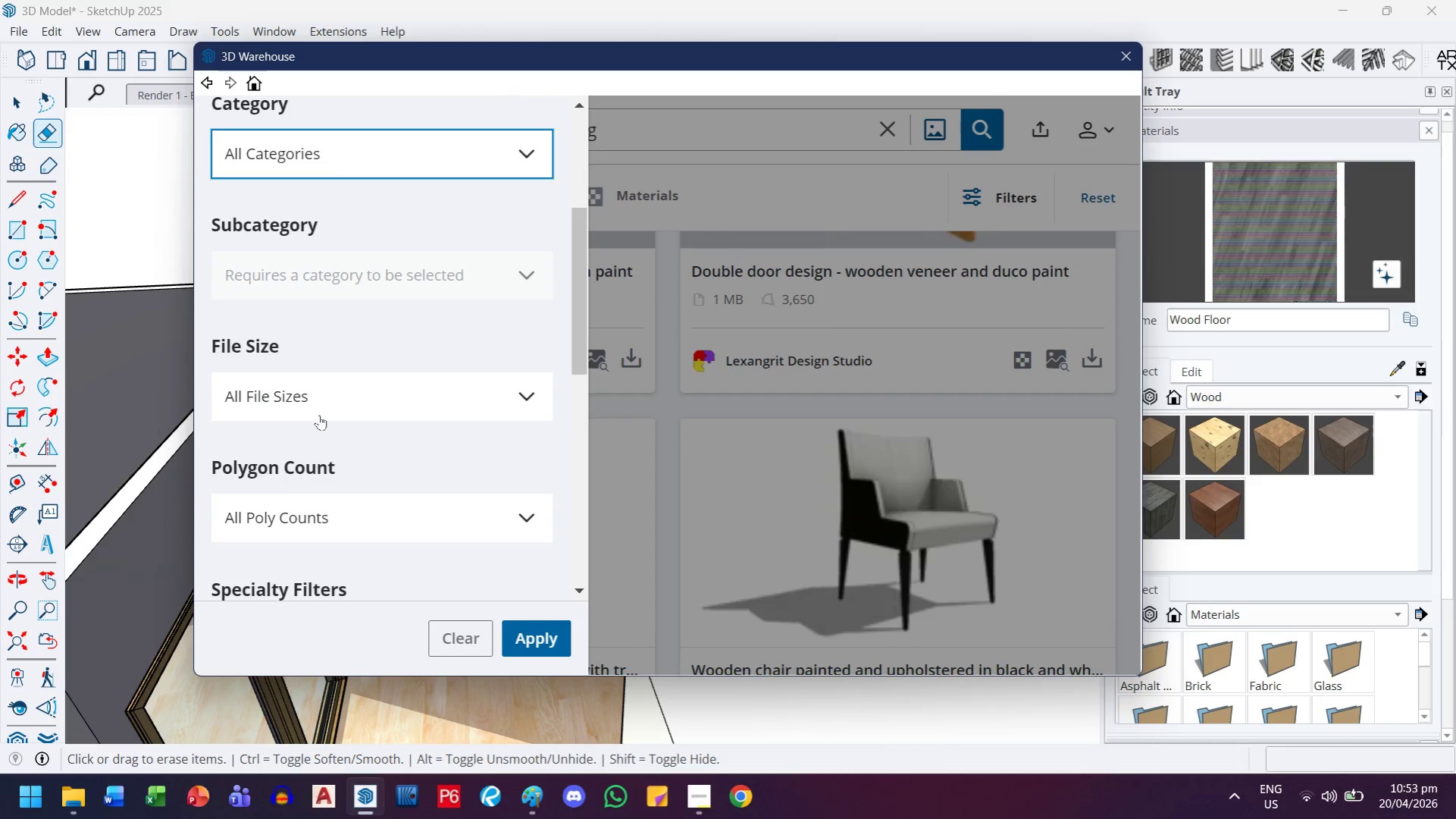 
left_click([321, 411])
 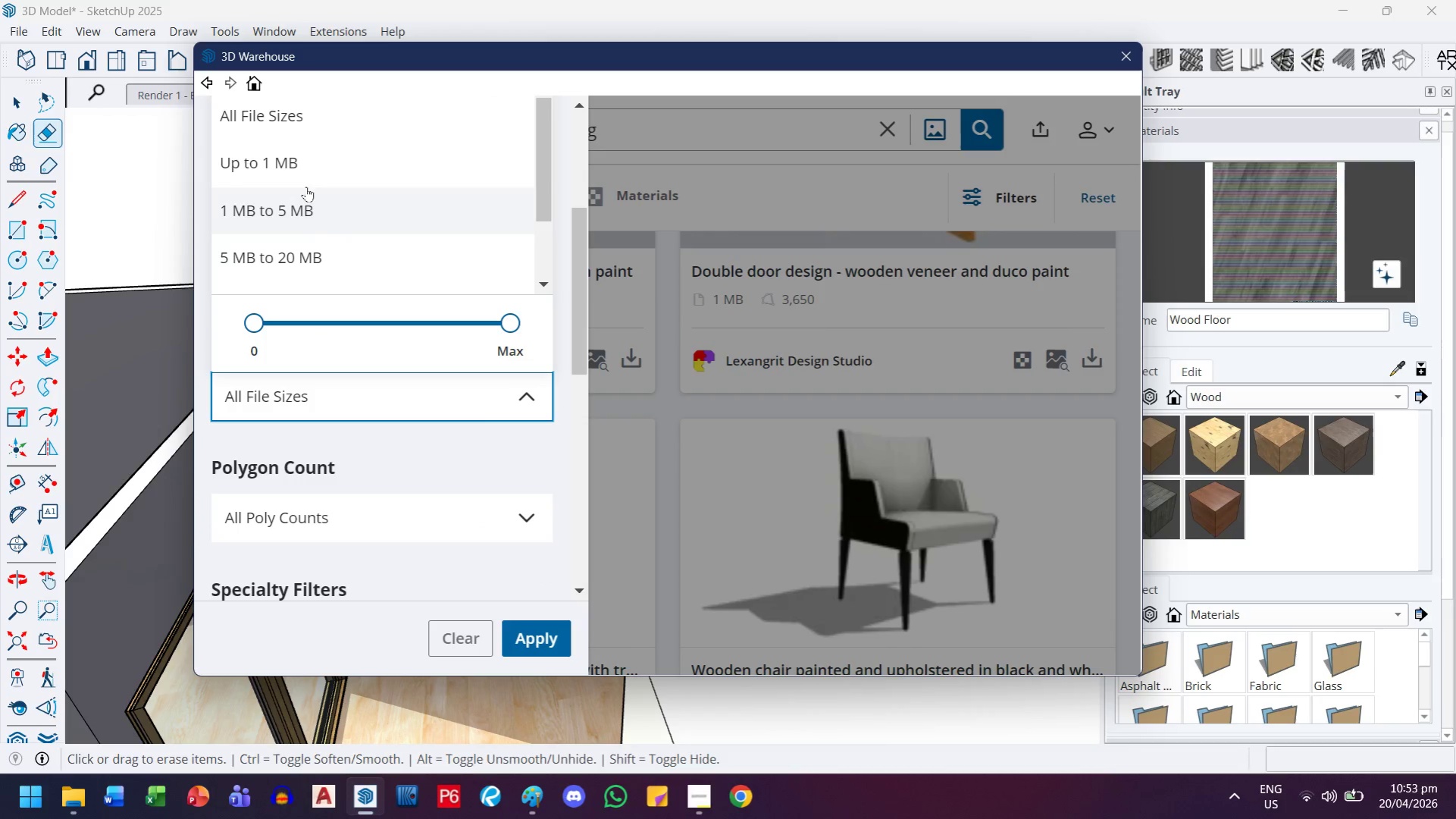 
left_click([306, 162])
 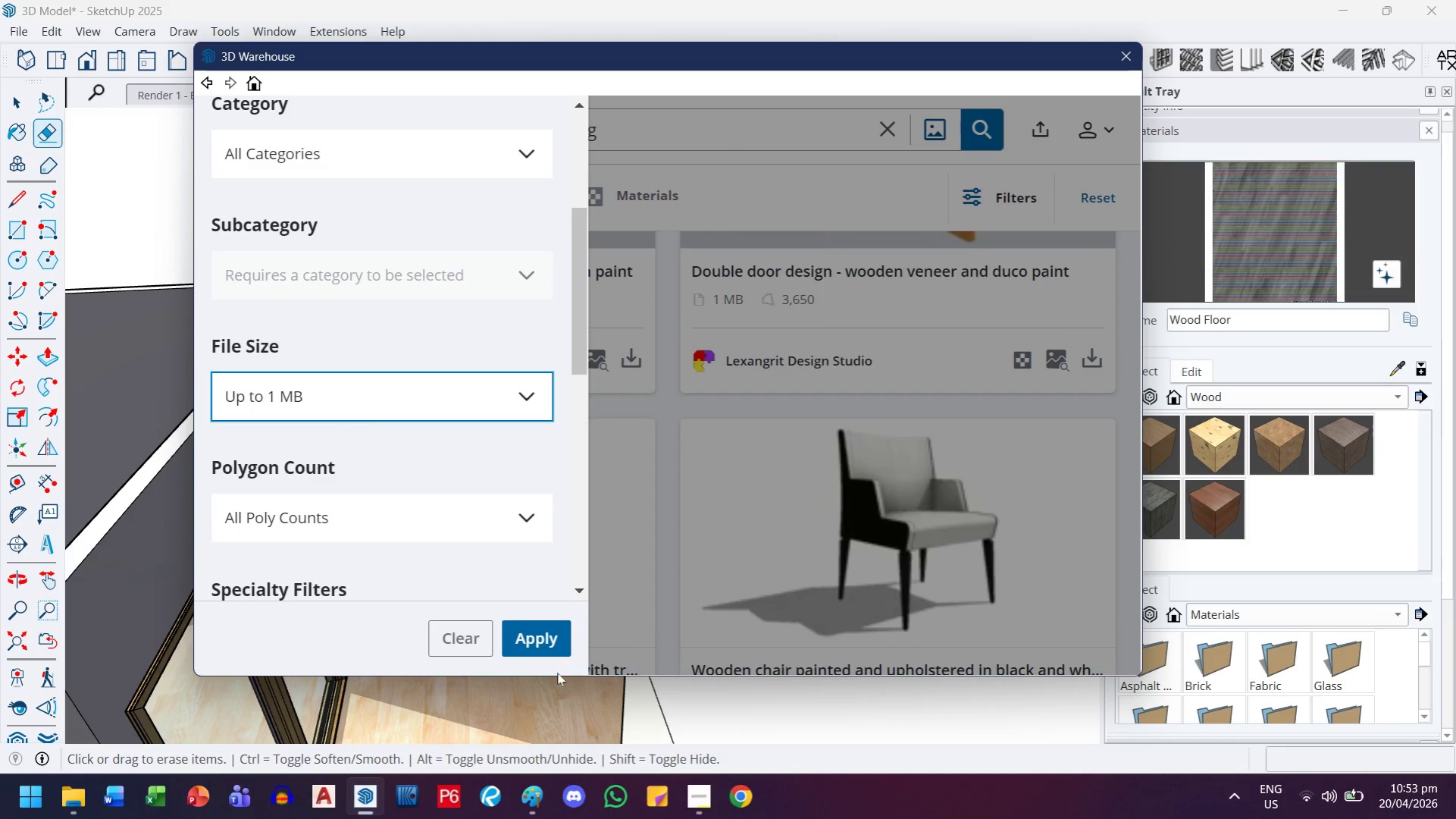 
left_click([554, 651])
 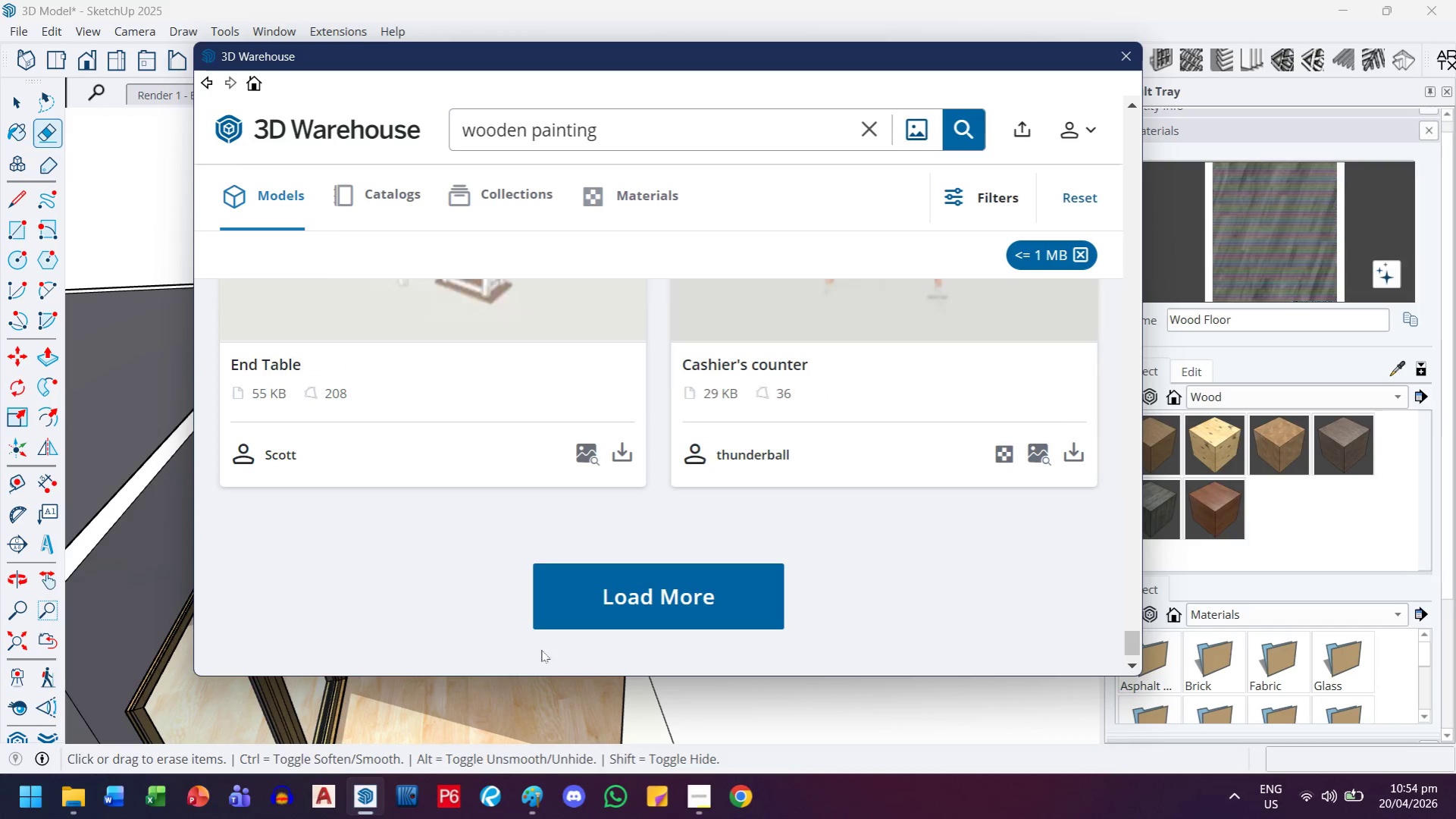 
scroll: coordinate [631, 375], scroll_direction: up, amount: 6.0
 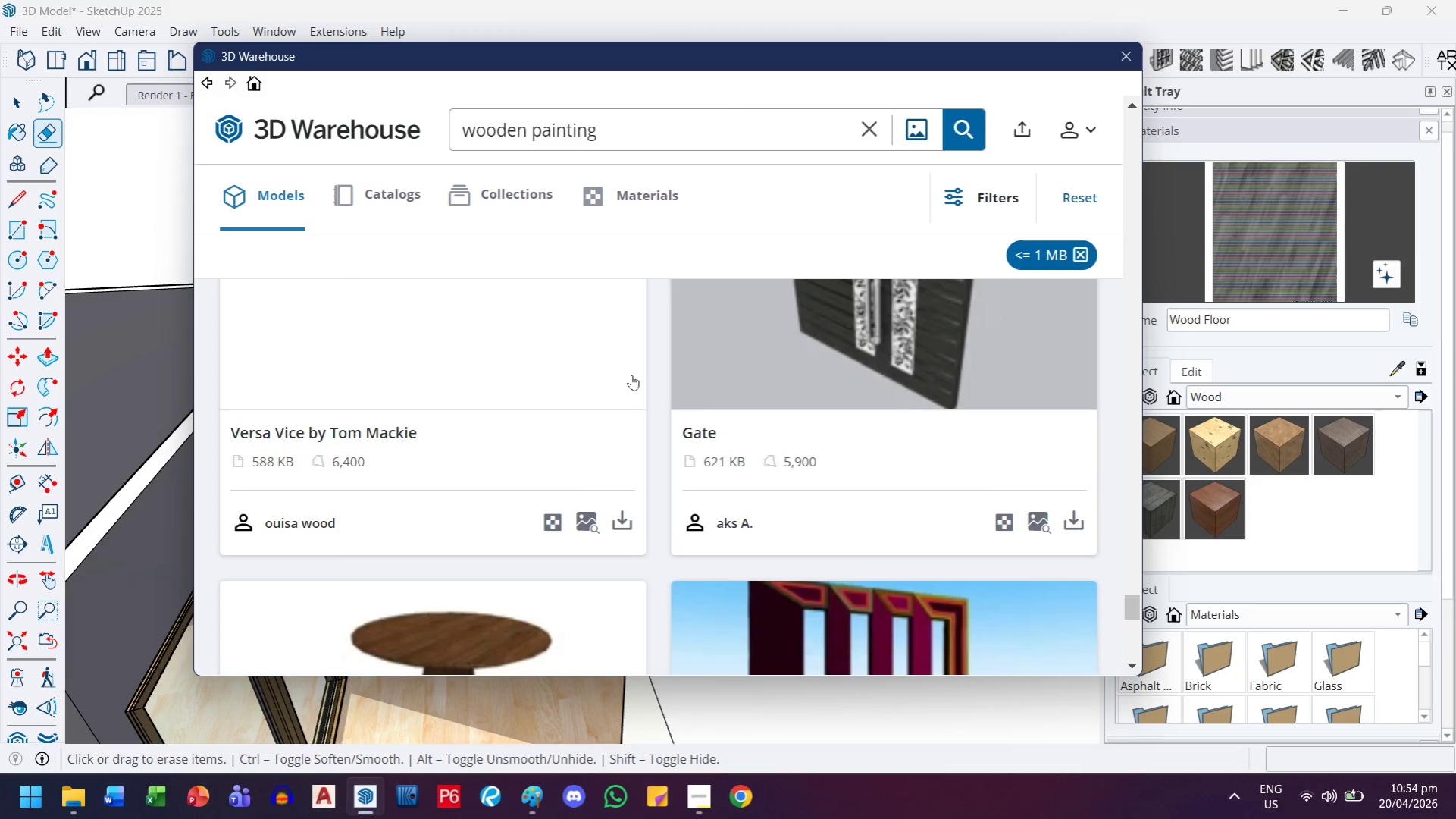 
scroll: coordinate [631, 375], scroll_direction: down, amount: 2.0
 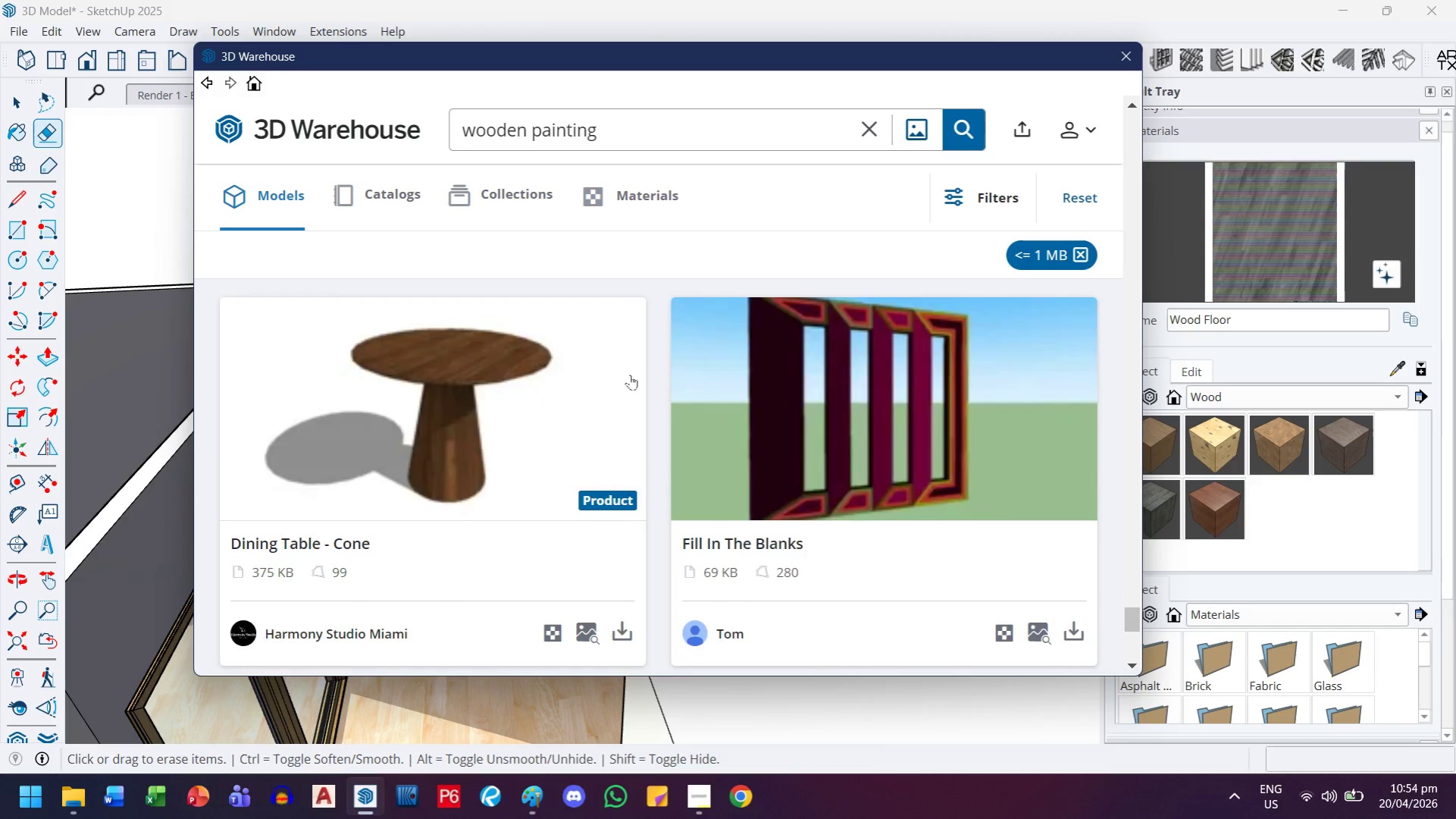 
scroll: coordinate [685, 497], scroll_direction: up, amount: 31.0
 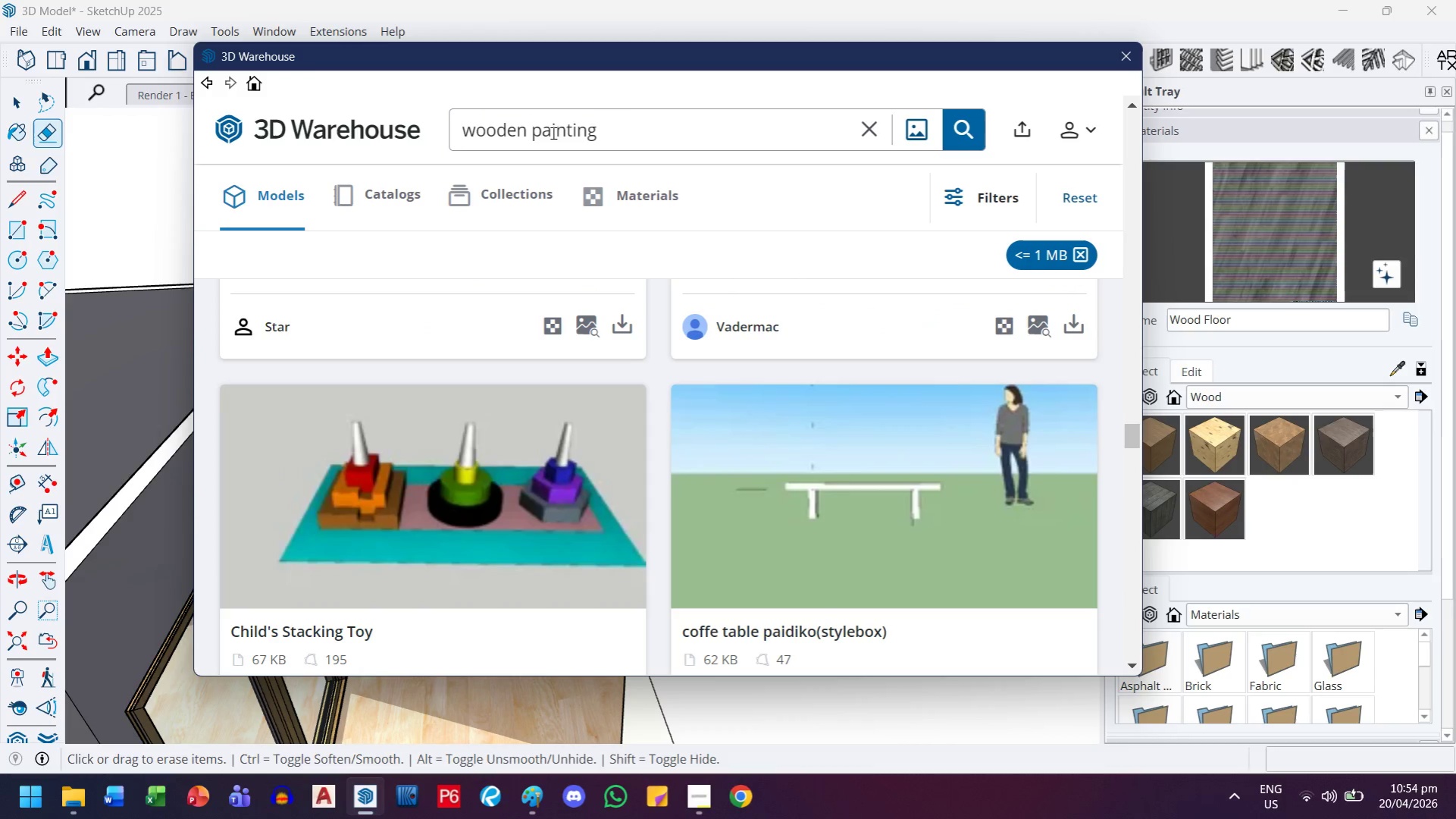 
double_click([552, 133])
 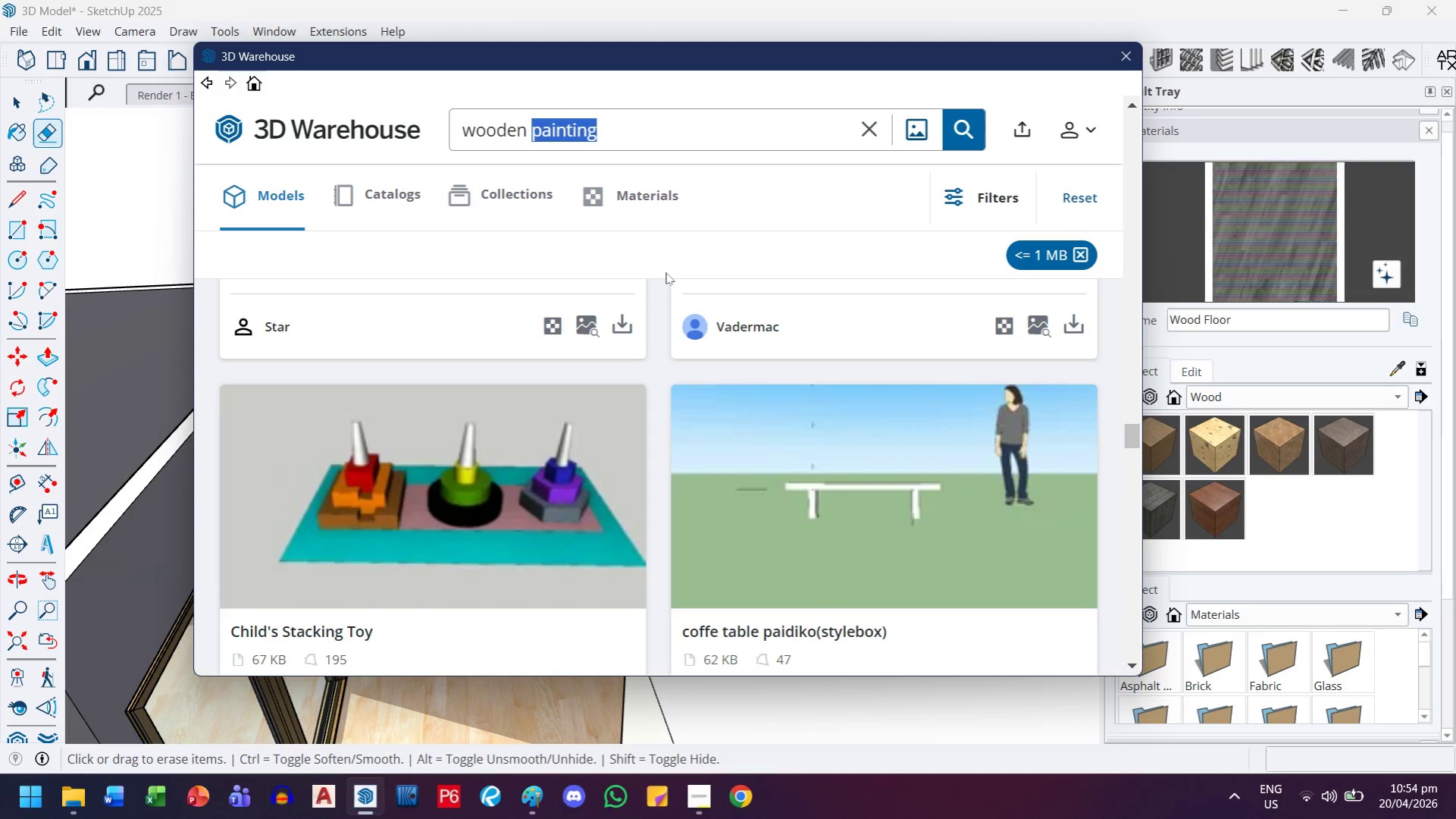 
type(frame)
 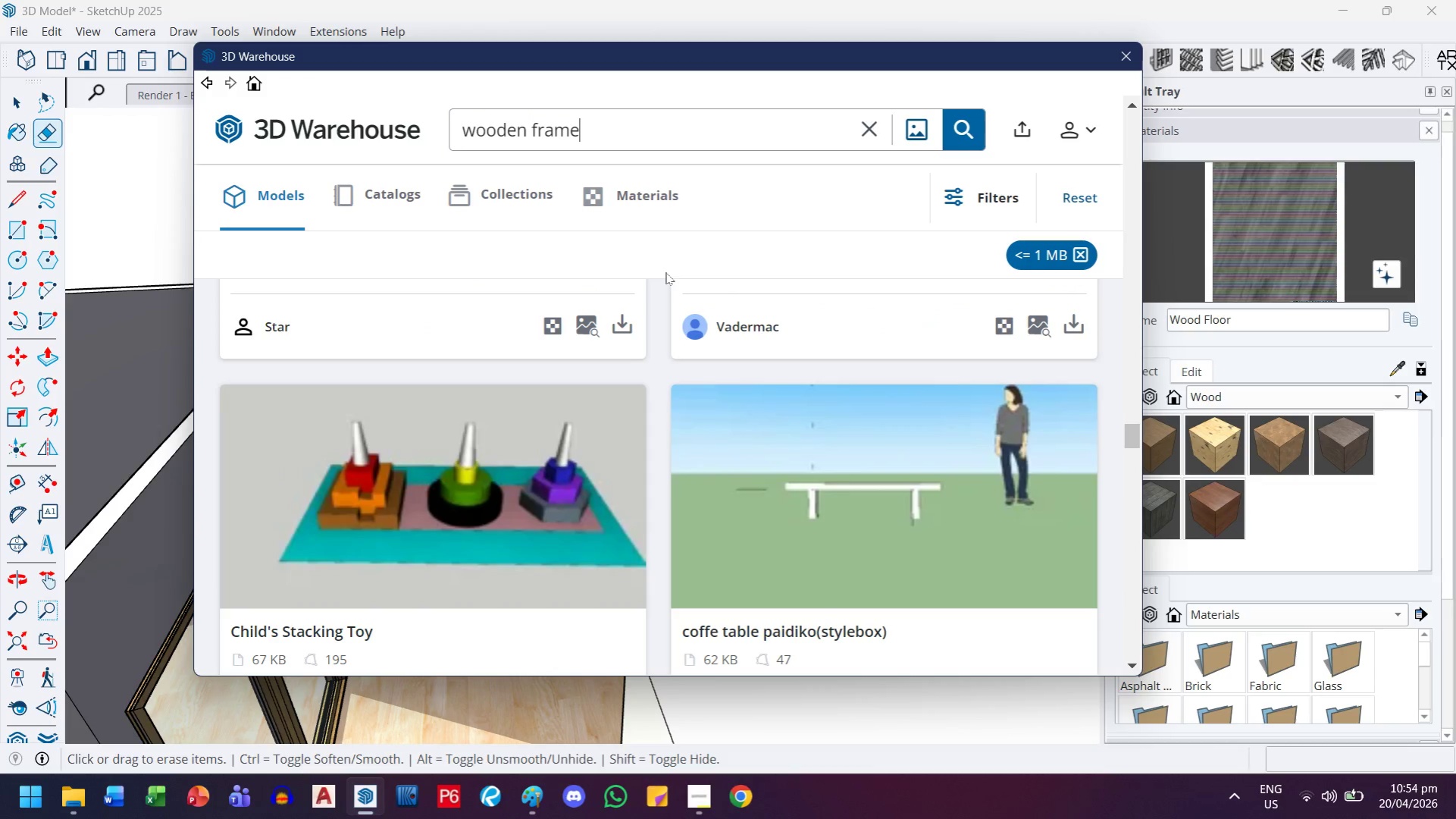 
key(Enter)
 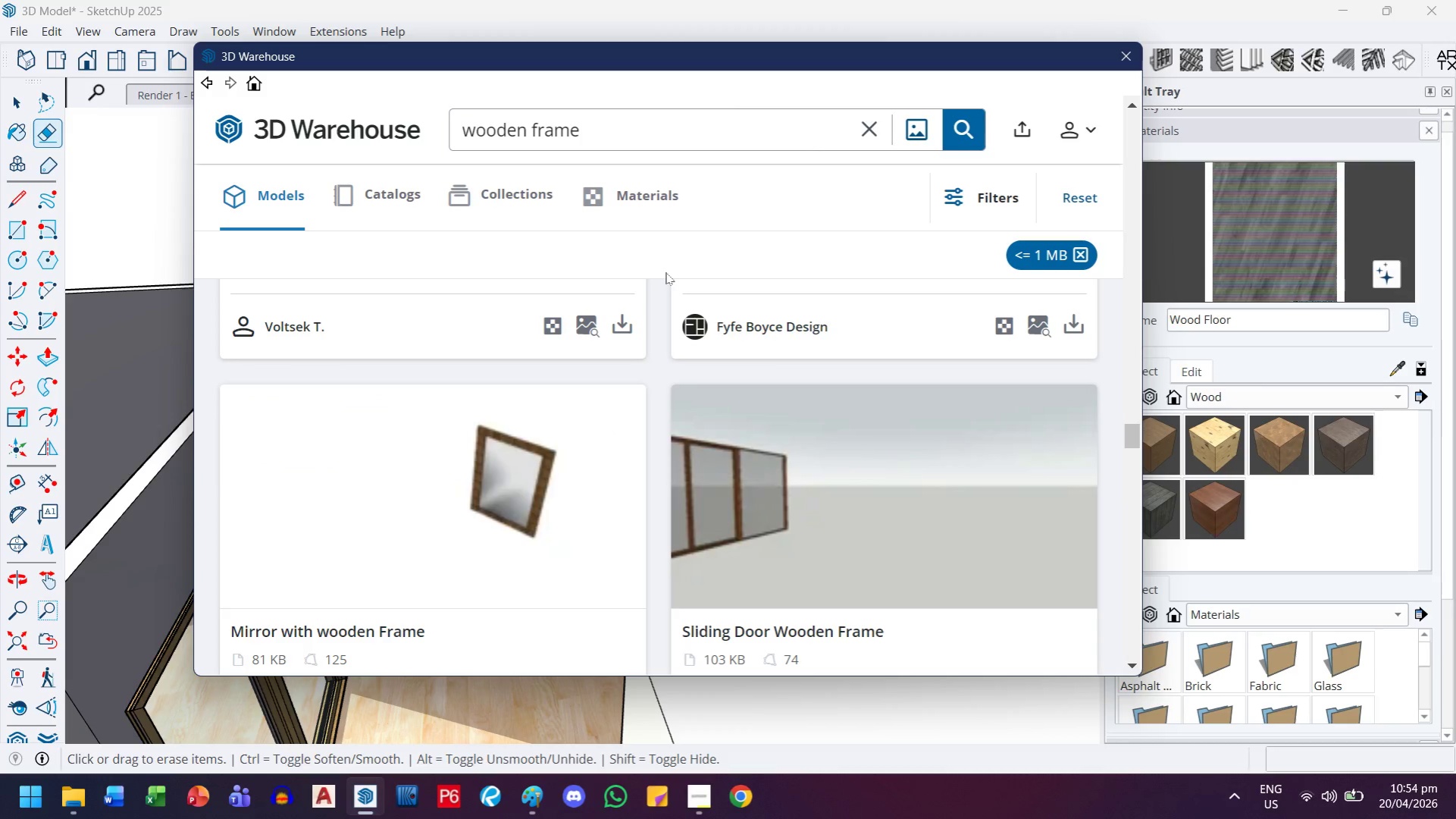 
scroll: coordinate [718, 453], scroll_direction: up, amount: 9.0
 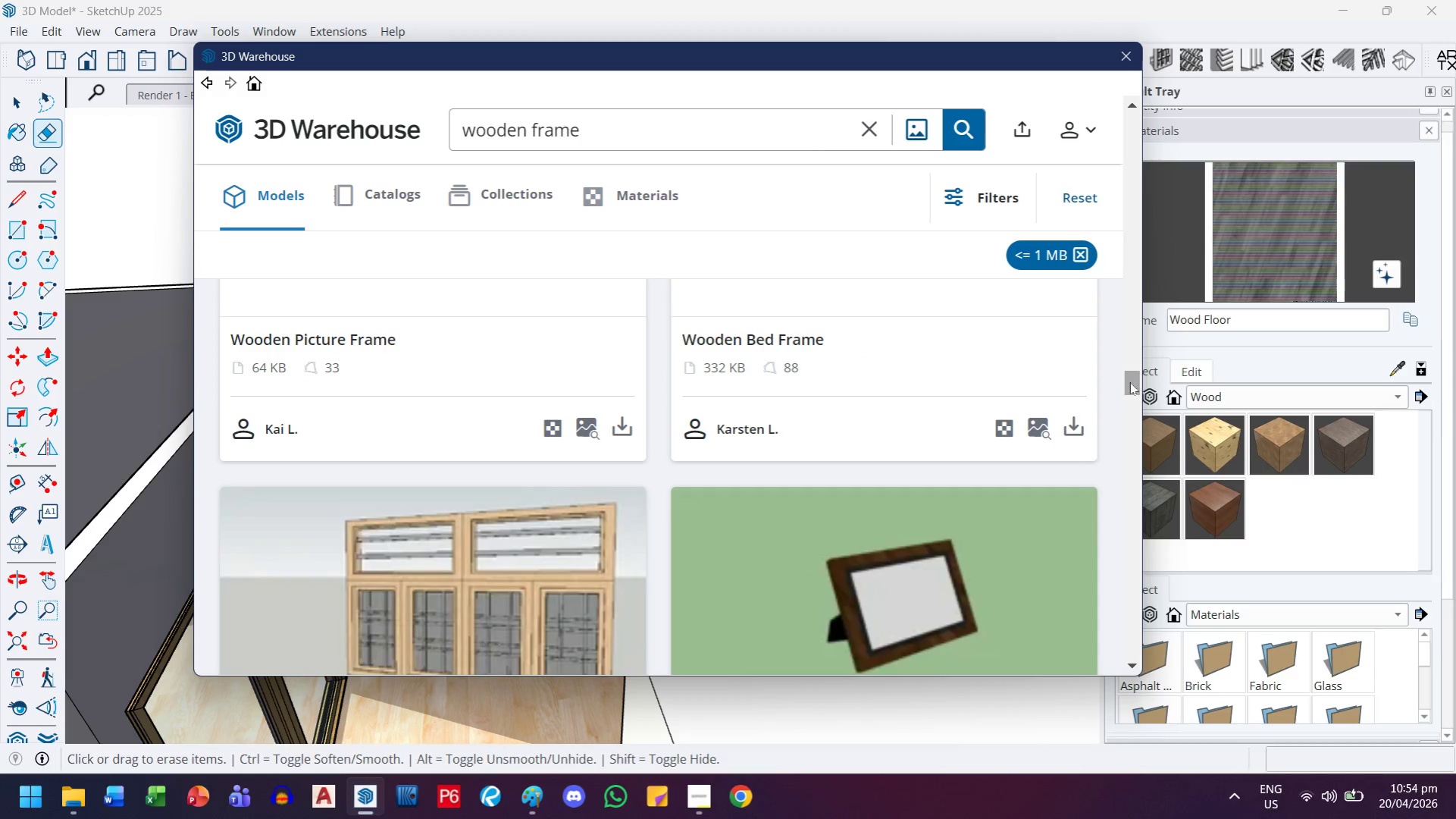 
left_click_drag(start_coordinate=[1128, 384], to_coordinate=[1159, 93])
 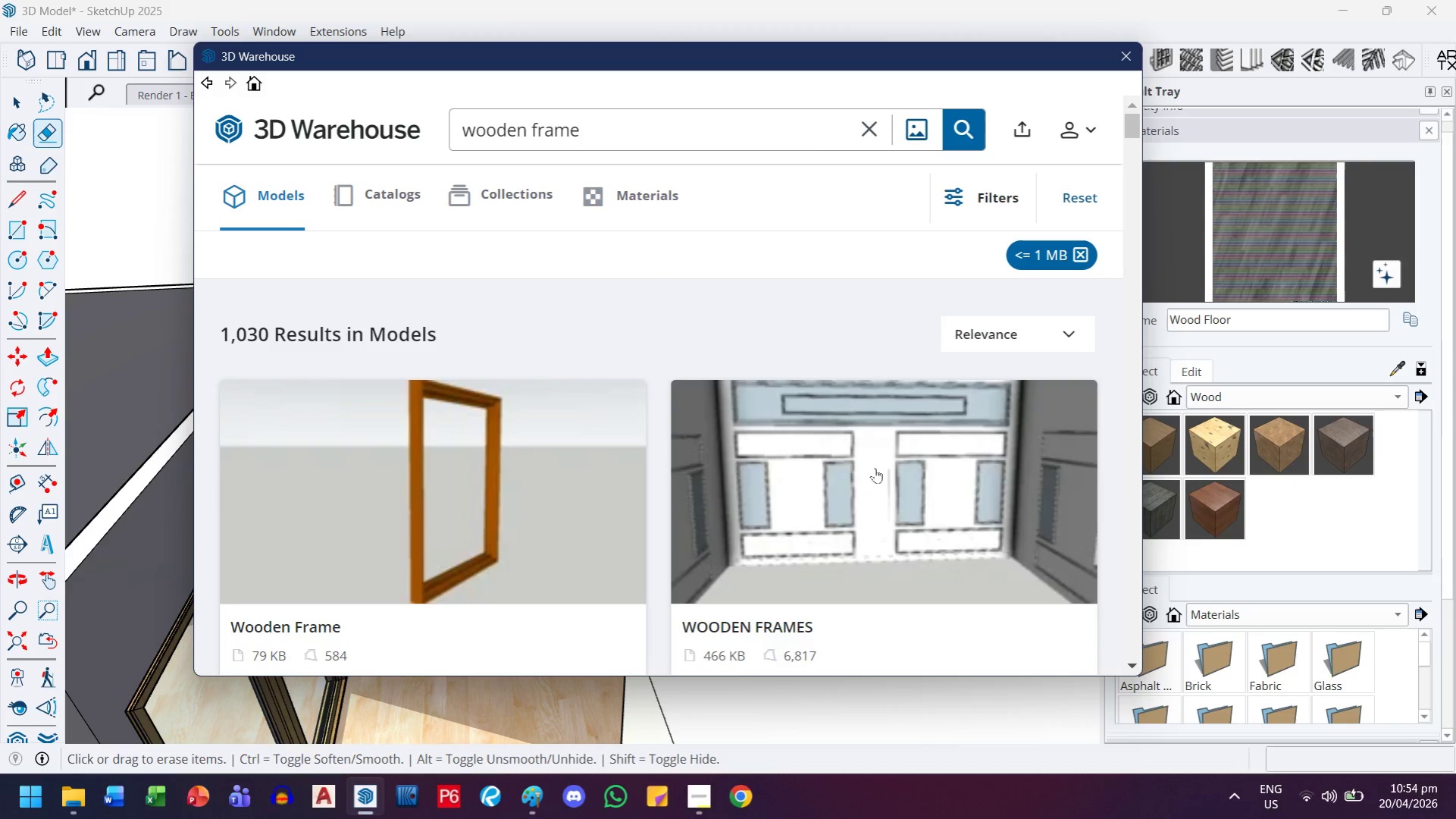 
scroll: coordinate [508, 475], scroll_direction: down, amount: 9.0
 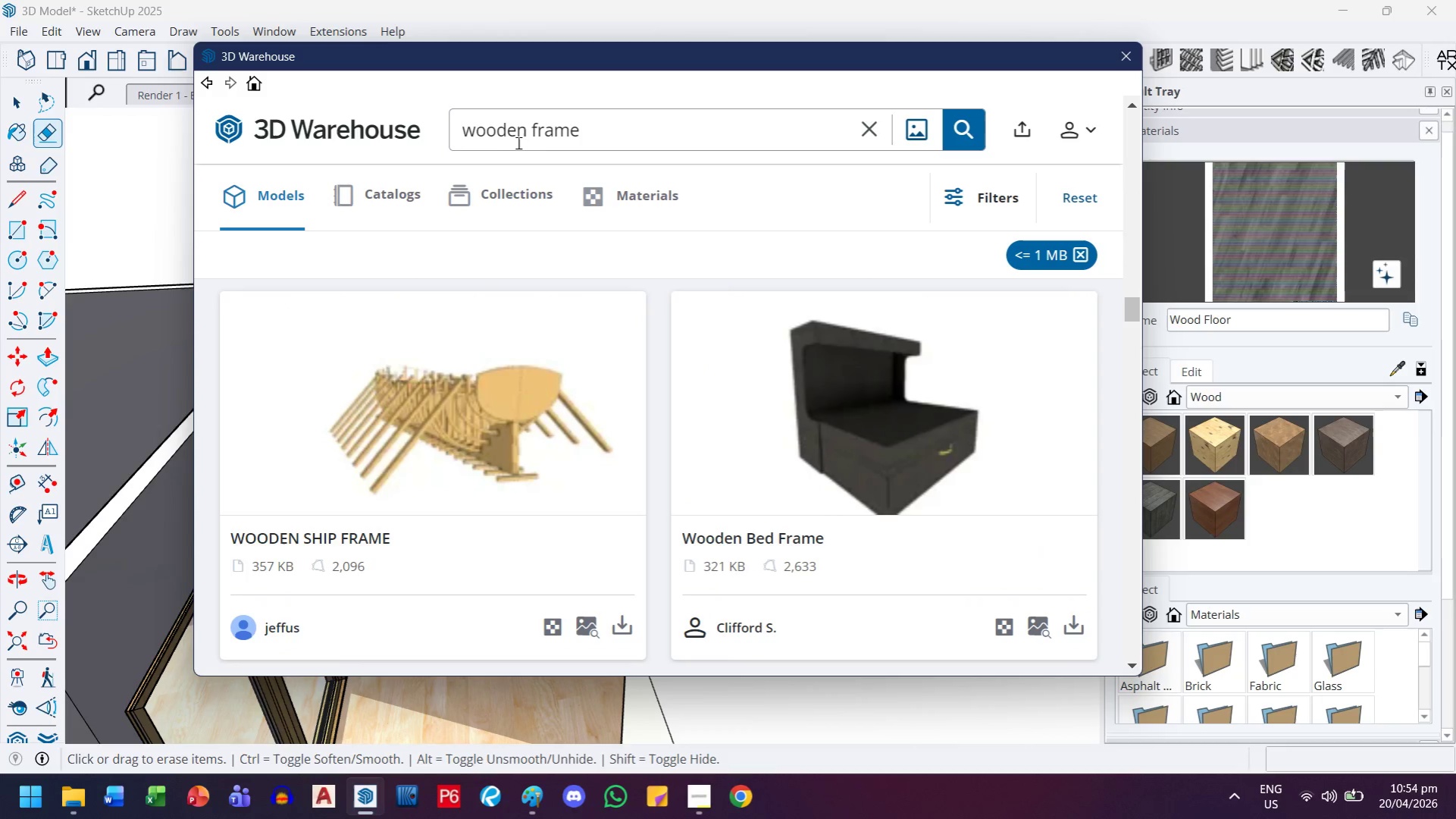 
left_click_drag(start_coordinate=[617, 130], to_coordinate=[387, 132])
 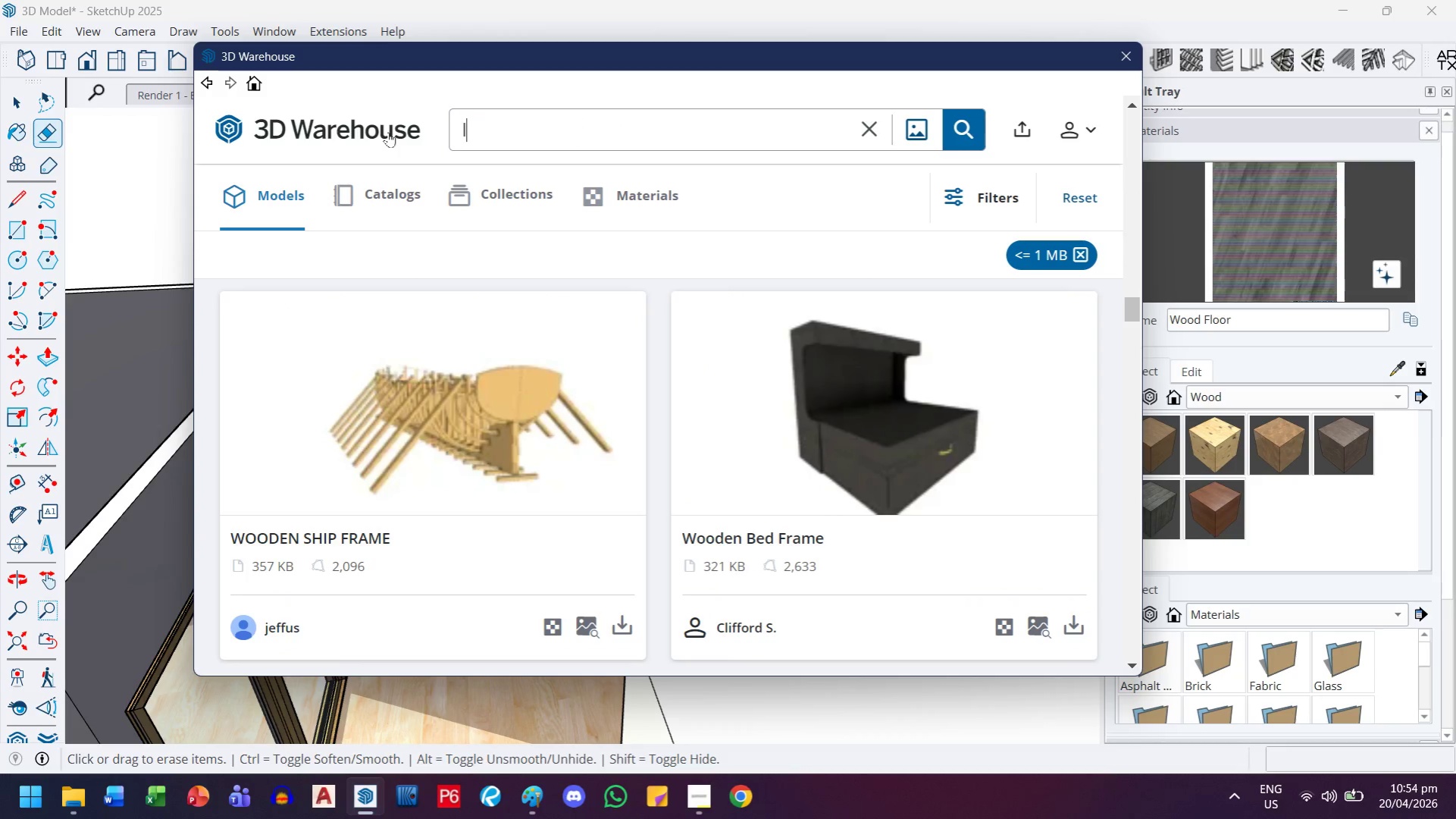 
type(lamp)
 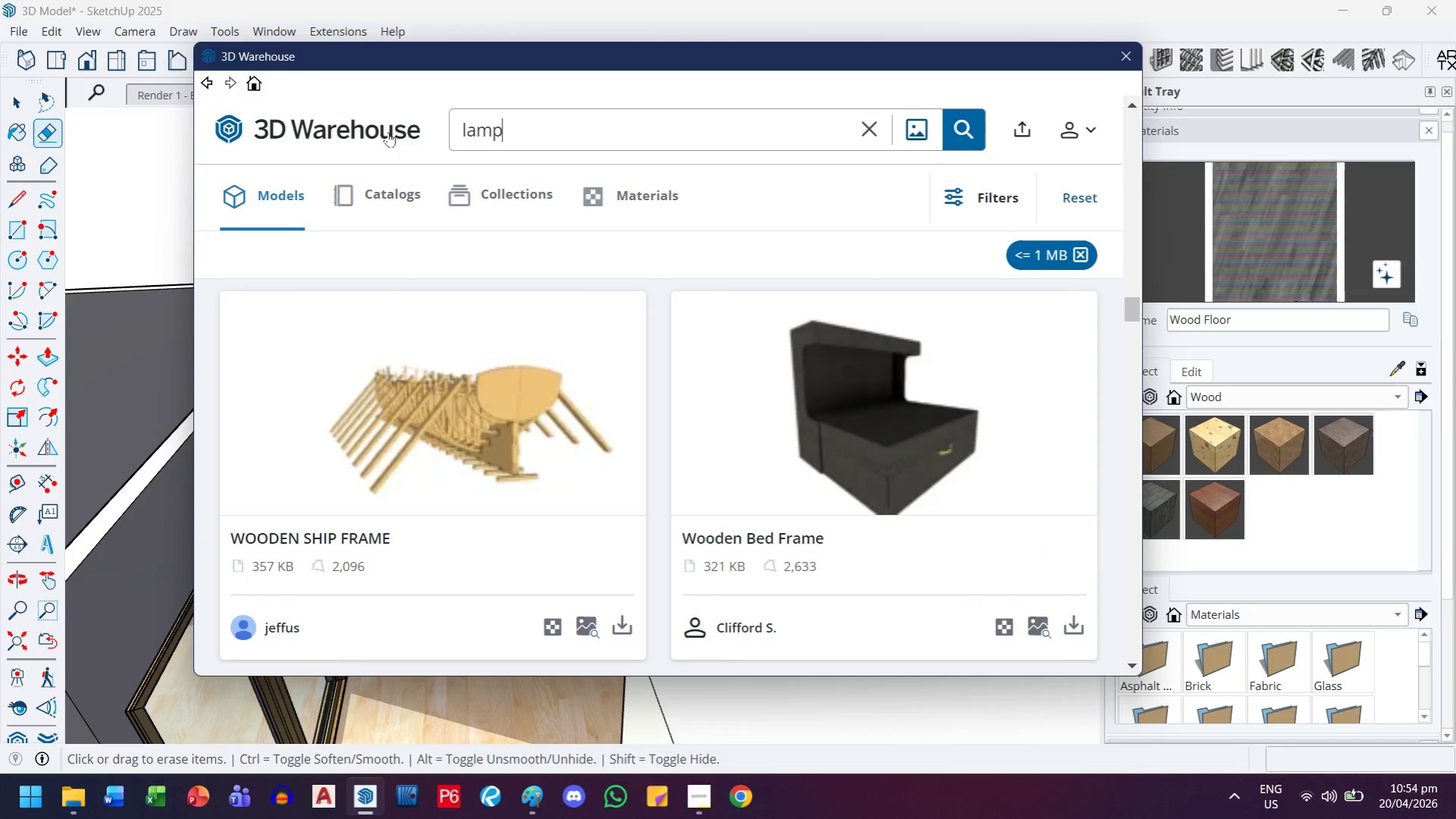 
key(Enter)
 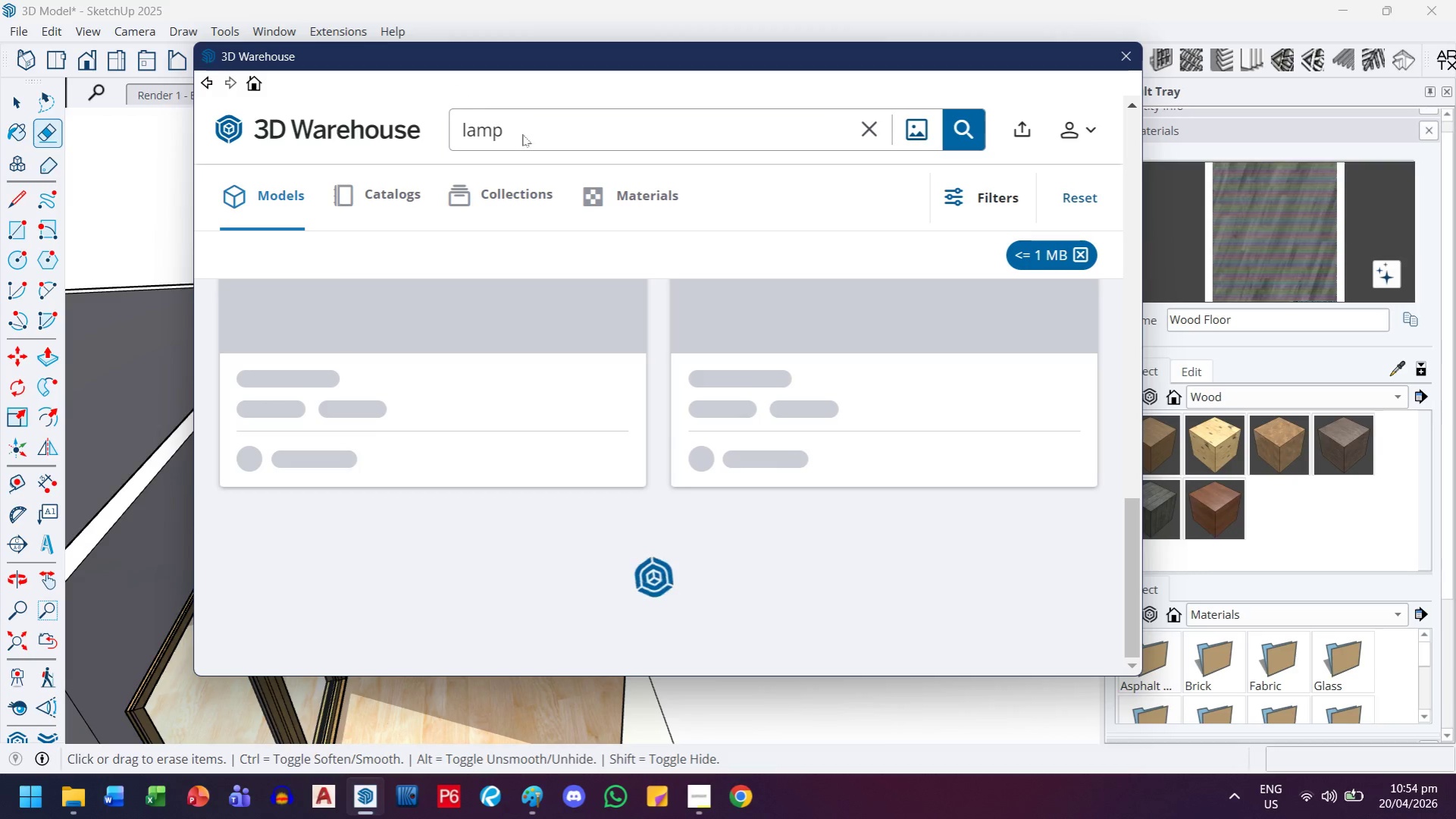 
left_click_drag(start_coordinate=[552, 137], to_coordinate=[427, 137])
 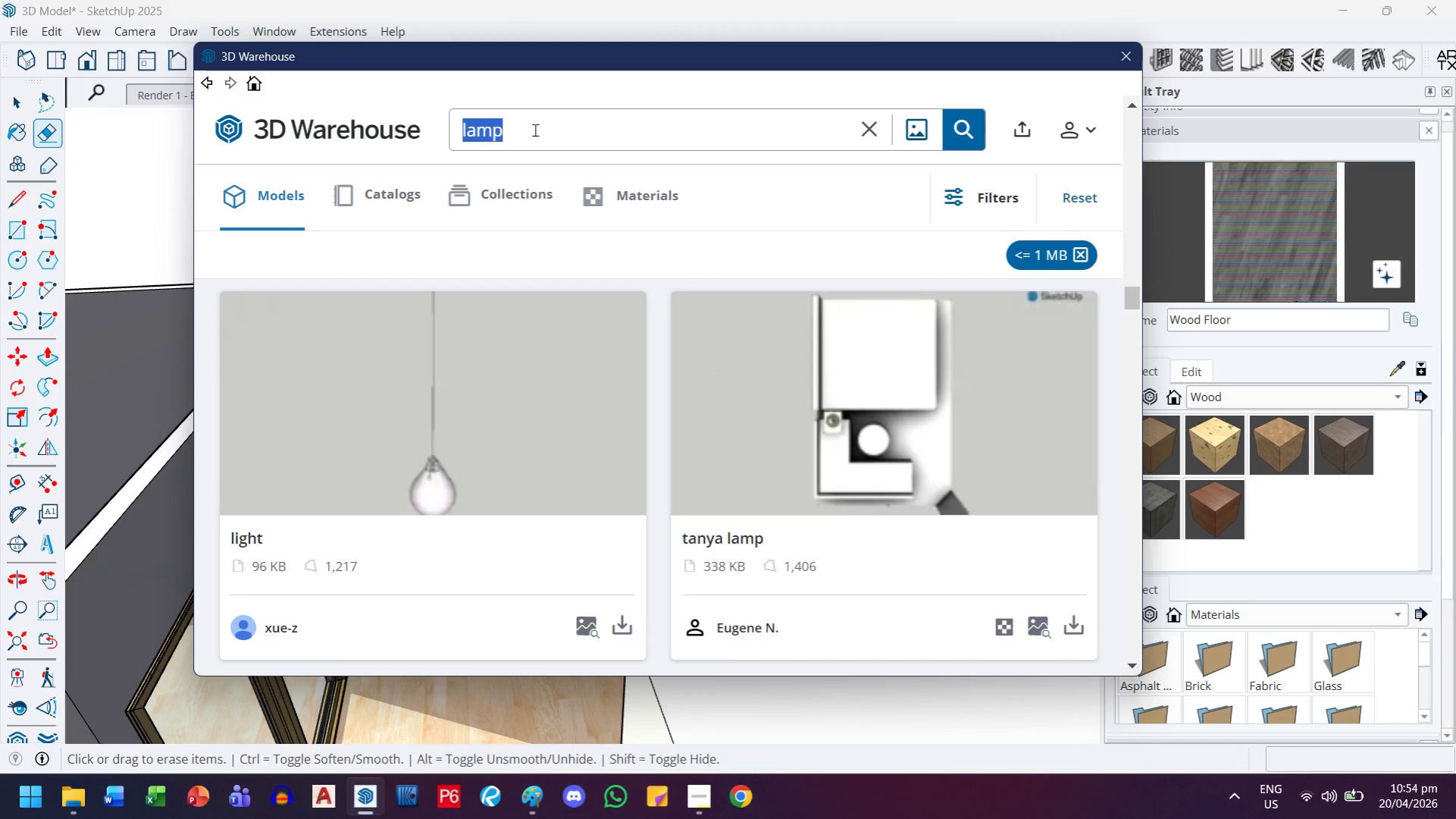 
type(wooden wall lap)
key(Backspace)
type(mp)
 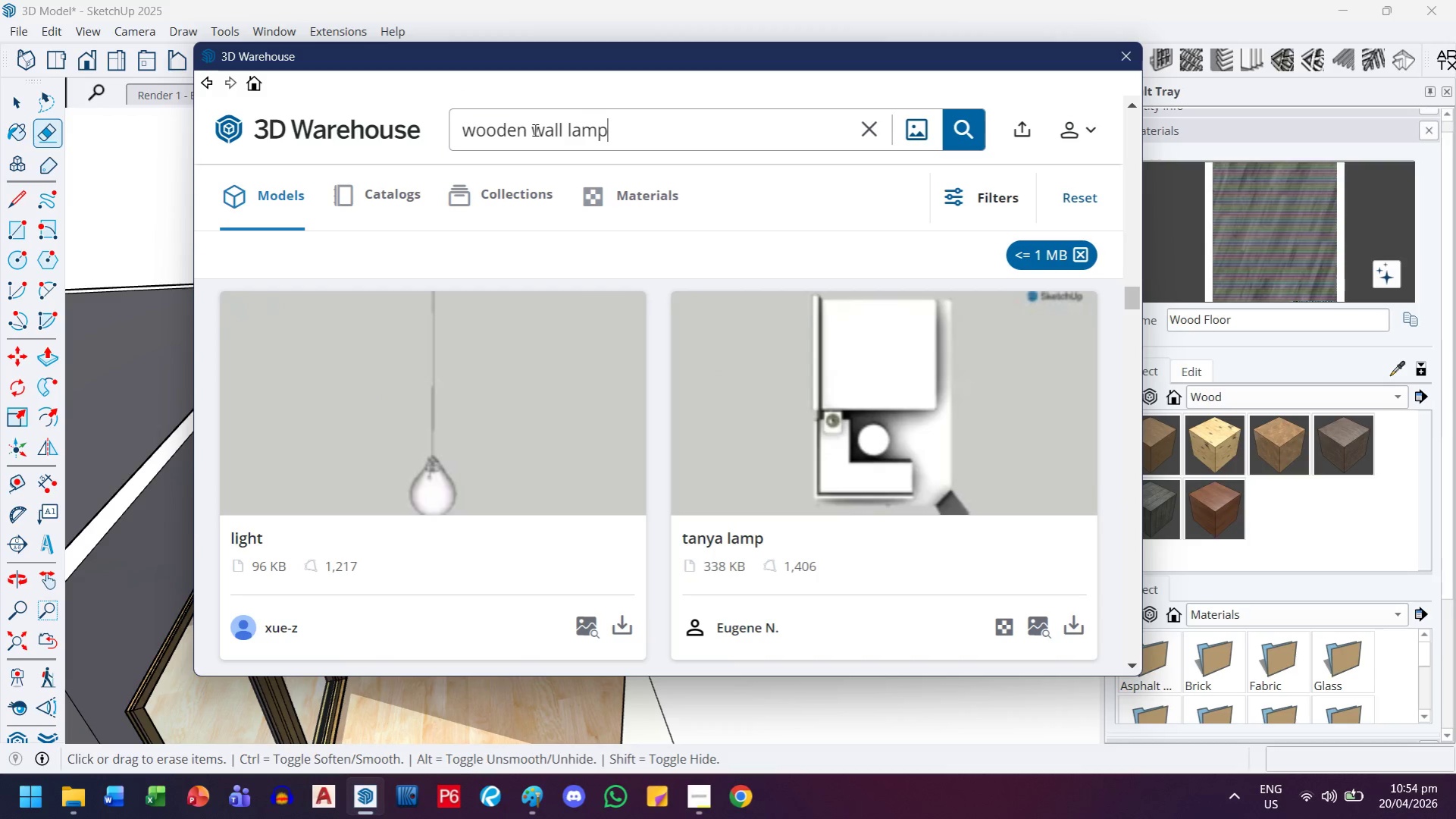 
key(Enter)
 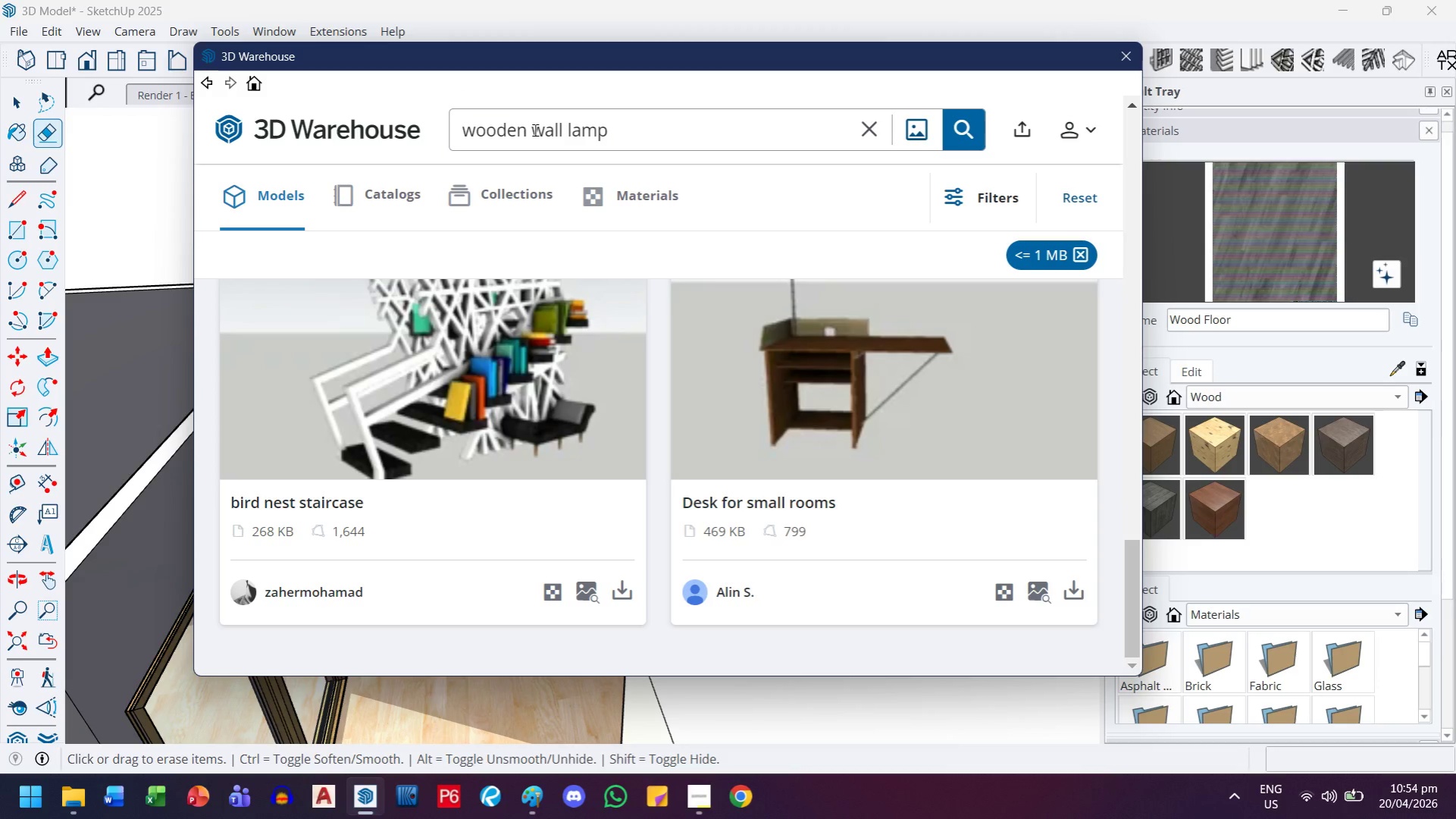 
wait(7.11)
 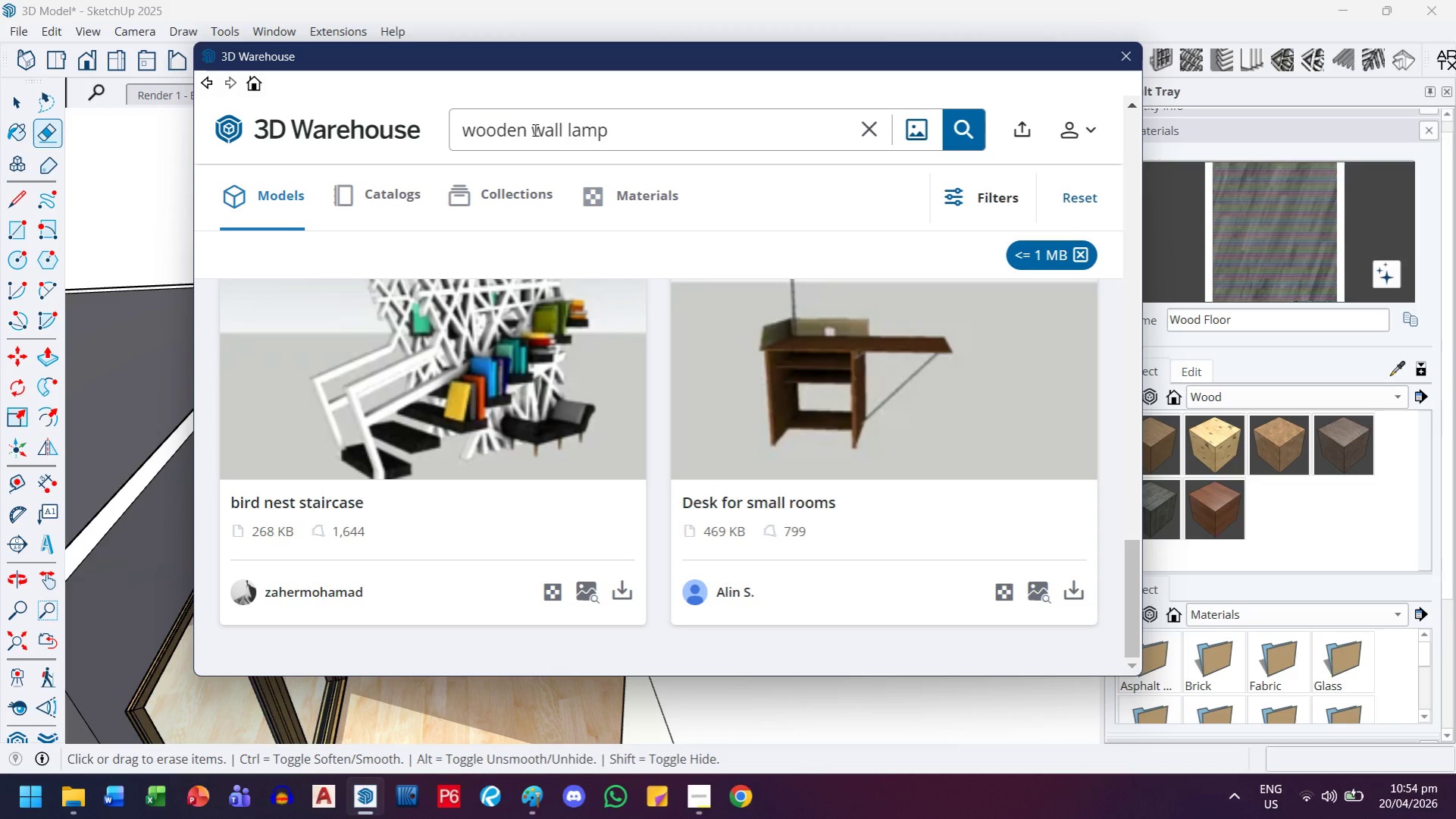 
scroll: coordinate [690, 559], scroll_direction: up, amount: 4.0
 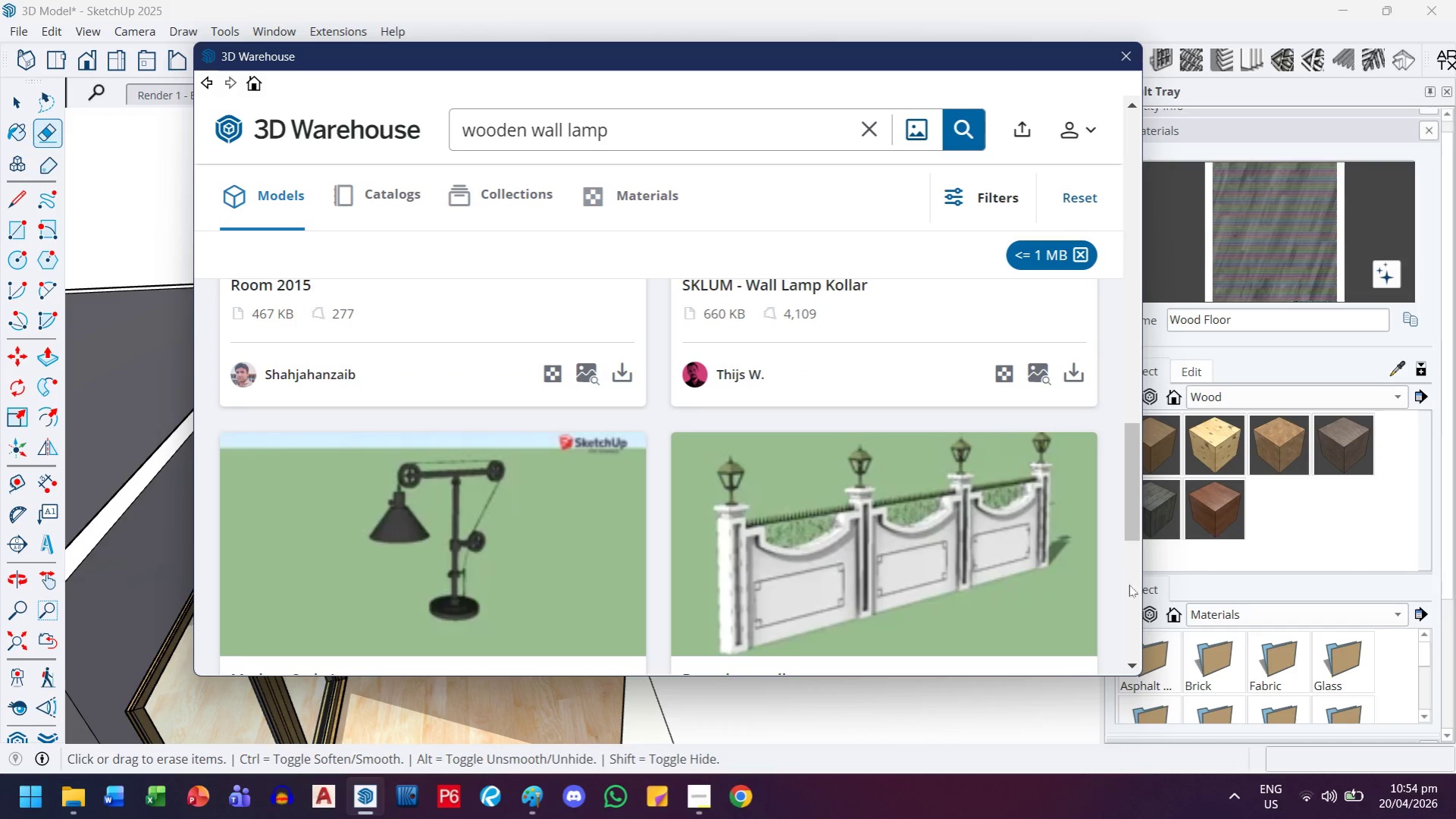 
left_click_drag(start_coordinate=[1135, 498], to_coordinate=[1127, 248])
 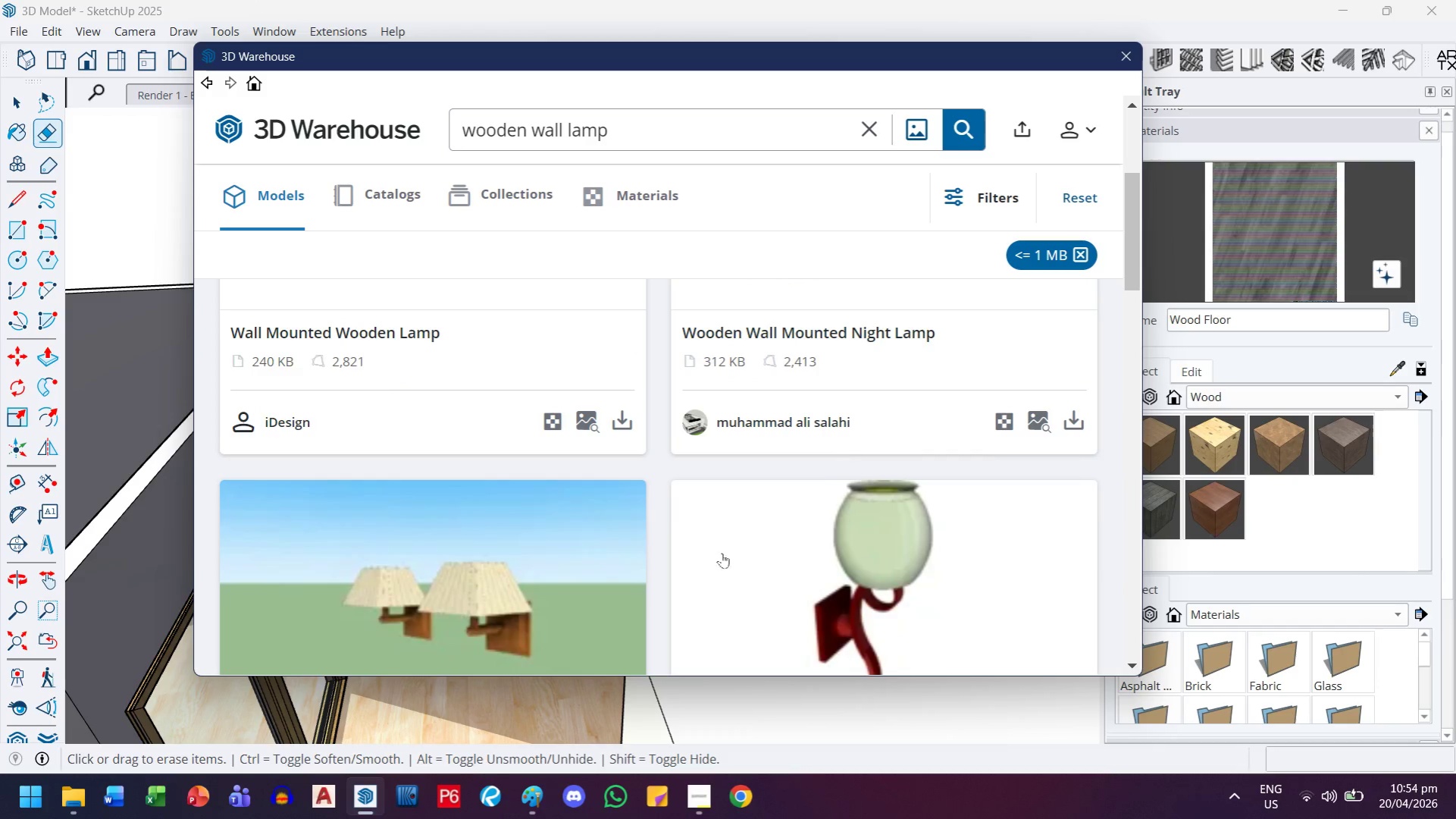 
scroll: coordinate [711, 566], scroll_direction: up, amount: 8.0
 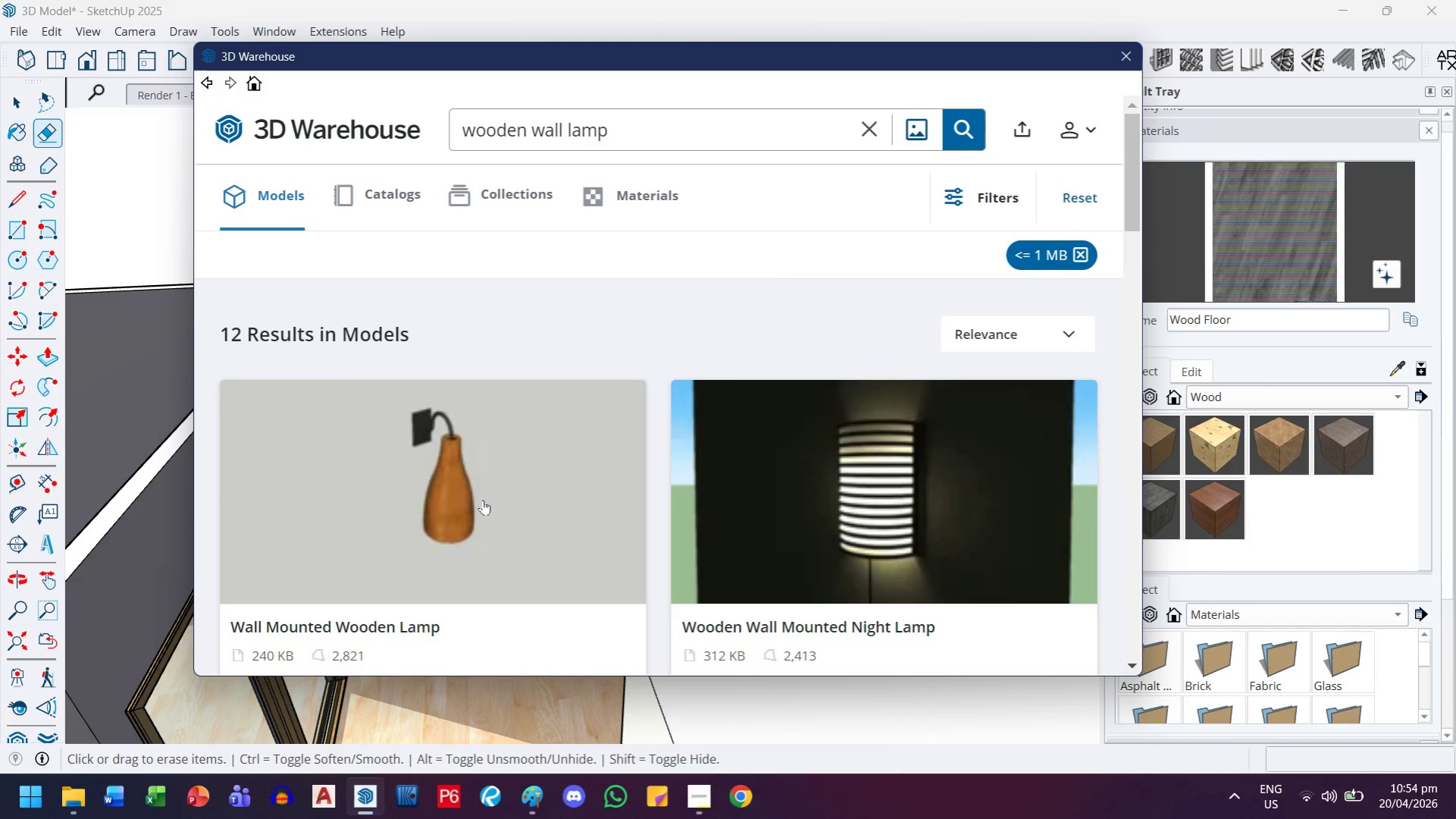 
scroll: coordinate [485, 494], scroll_direction: down, amount: 3.0
 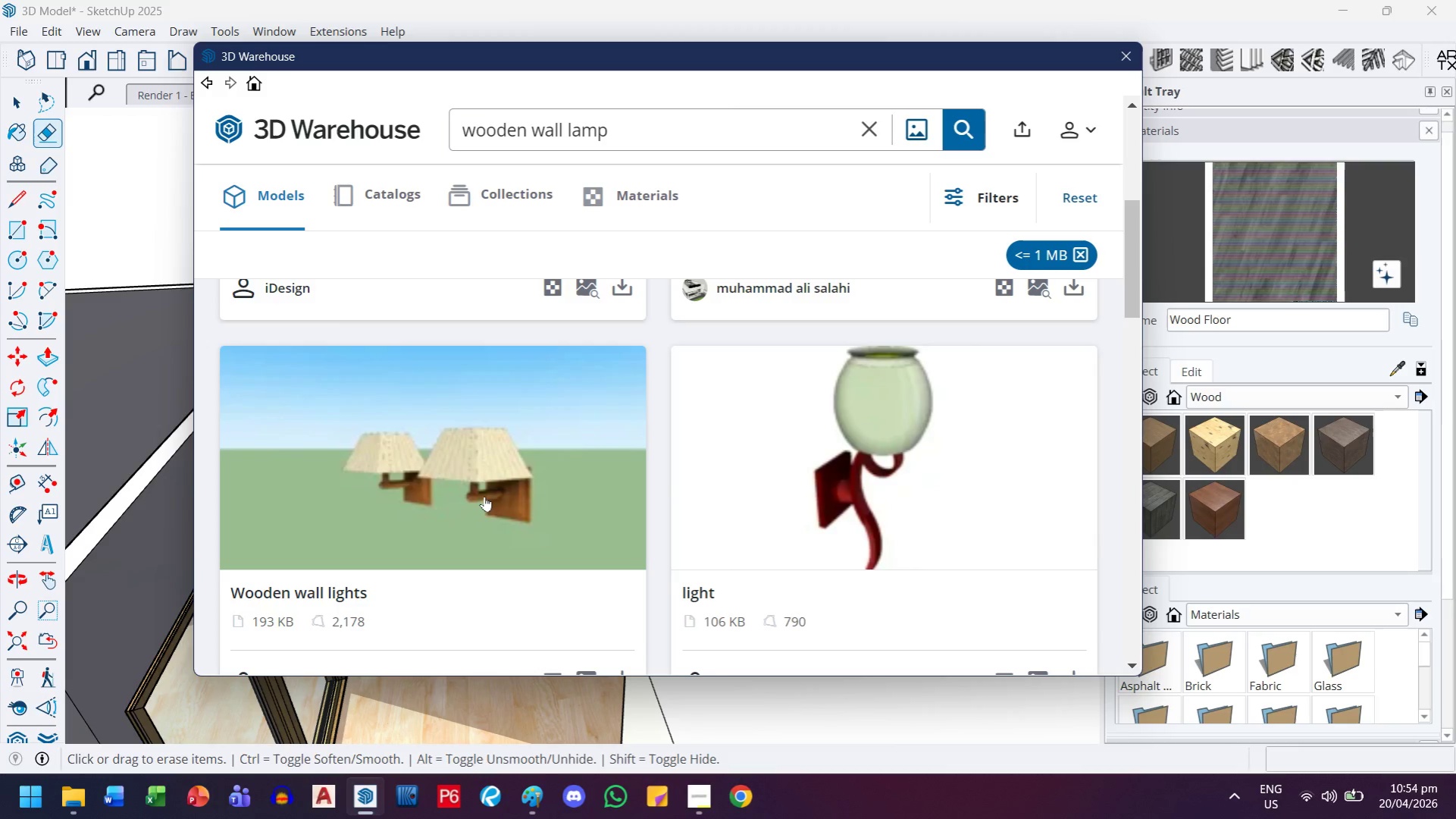 
scroll: coordinate [484, 496], scroll_direction: up, amount: 4.0
 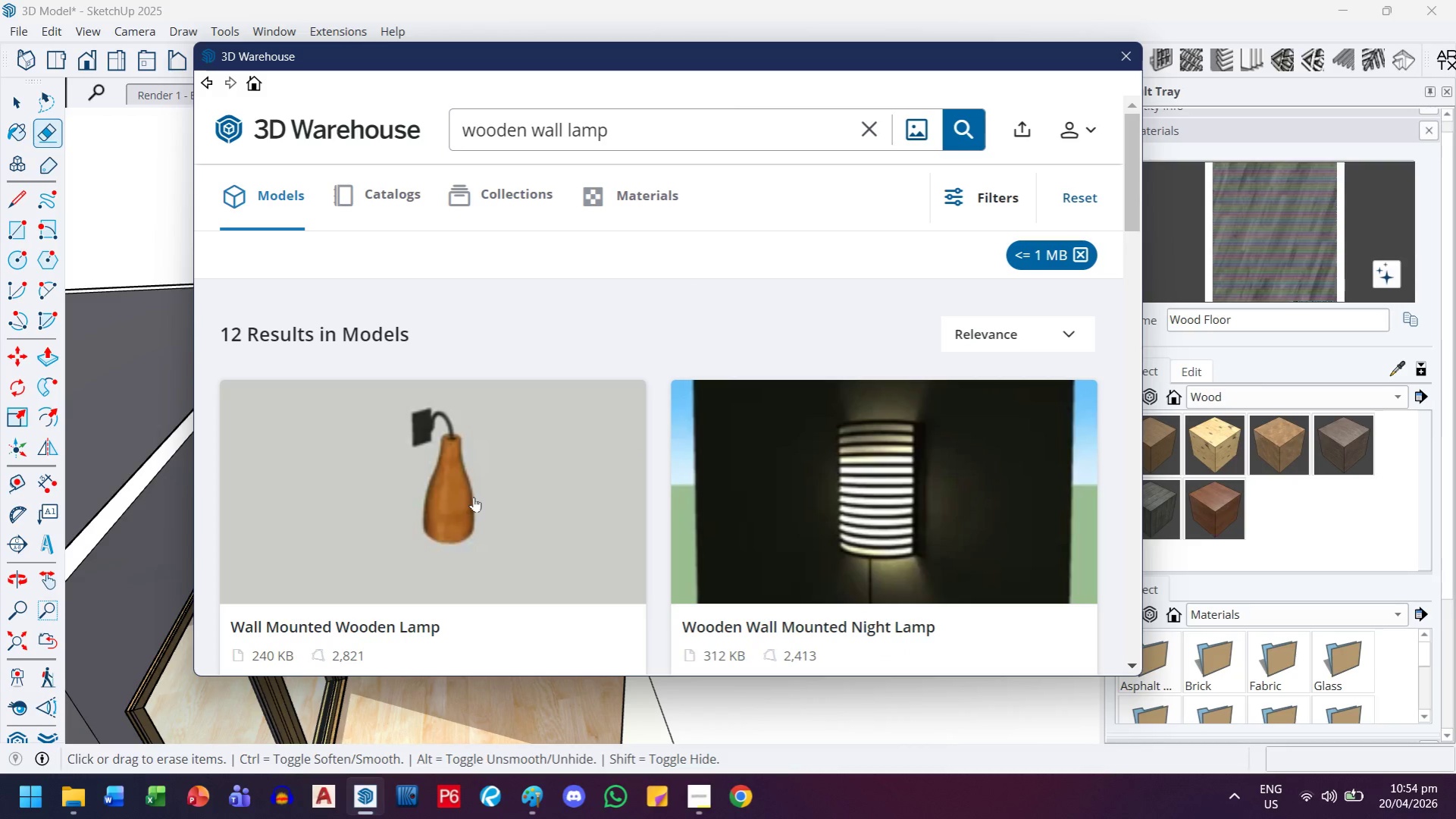 
left_click([474, 497])
 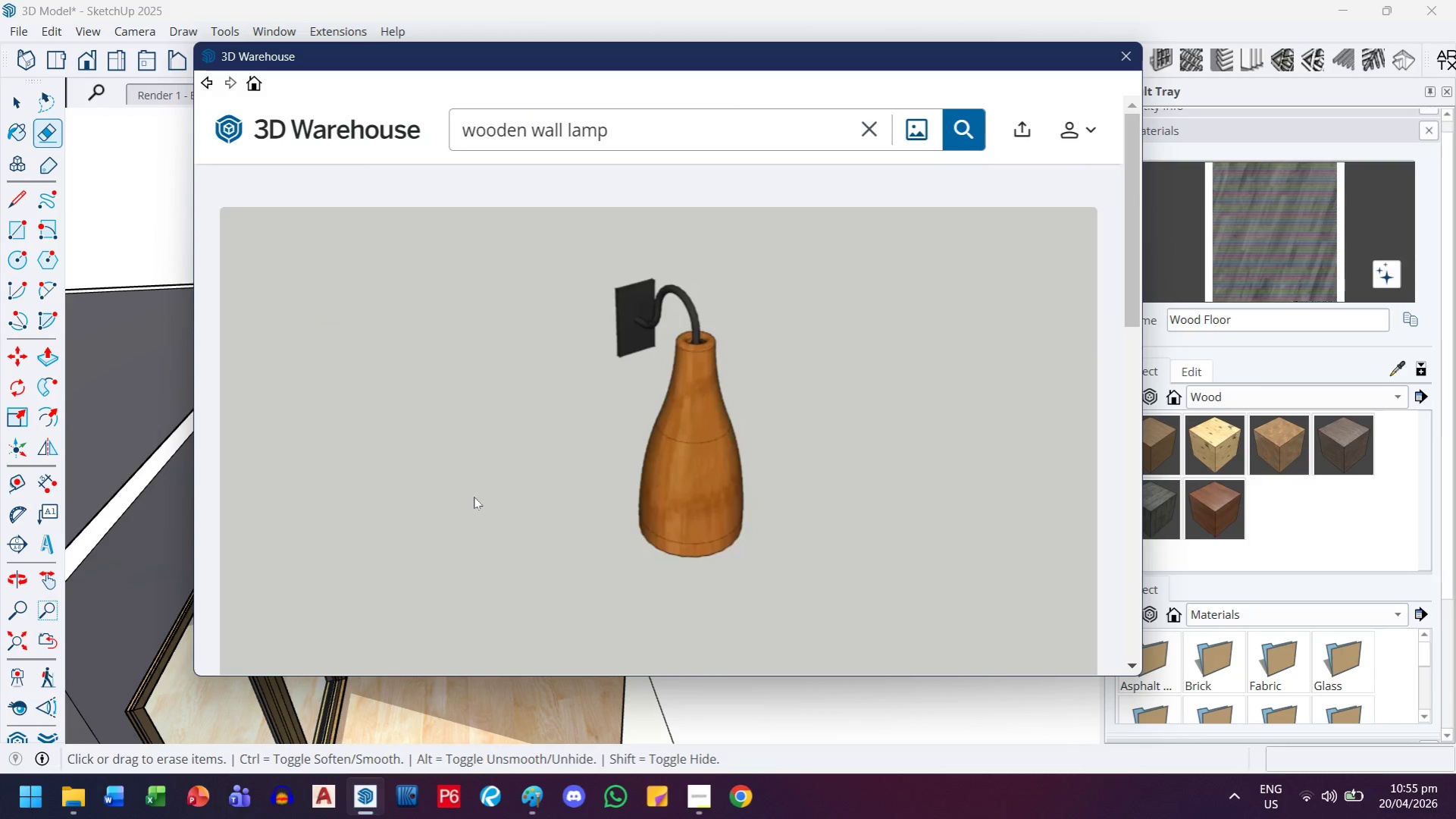 
wait(11.8)
 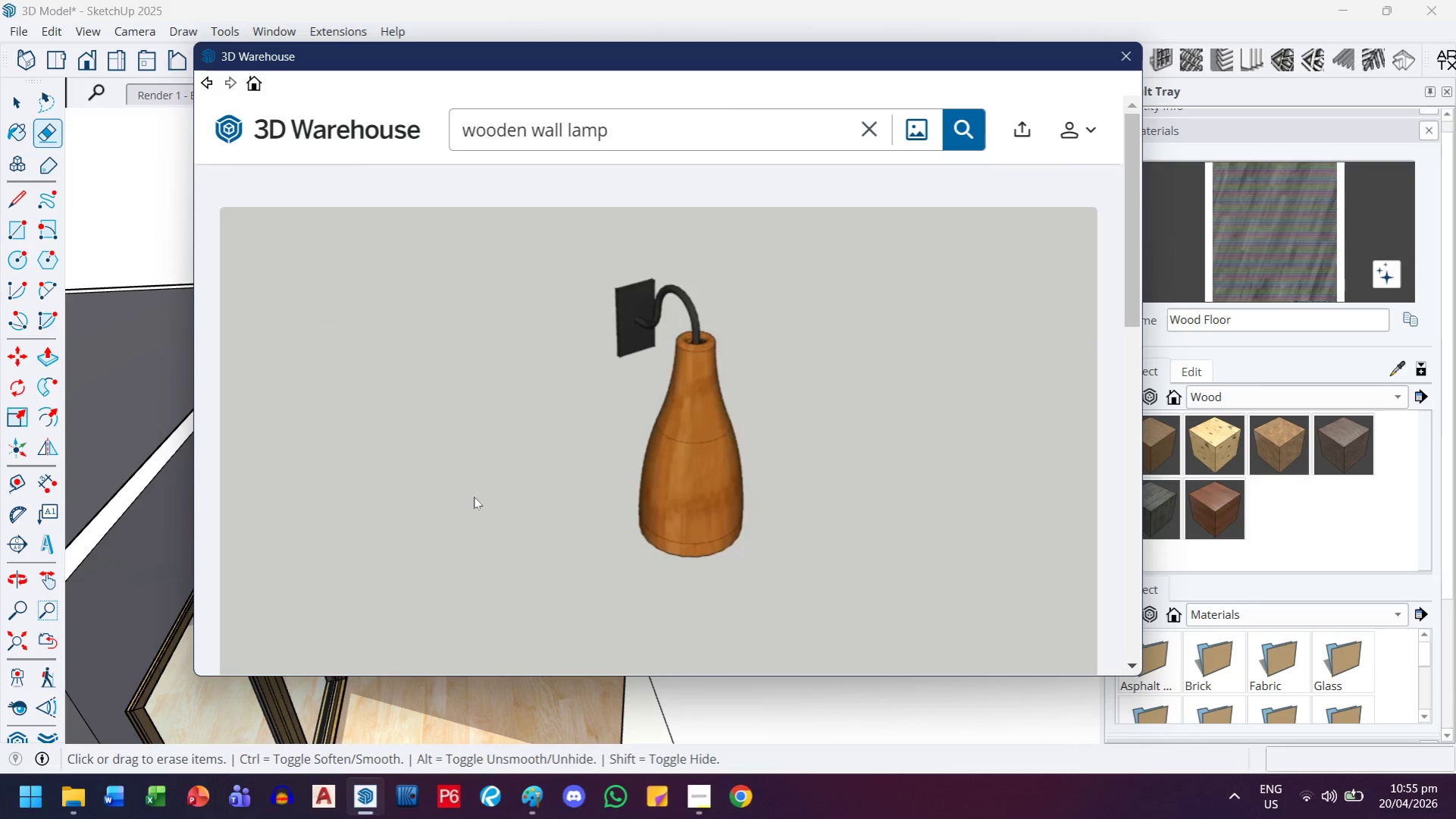 
scroll: coordinate [768, 463], scroll_direction: down, amount: 8.0
 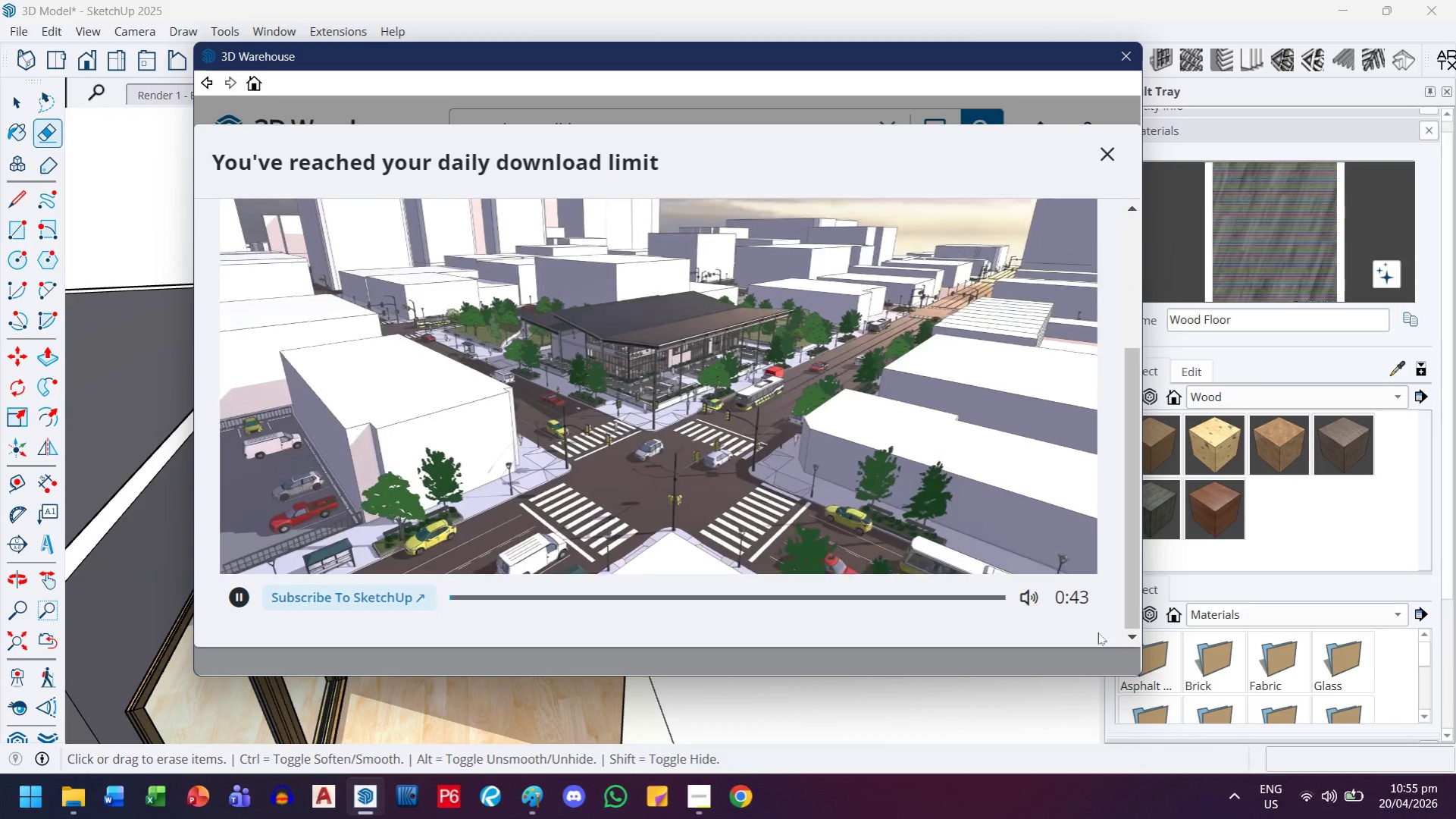 
left_click([1036, 608])
 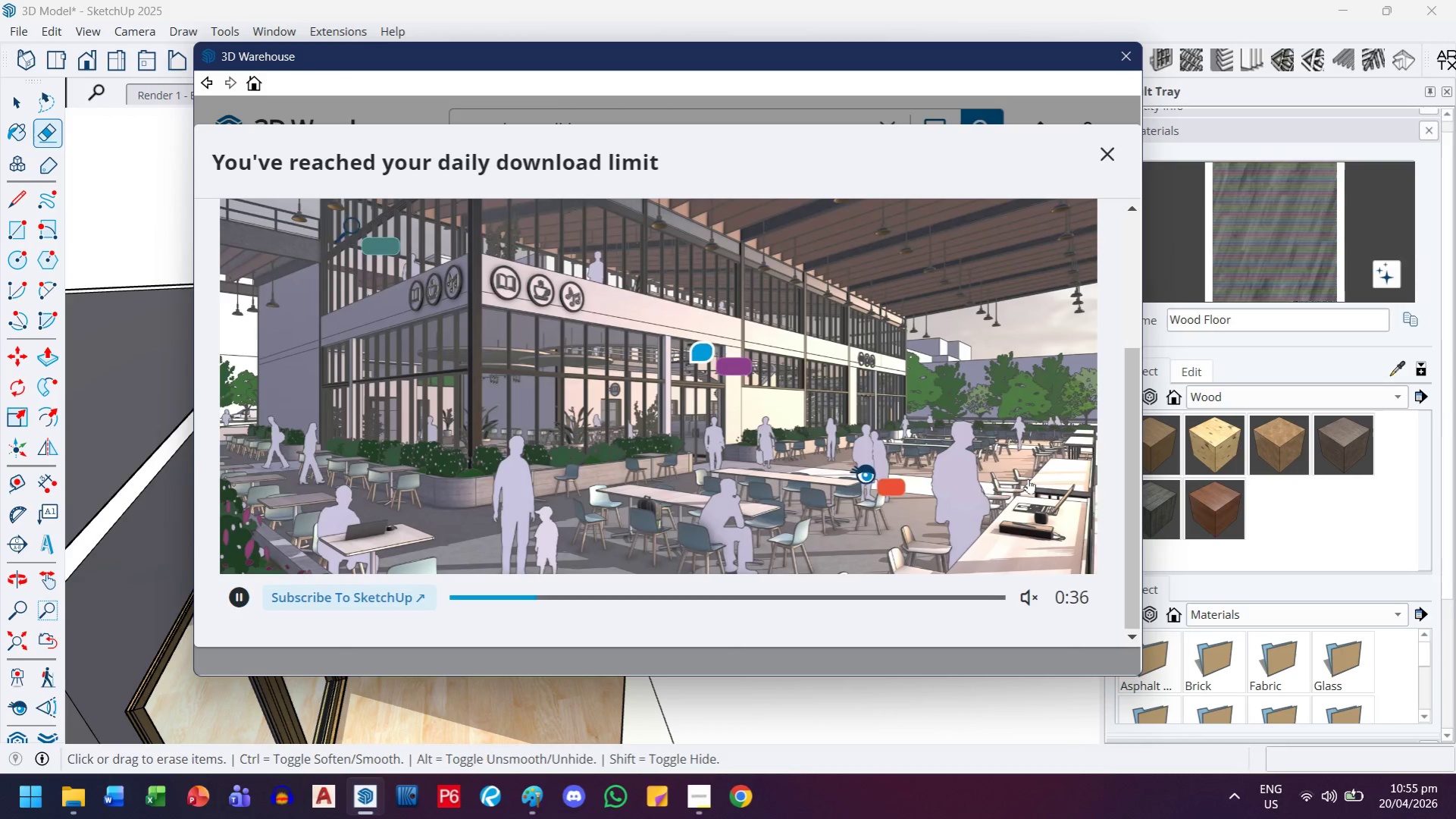 
wait(11.34)
 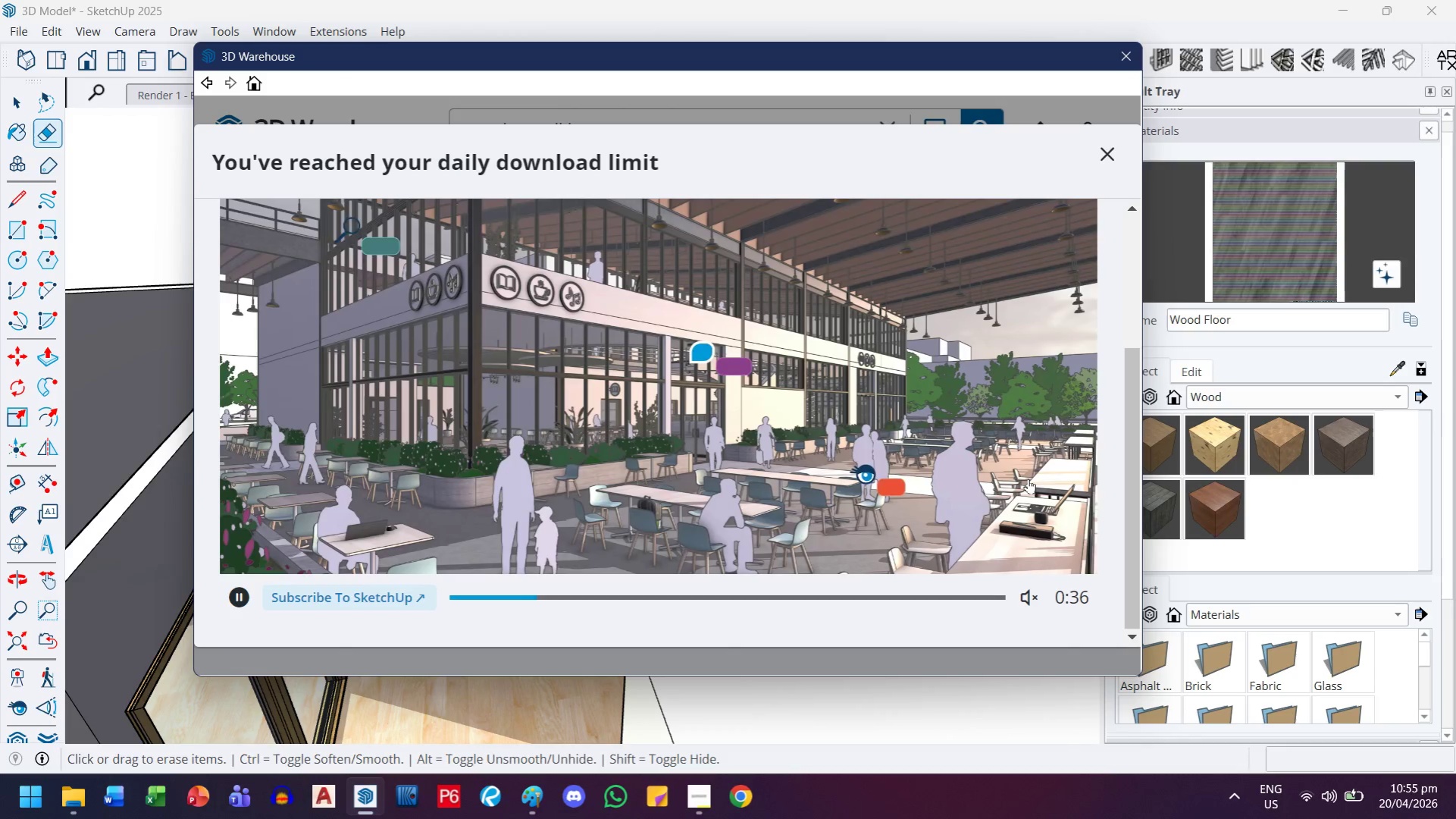 
left_click([1042, 529])
 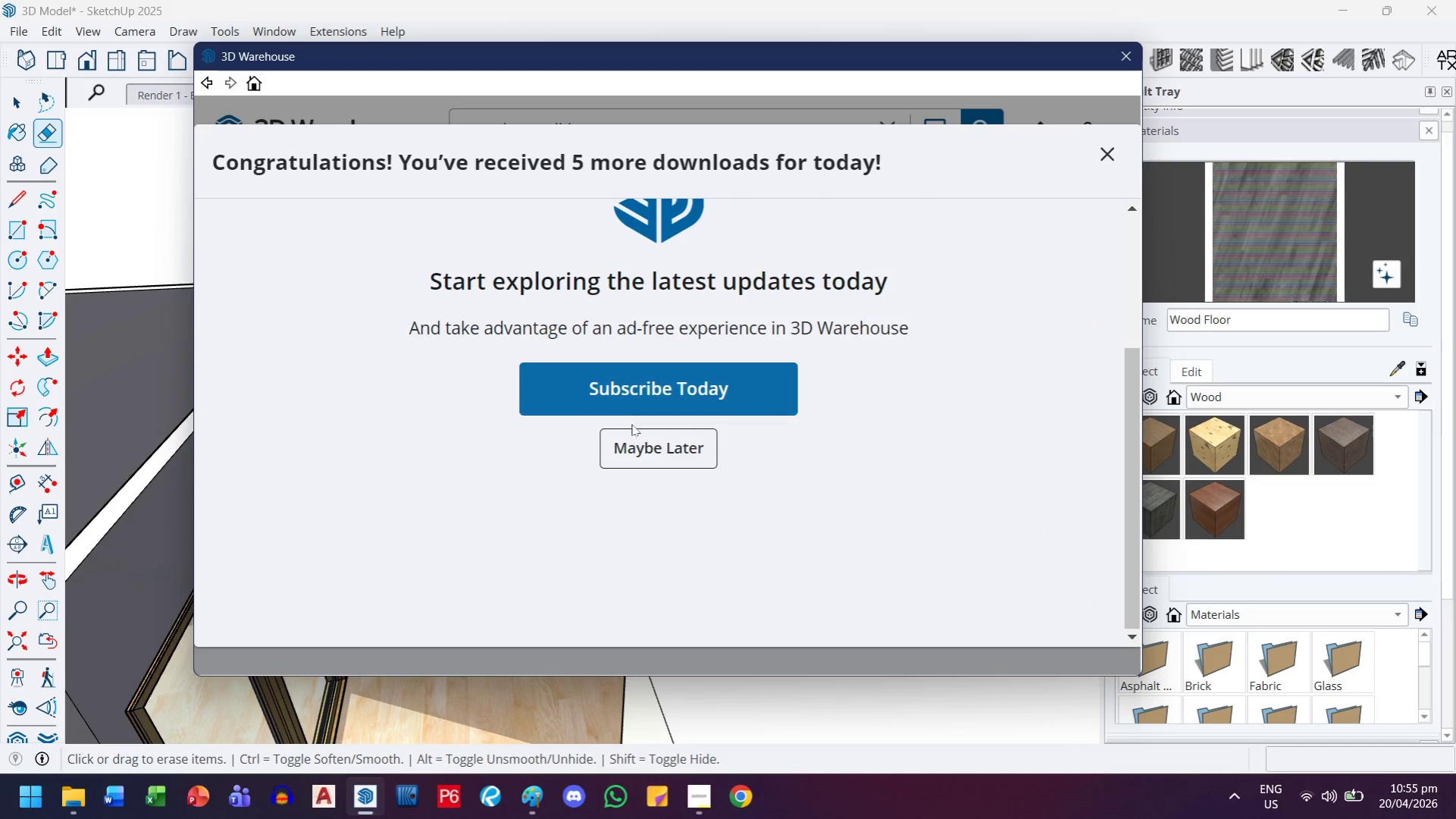 
left_click([632, 441])
 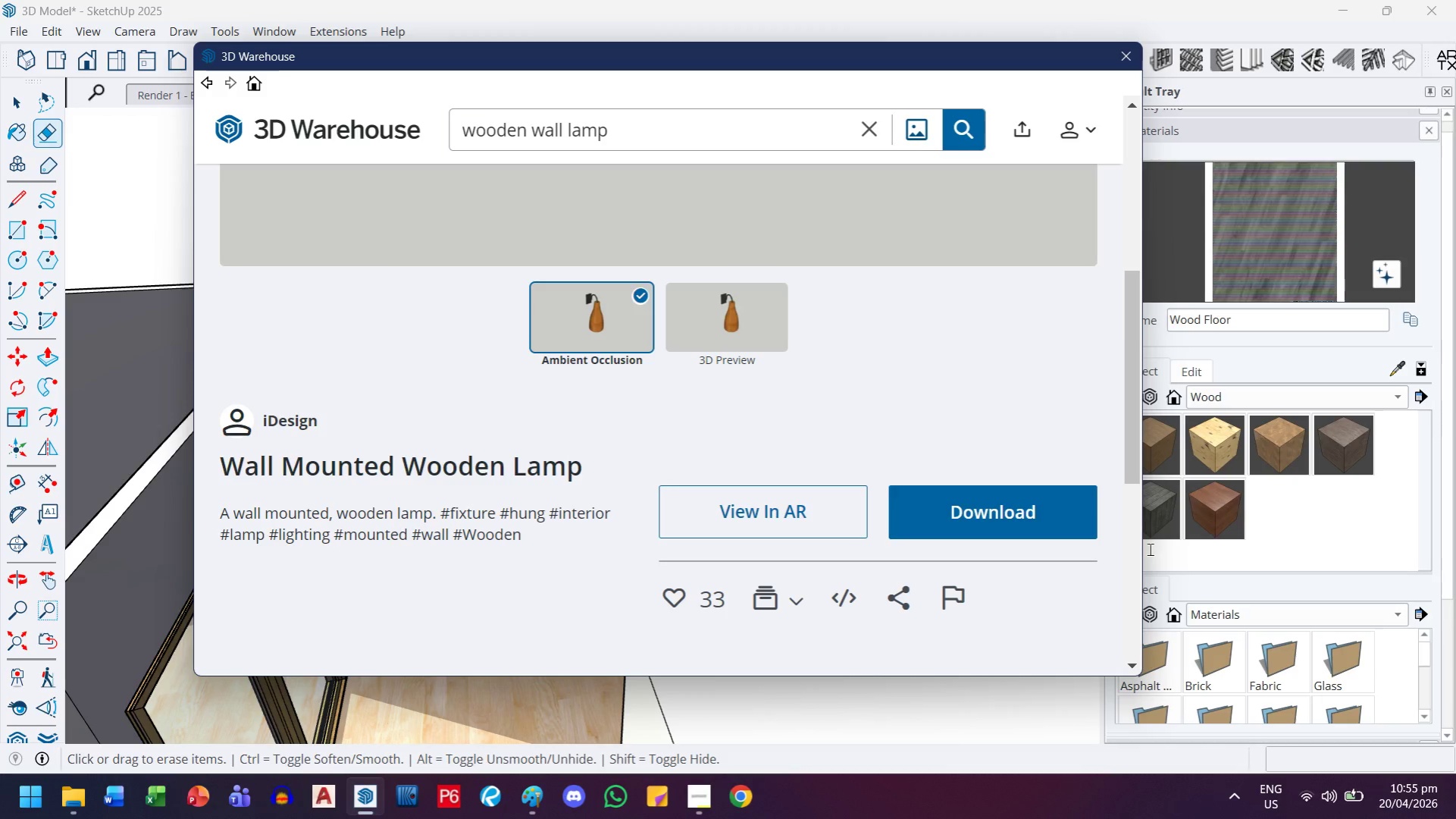 
left_click([1034, 526])
 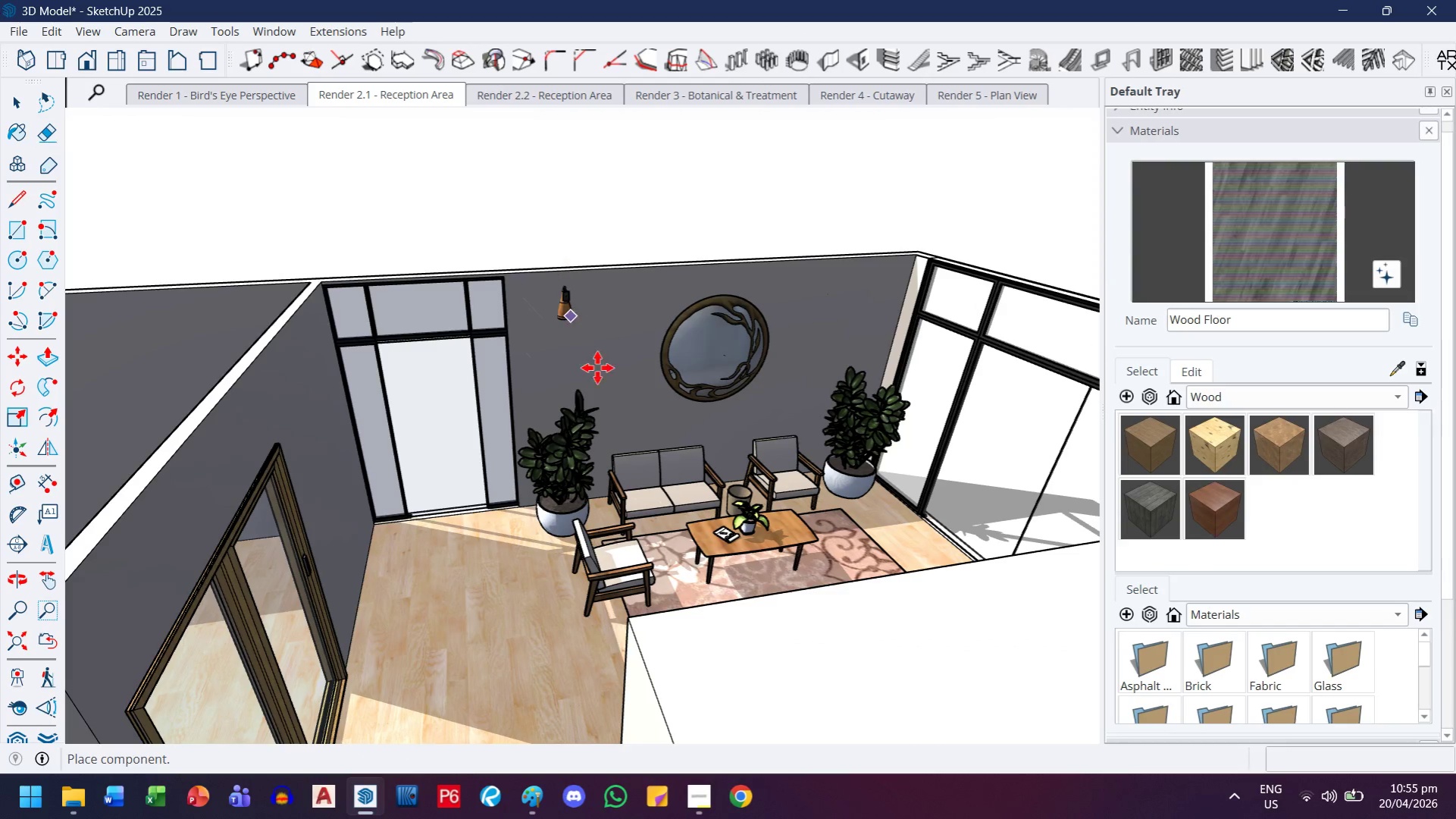 
wait(7.97)
 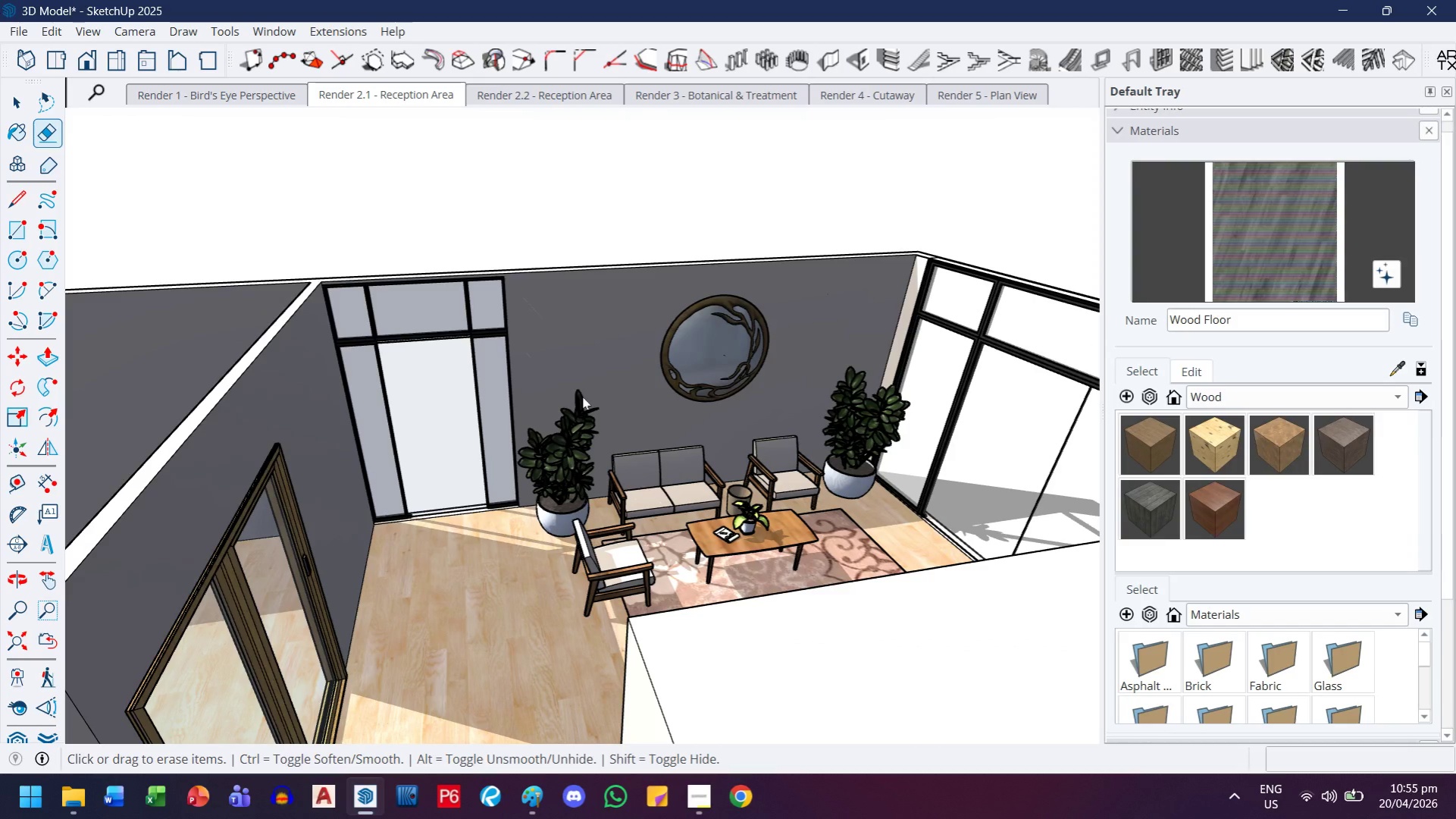 
left_click([524, 626])
 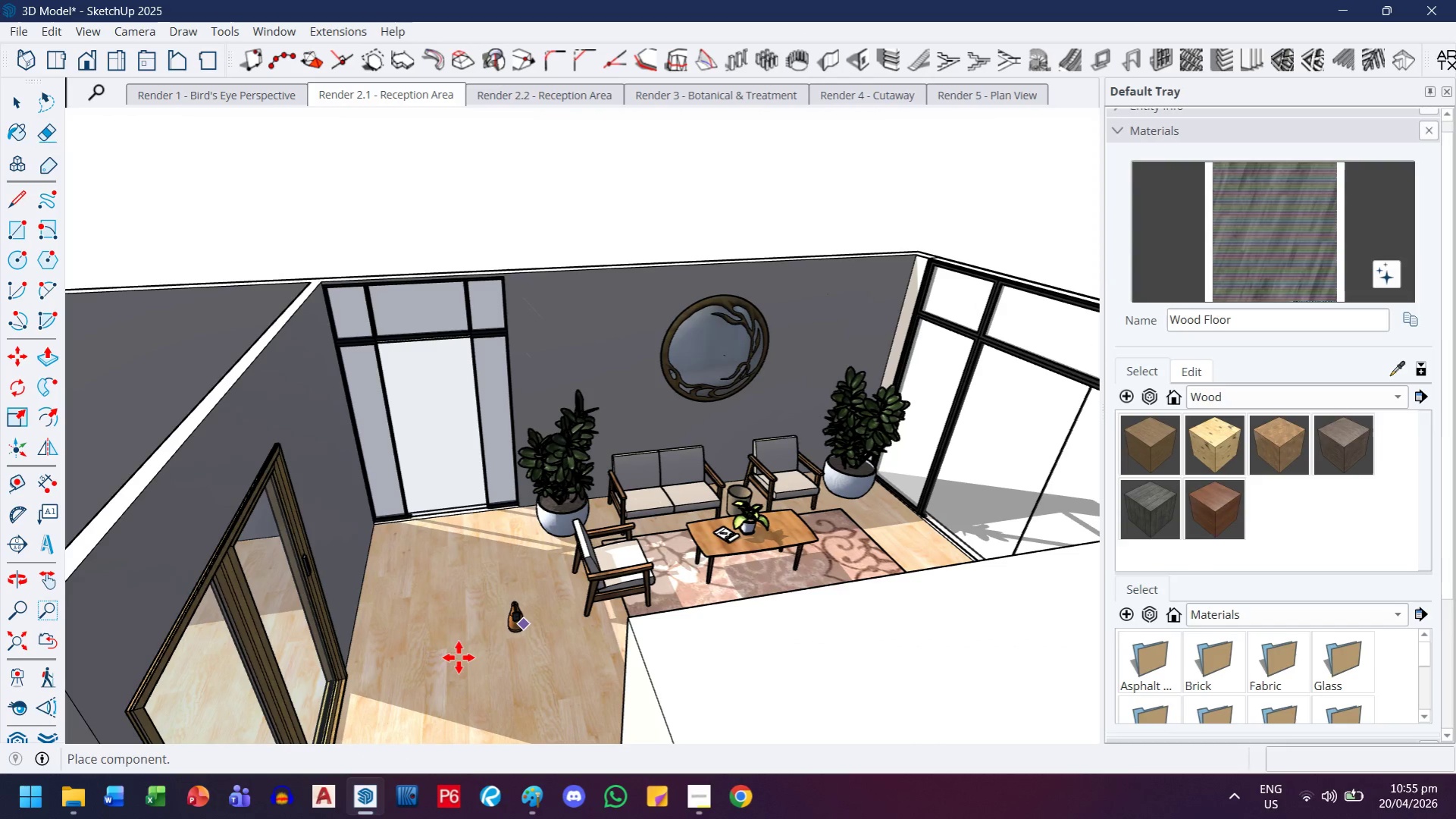 
scroll: coordinate [519, 631], scroll_direction: up, amount: 13.0
 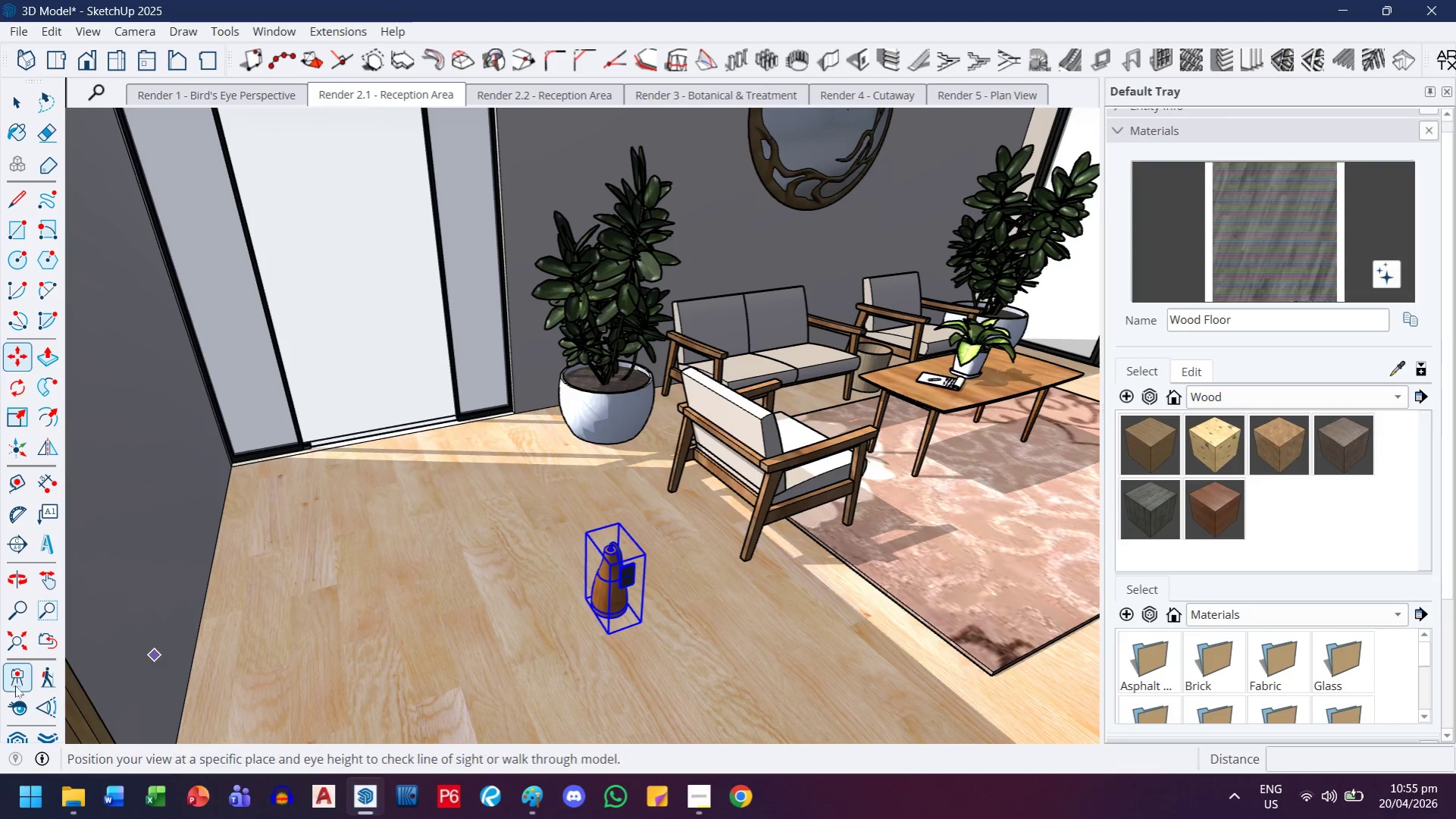 
mouse_move([12, 660])
 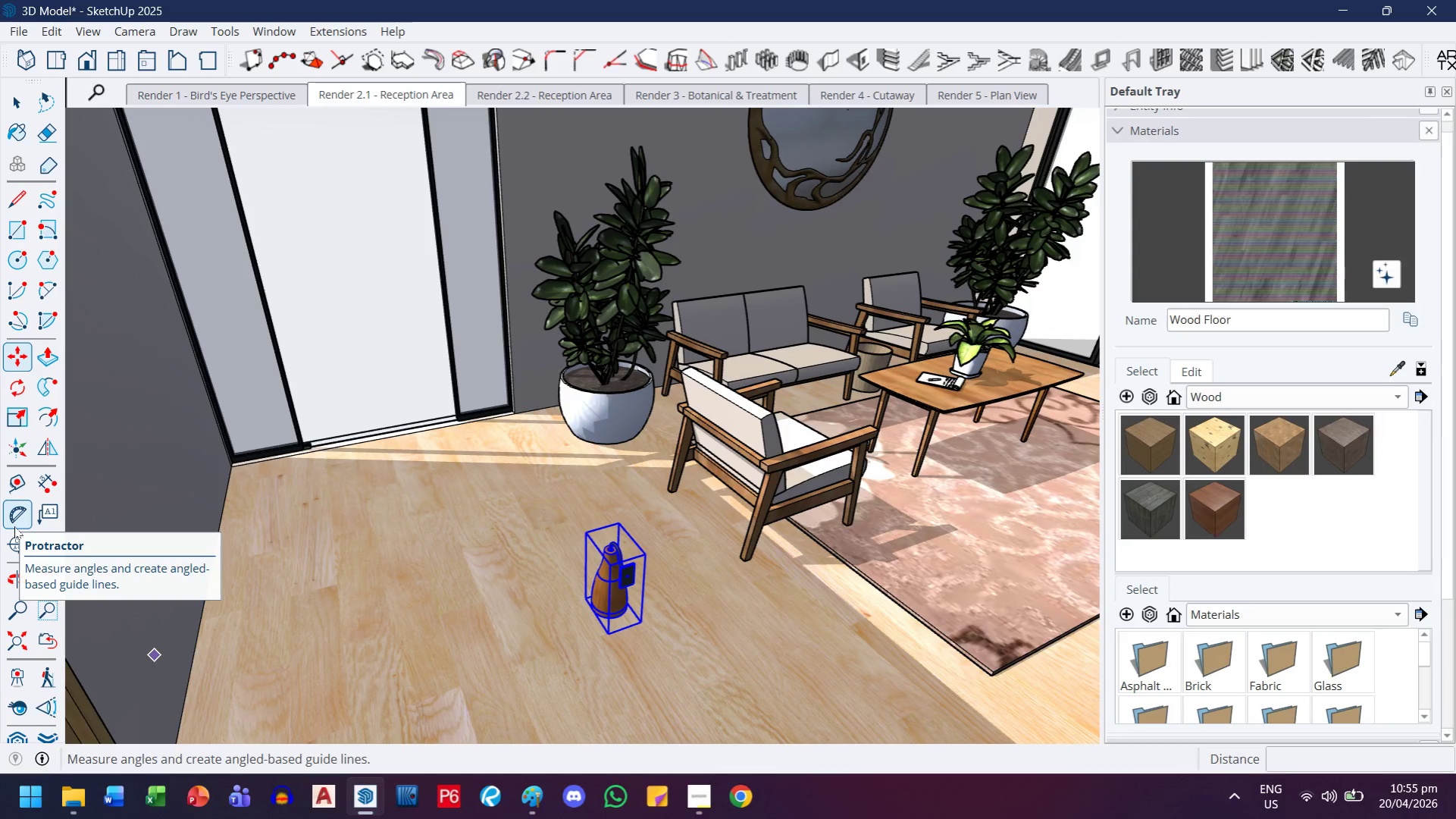 
left_click([38, 444])
 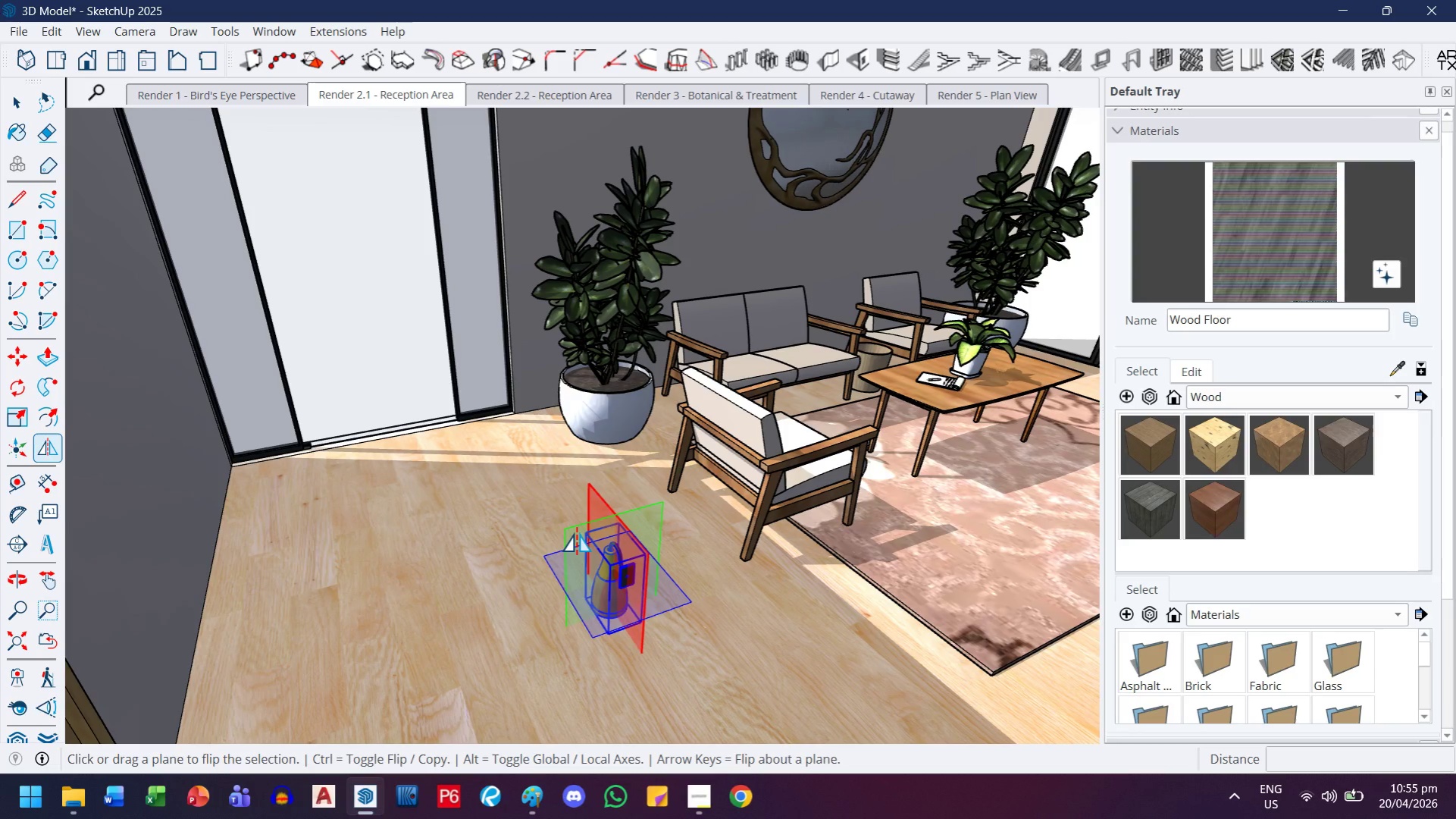 
left_click([575, 535])
 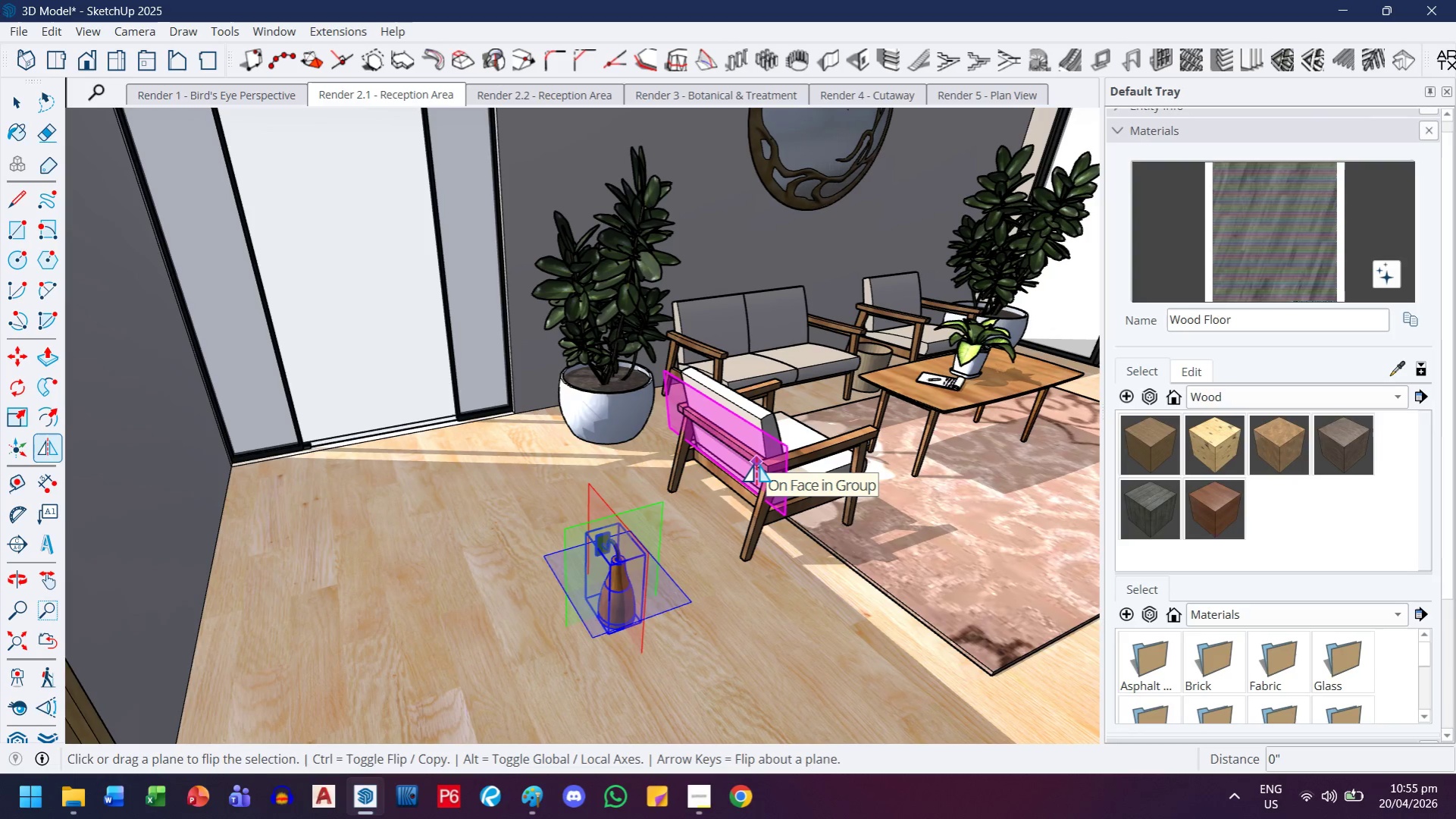 
type(ht)
 